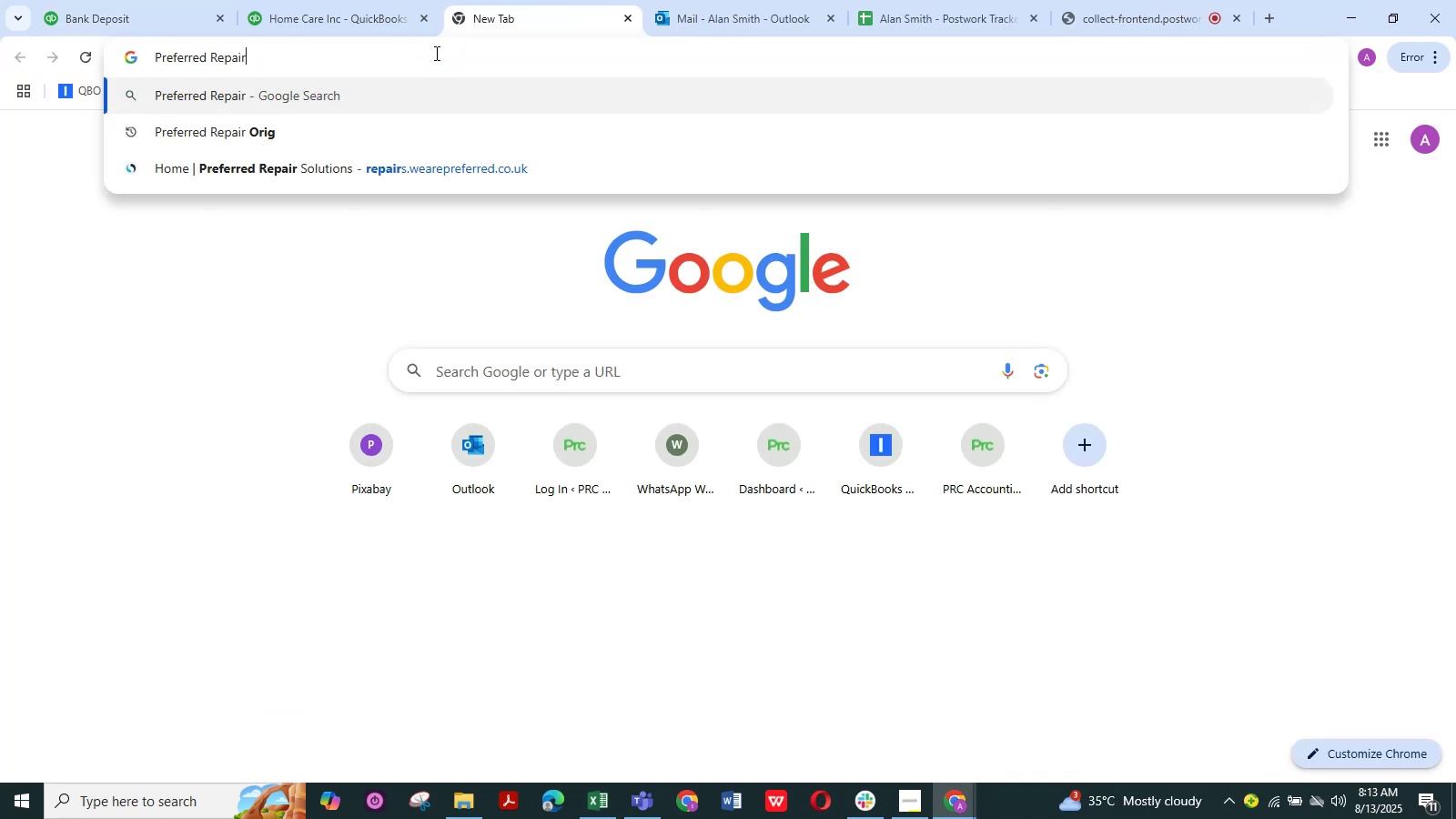 
key(NumpadEnter)
 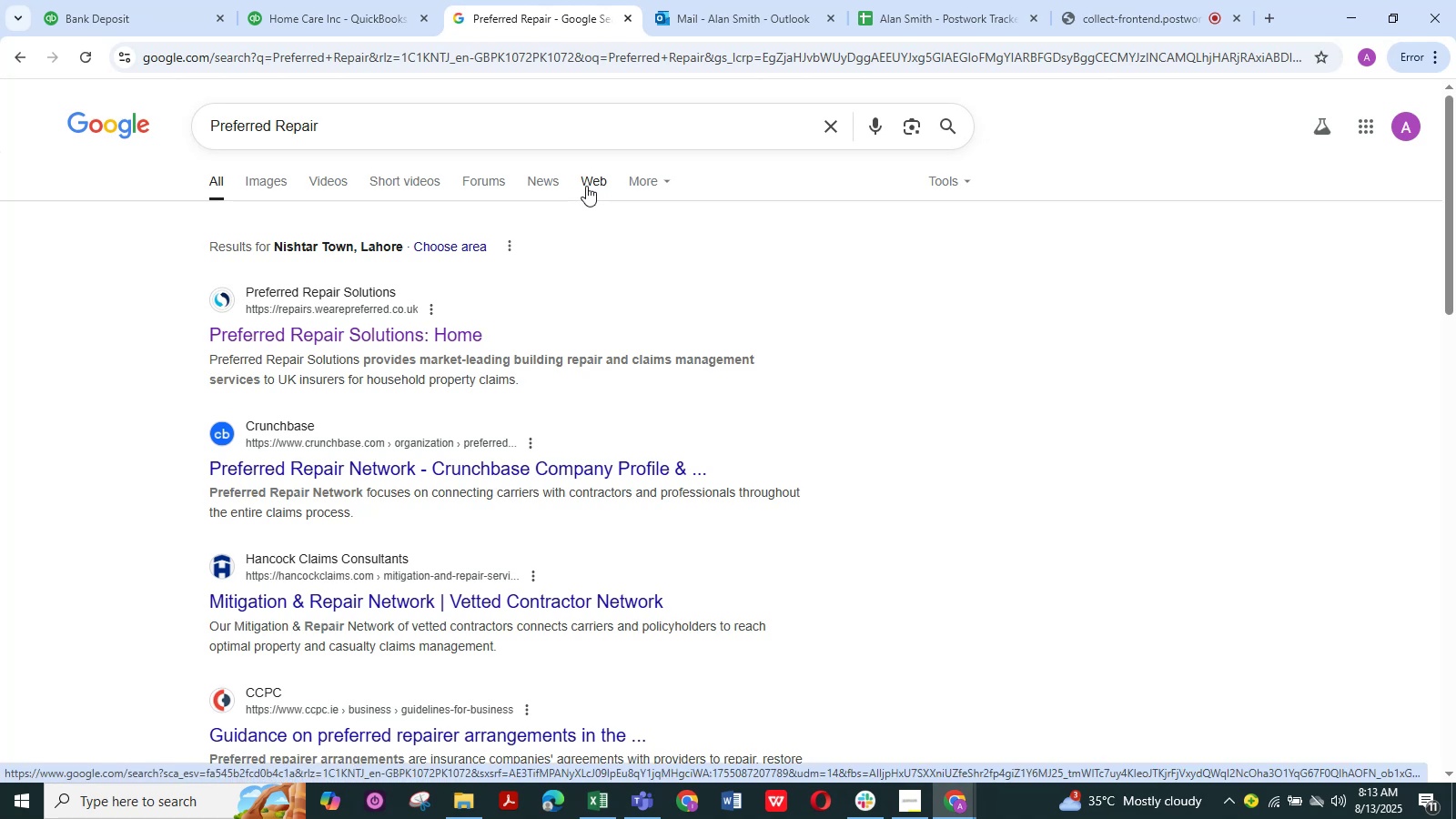 
wait(11.84)
 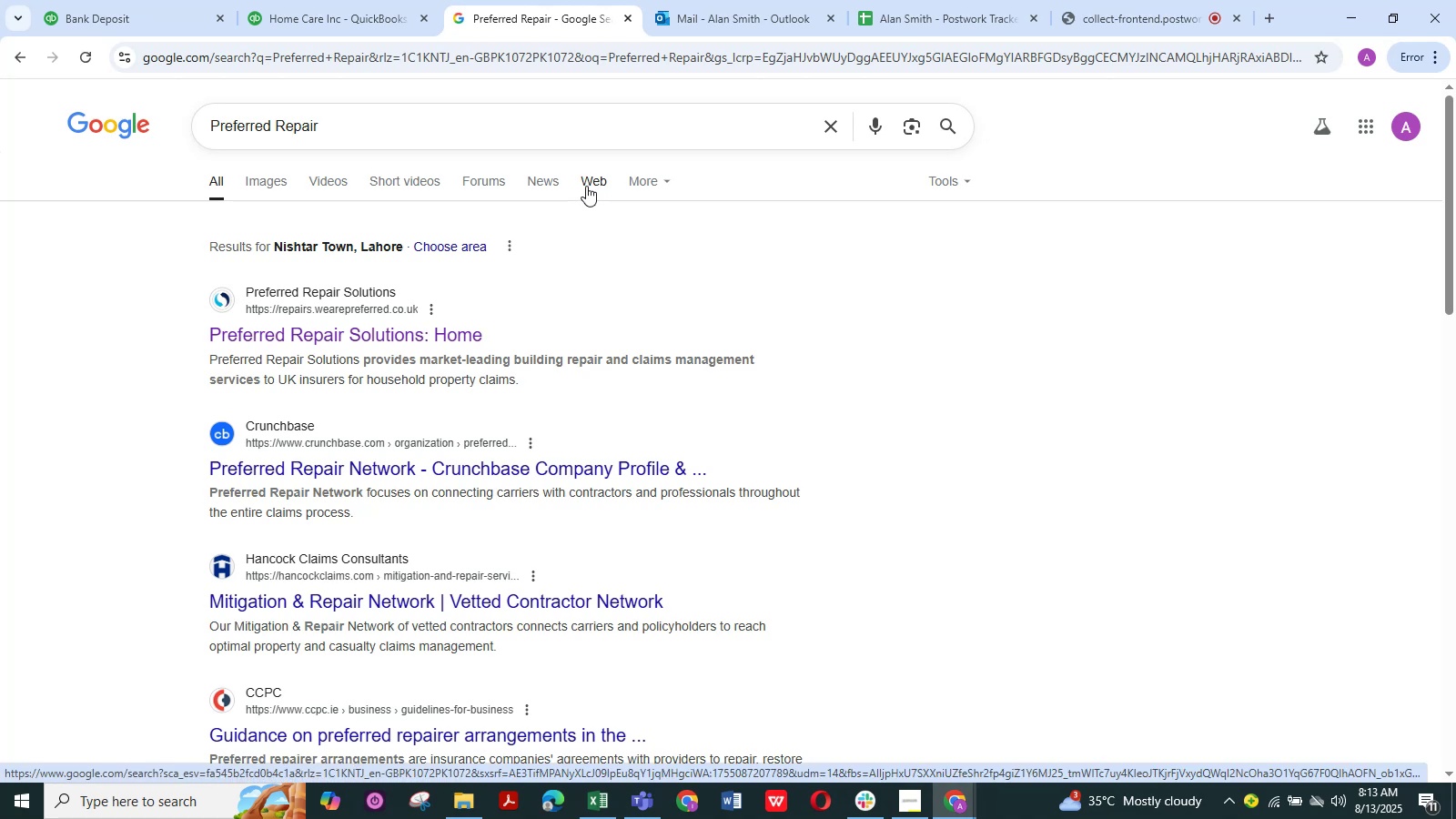 
left_click([443, 330])
 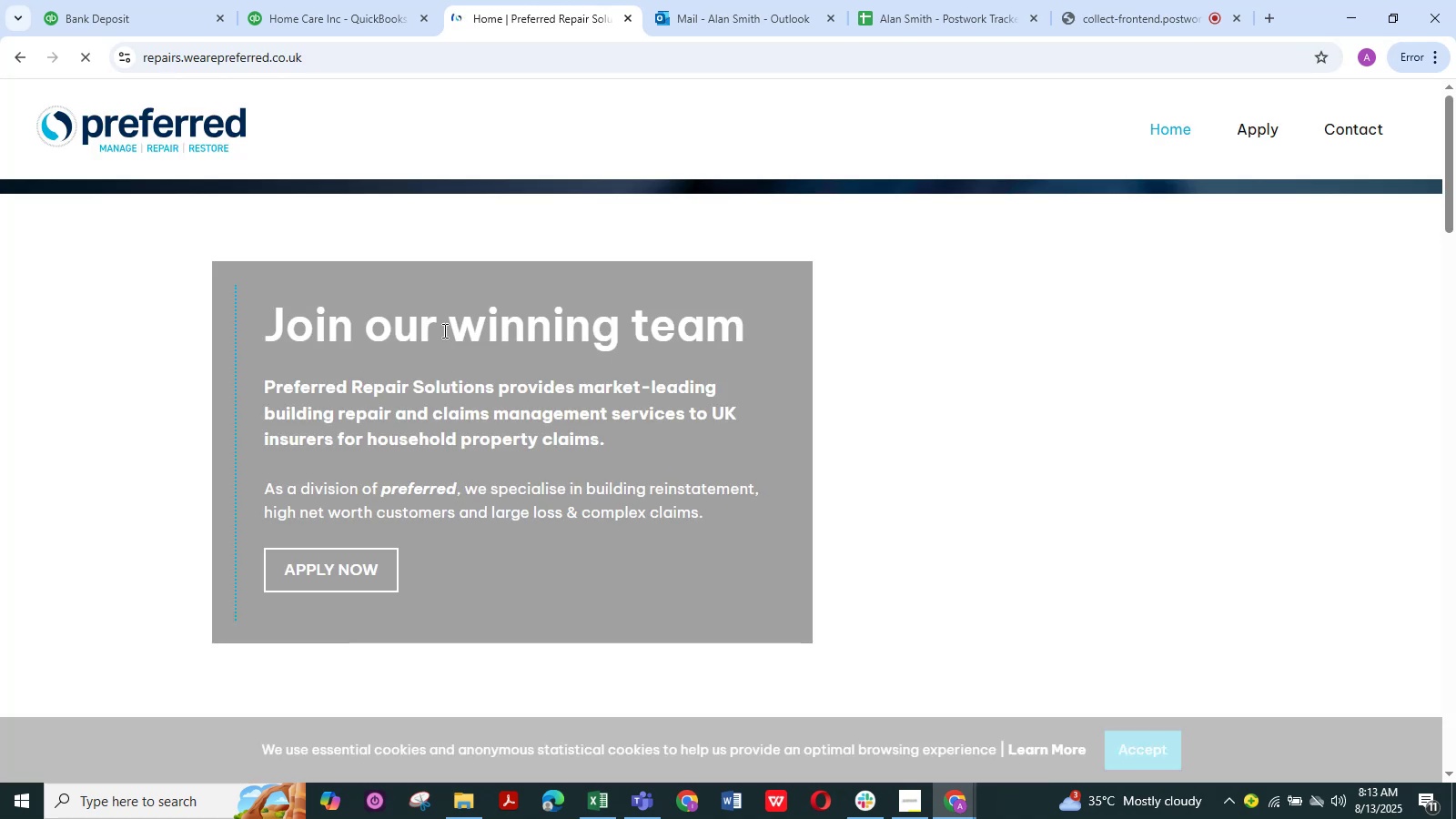 
scroll: coordinate [191, 430], scroll_direction: down, amount: 11.0
 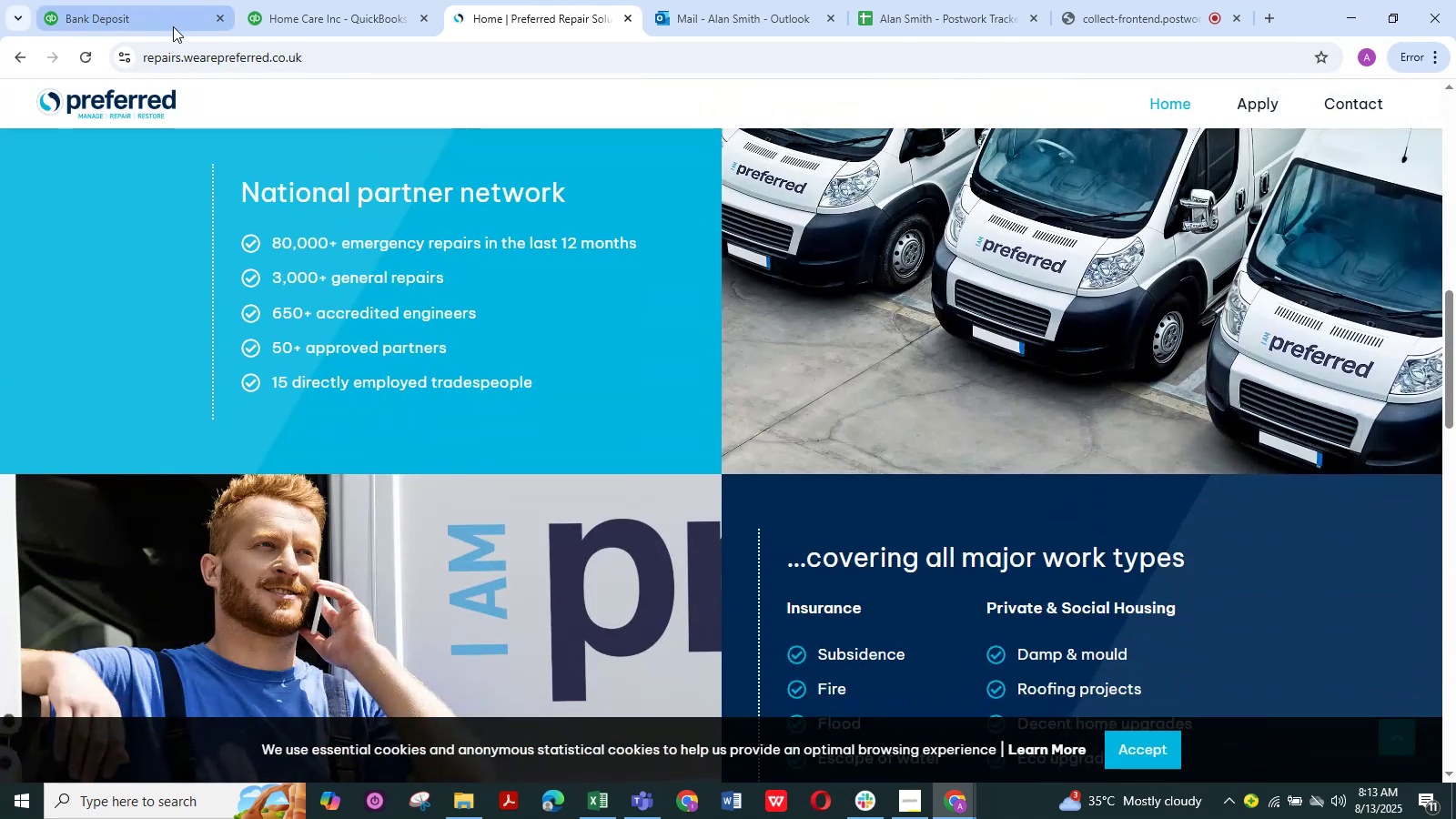 
left_click([162, 0])
 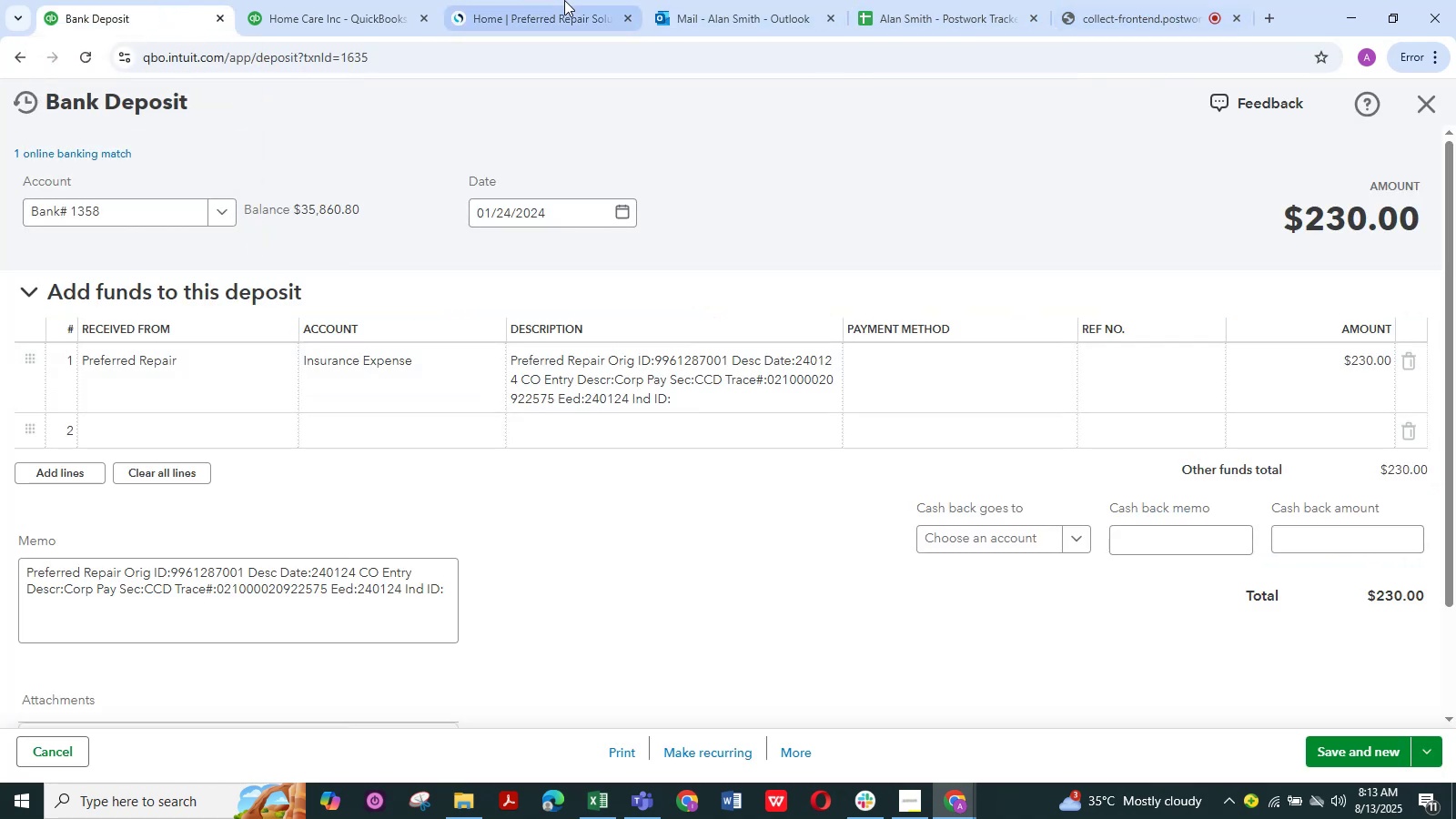 
left_click([393, 346])
 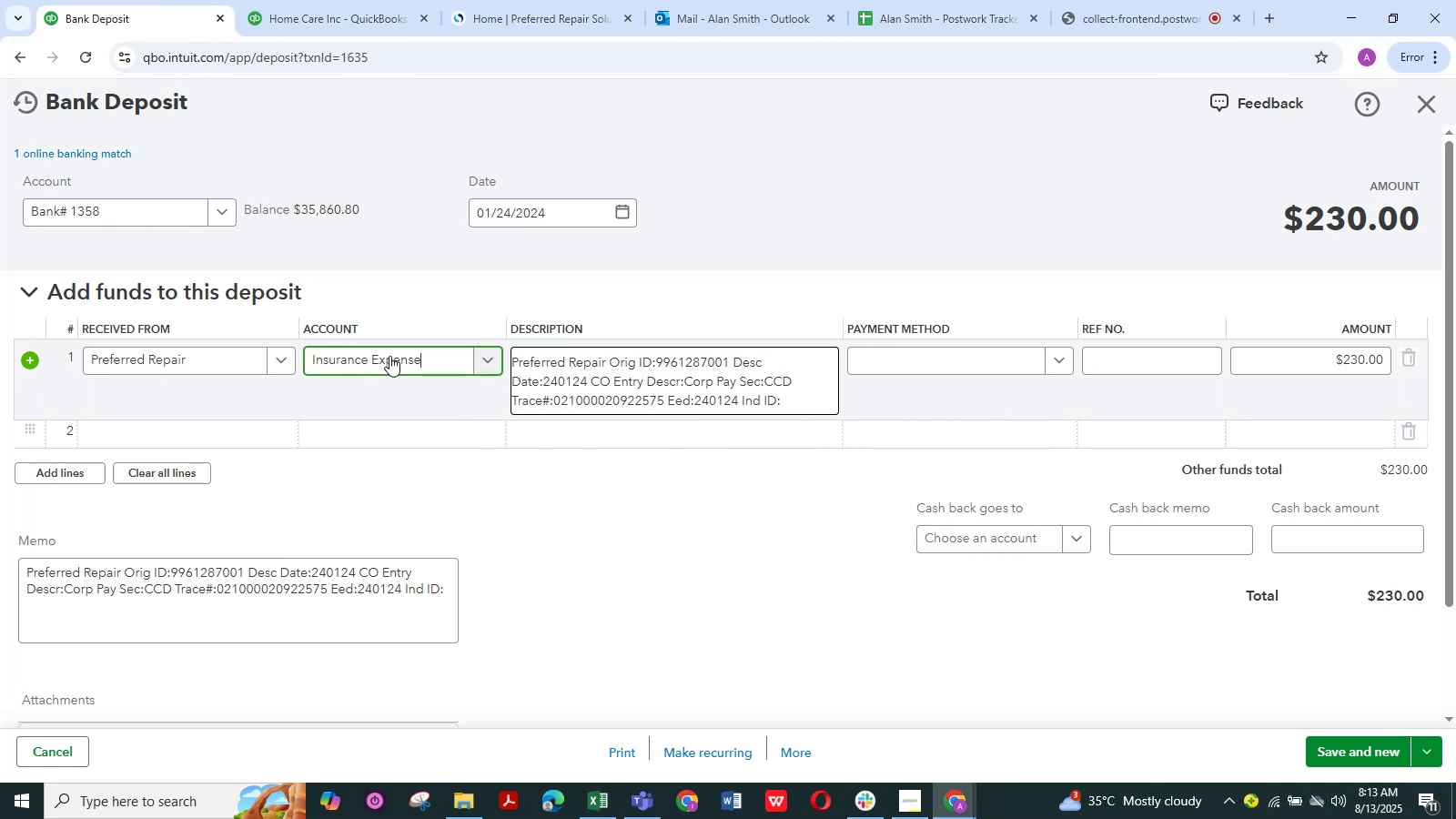 
left_click([389, 356])
 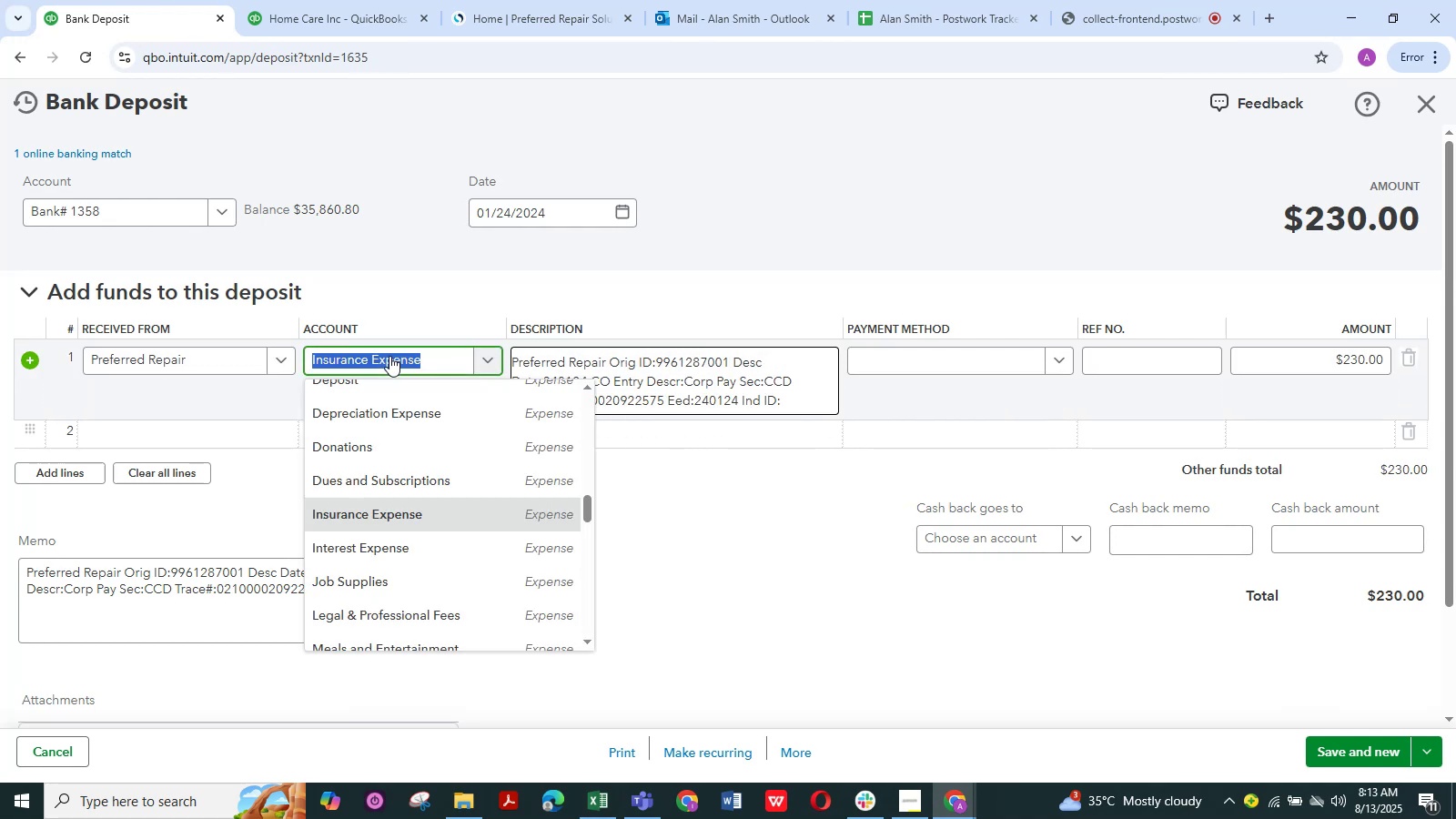 
type(contra)
 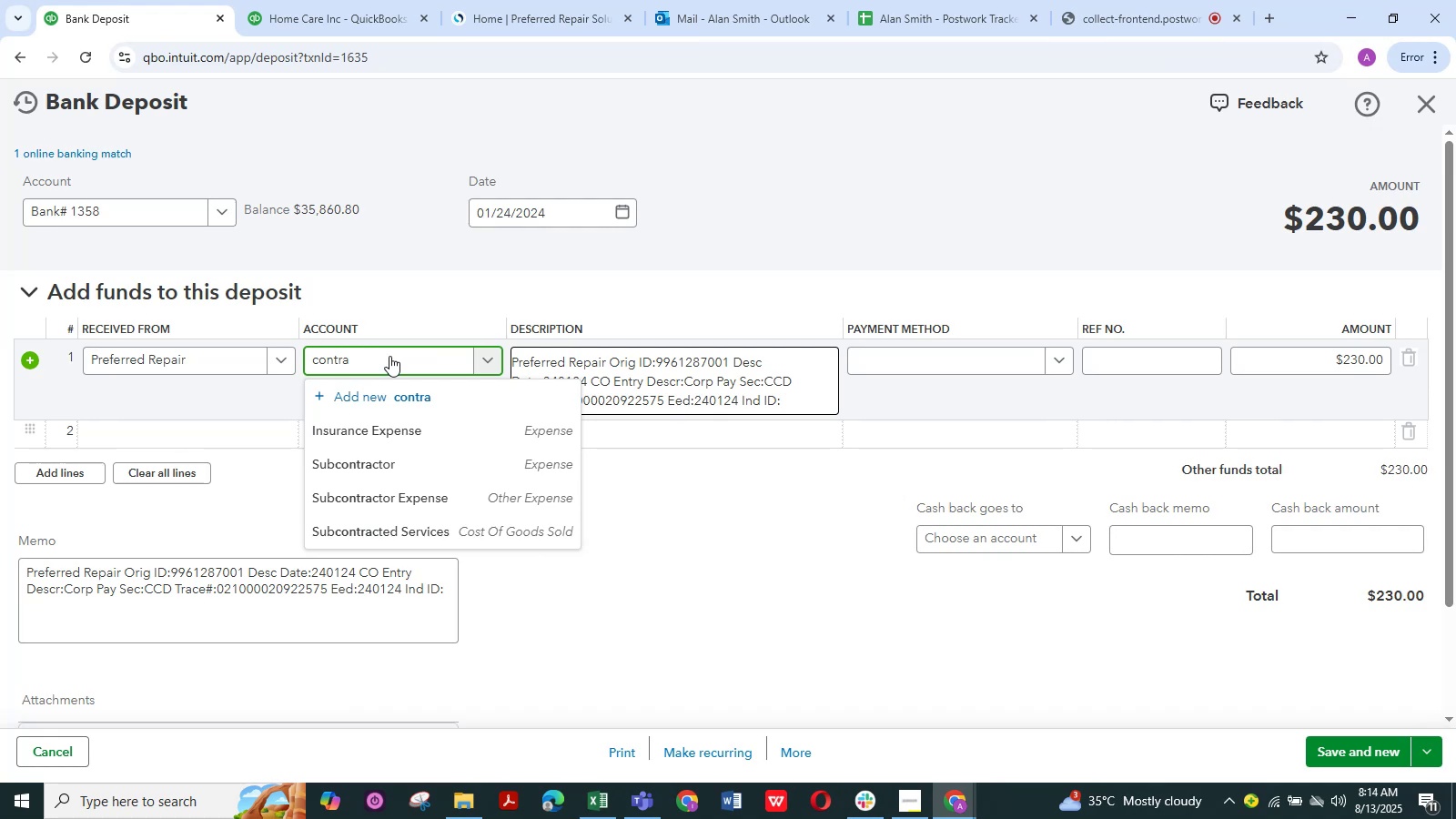 
wait(17.79)
 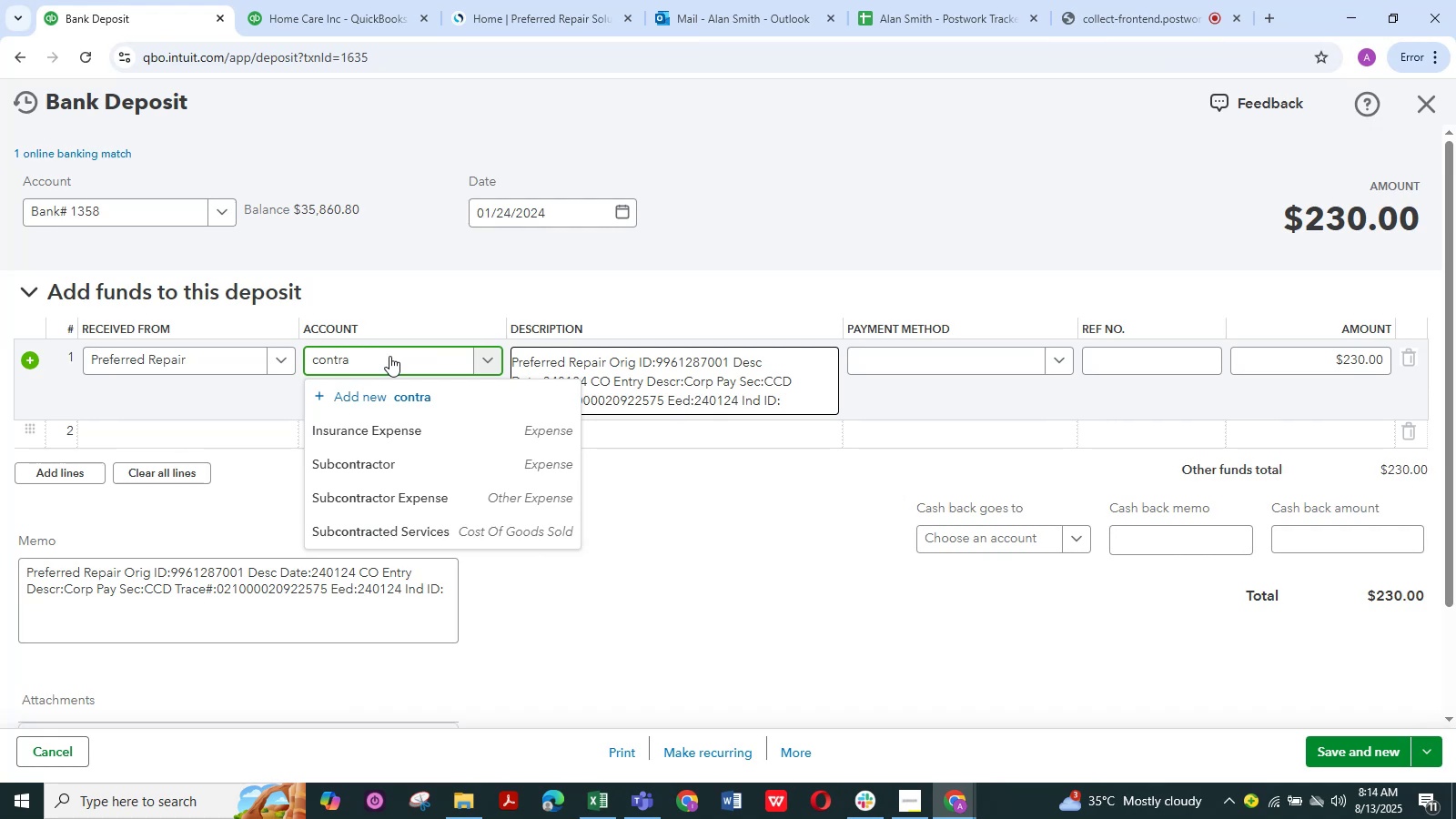 
left_click([399, 466])
 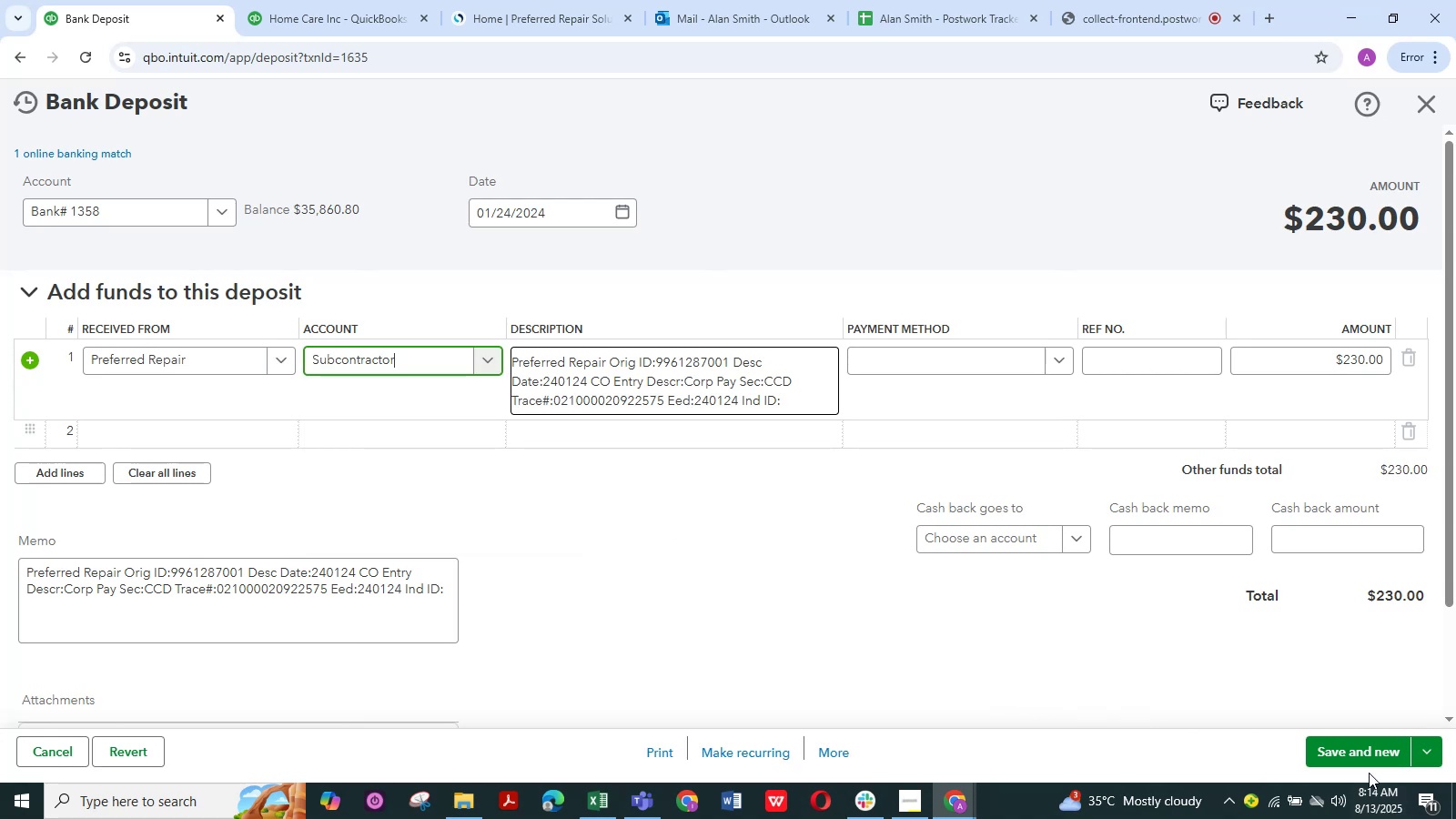 
left_click([1367, 763])
 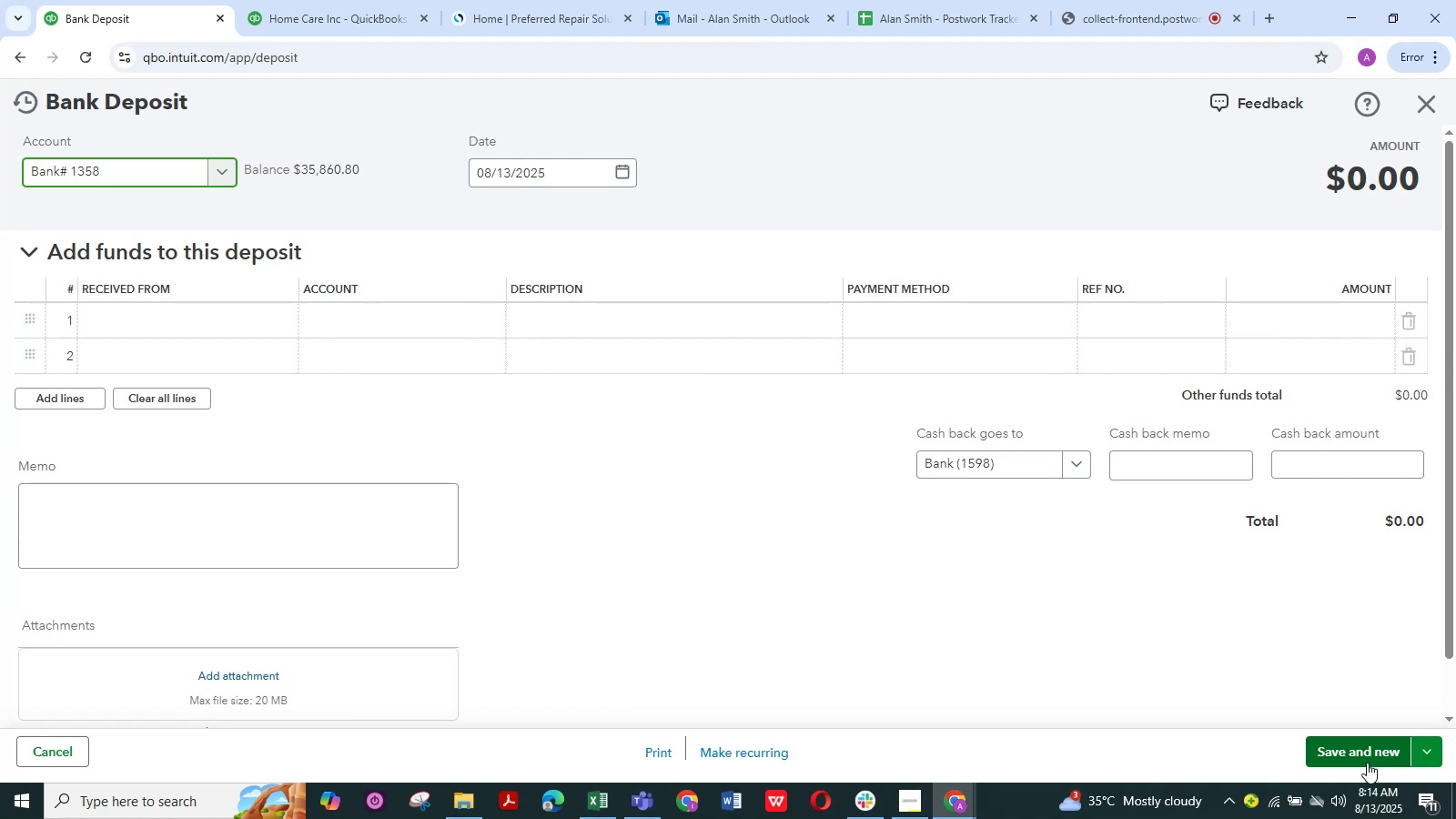 
wait(12.39)
 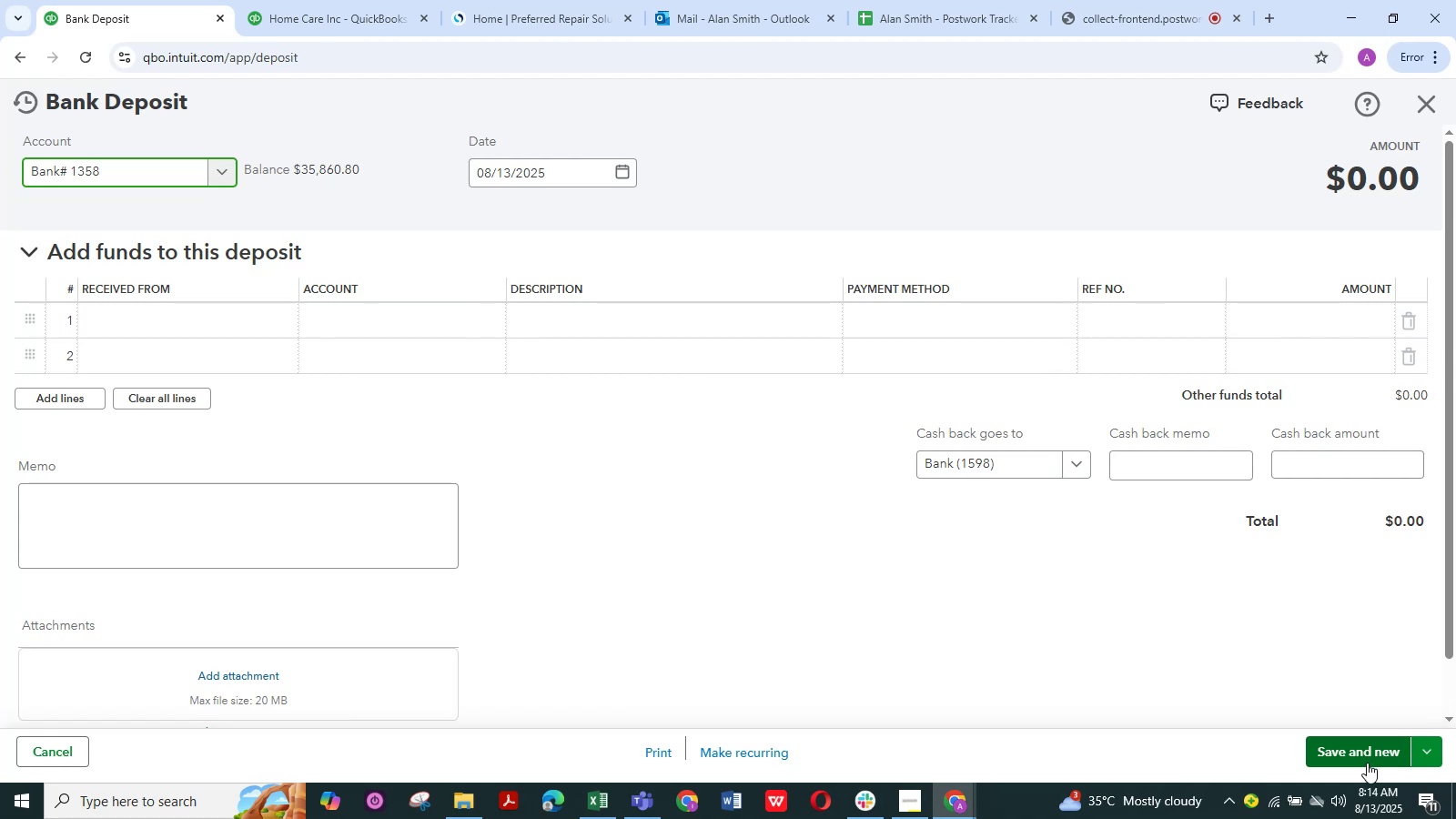 
left_click([1426, 99])
 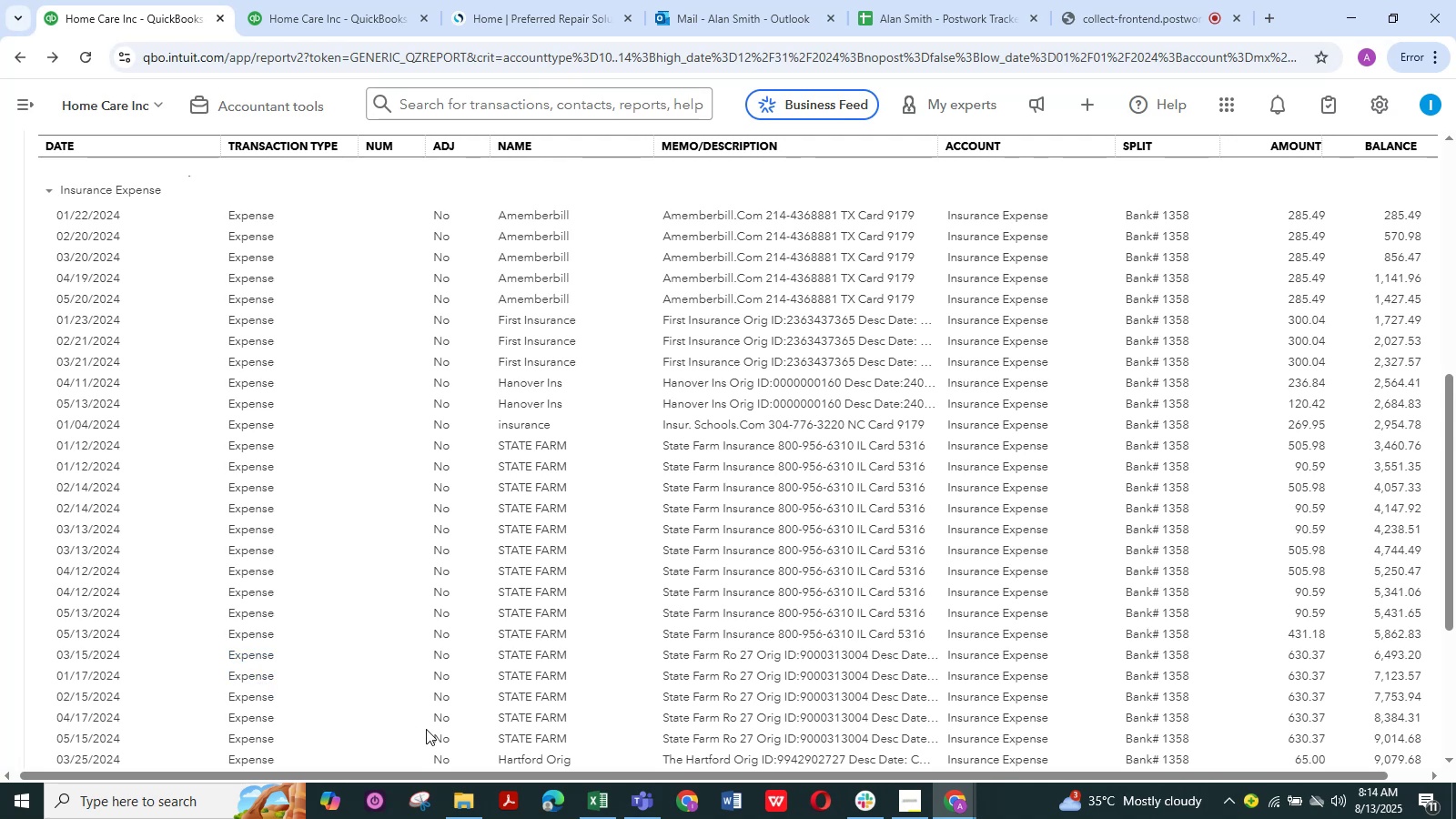 
wait(11.85)
 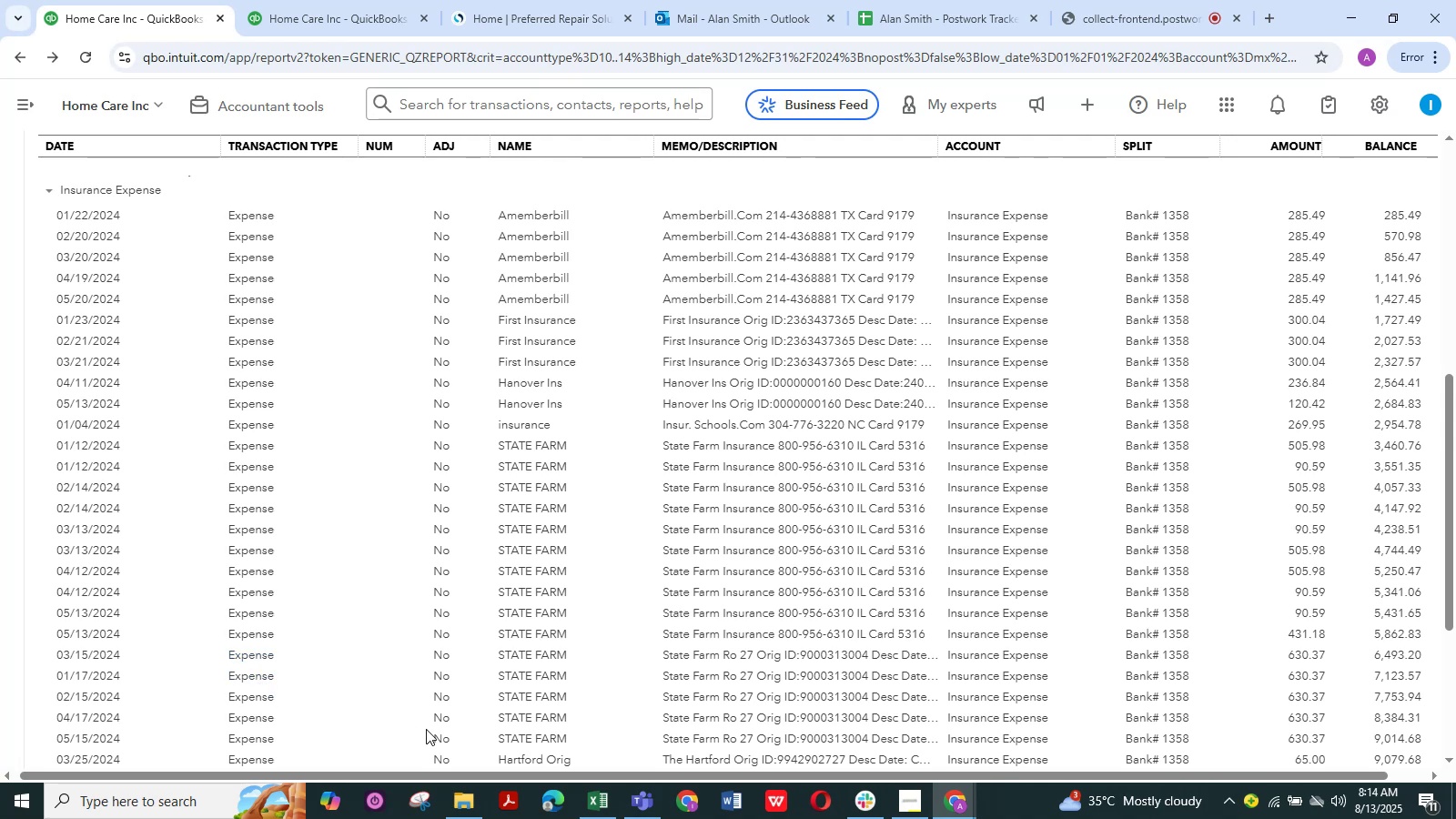 
scroll: coordinate [673, 437], scroll_direction: down, amount: 4.0
 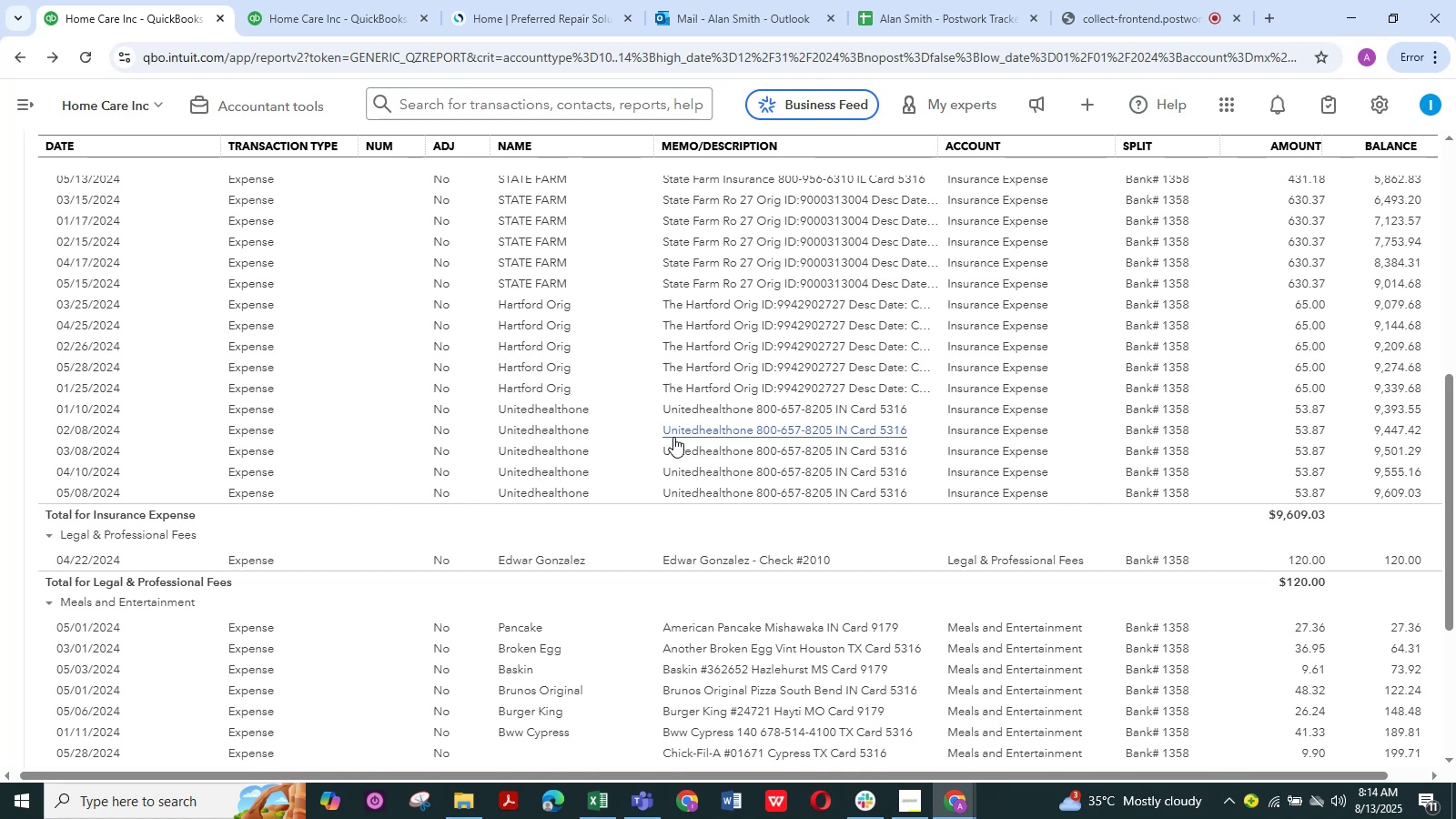 
scroll: coordinate [673, 437], scroll_direction: up, amount: 4.0
 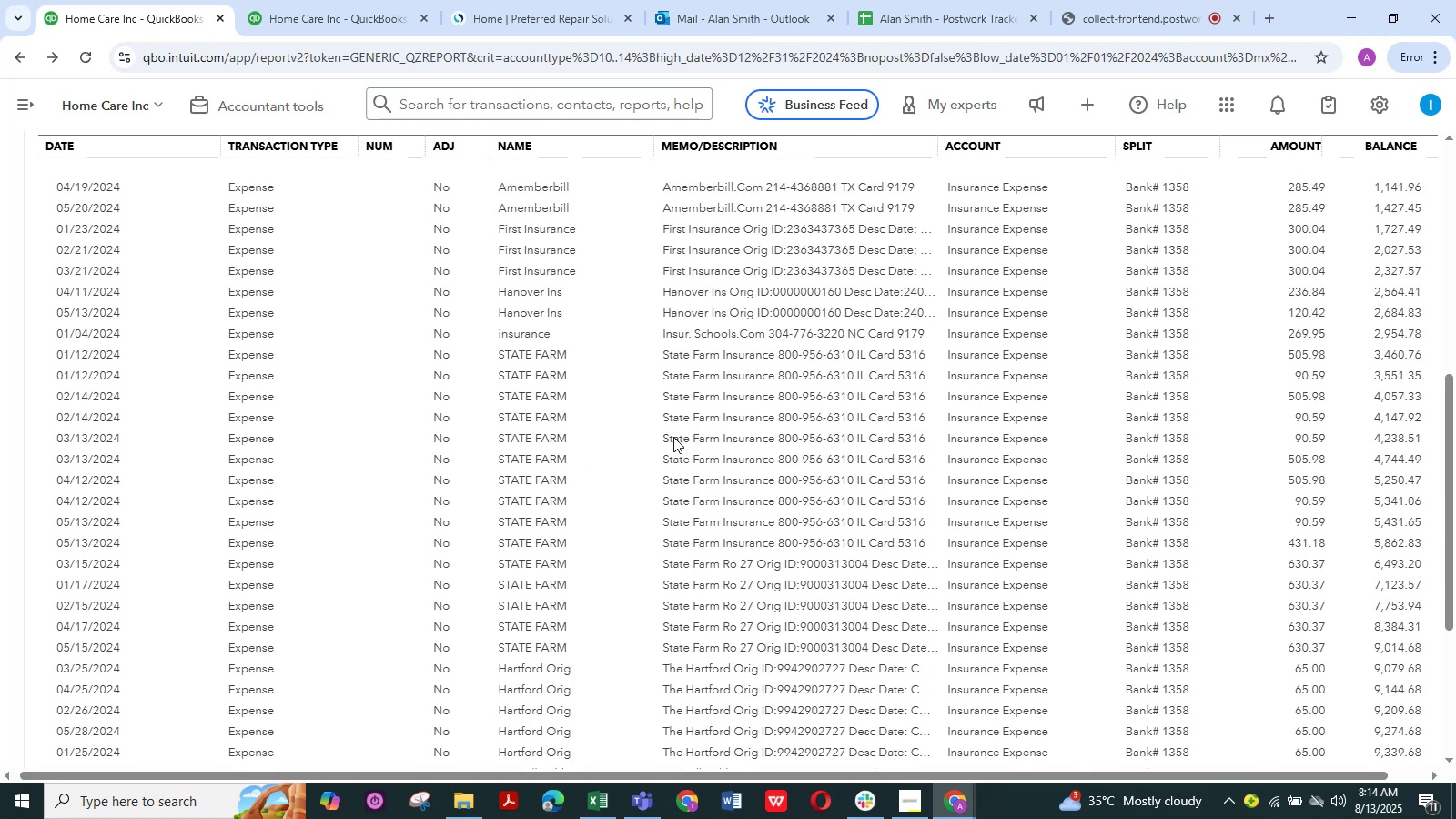 
scroll: coordinate [671, 449], scroll_direction: down, amount: 5.0
 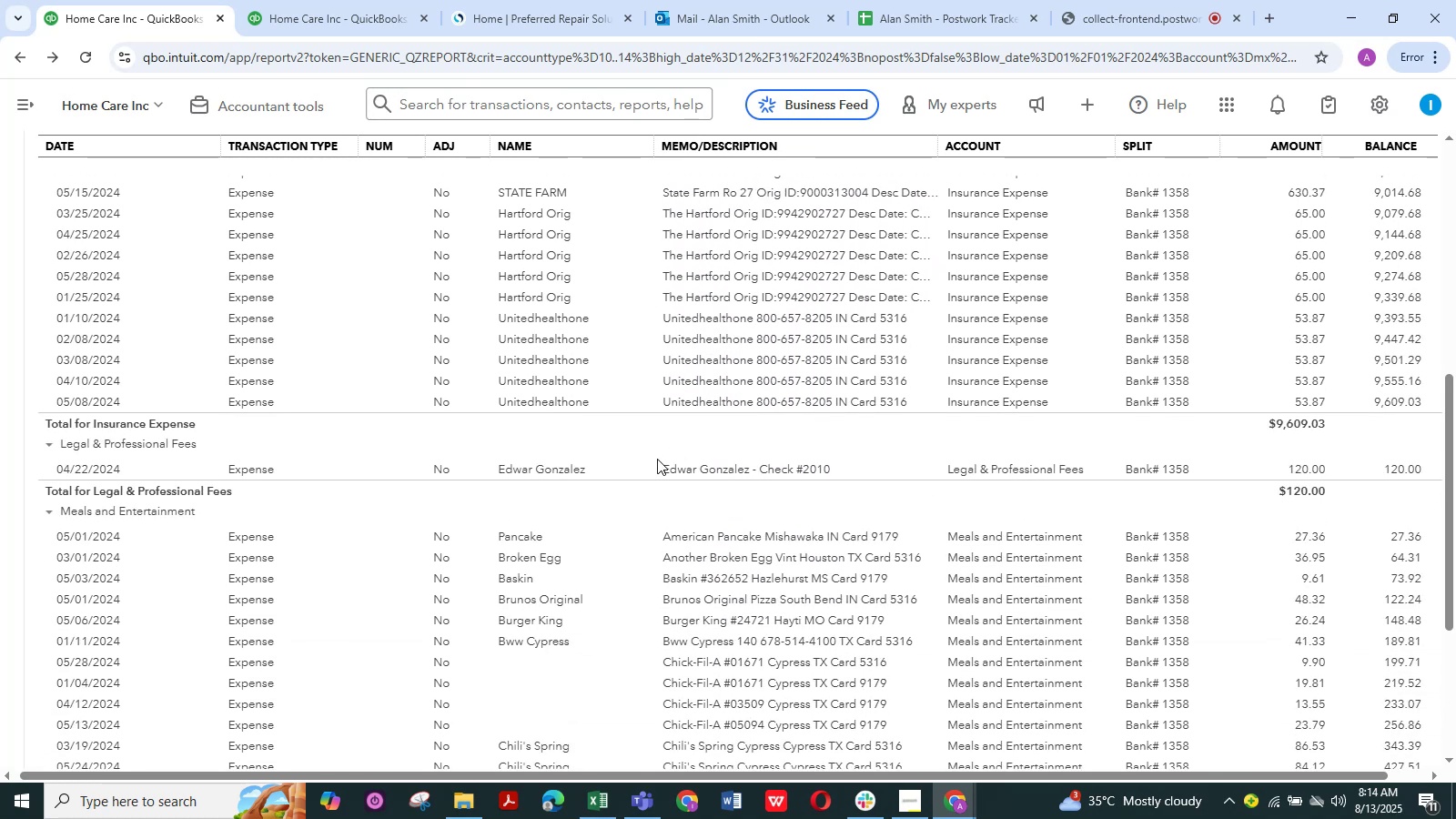 
left_click_drag(start_coordinate=[648, 470], to_coordinate=[620, 462])
 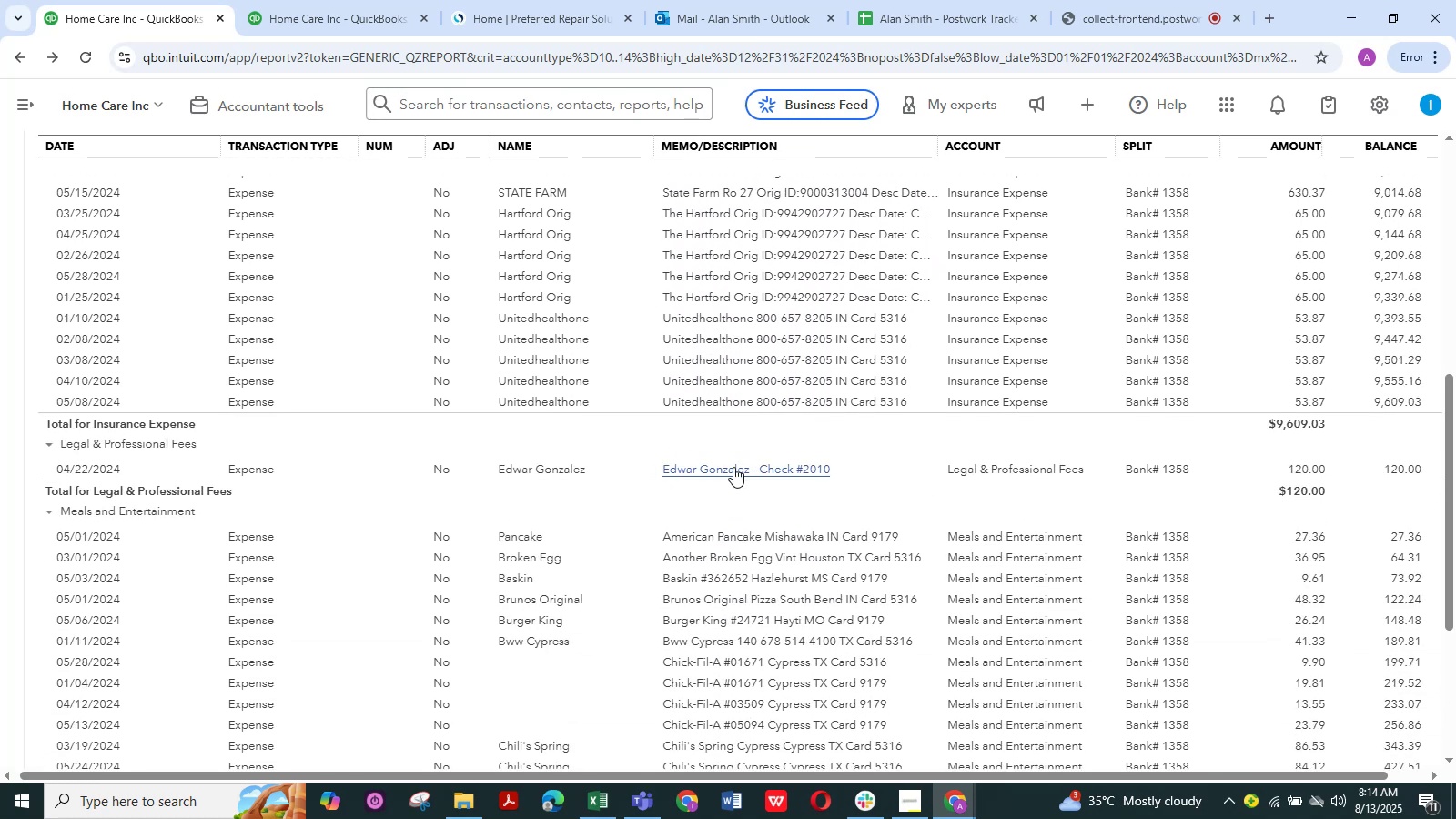 
key(Control+C)
 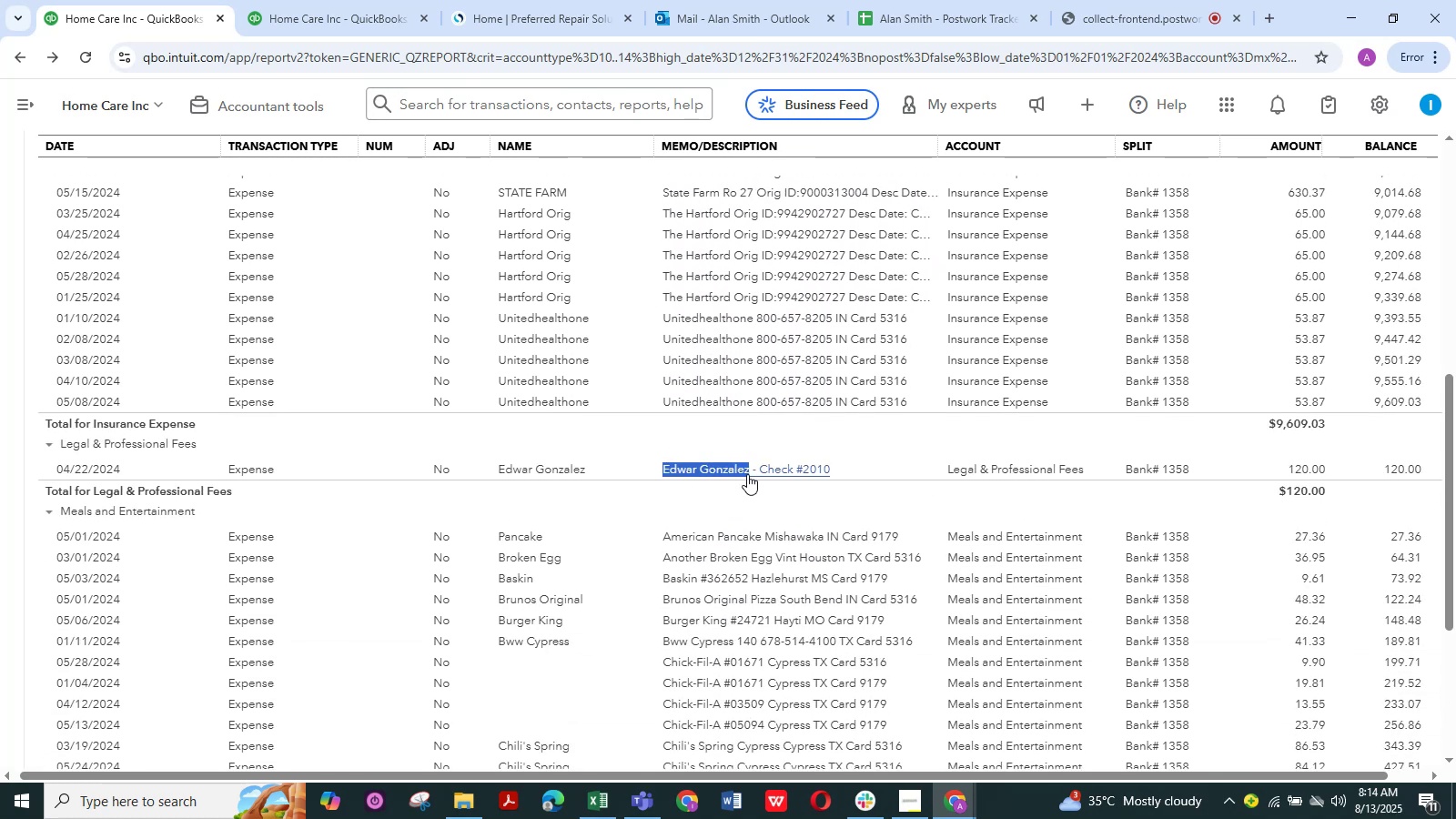 
key(Control+C)
 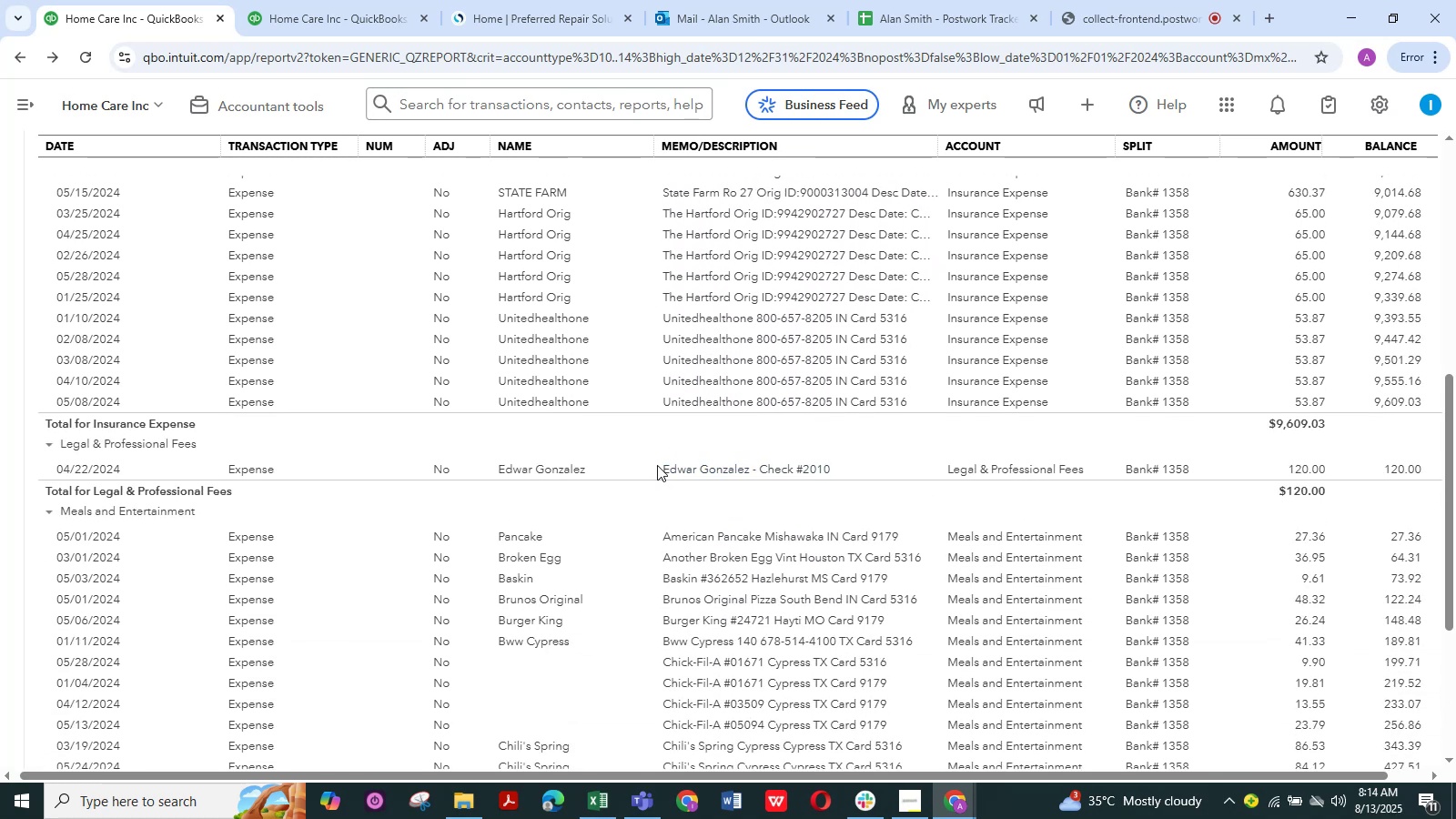 
left_click([733, 467])
 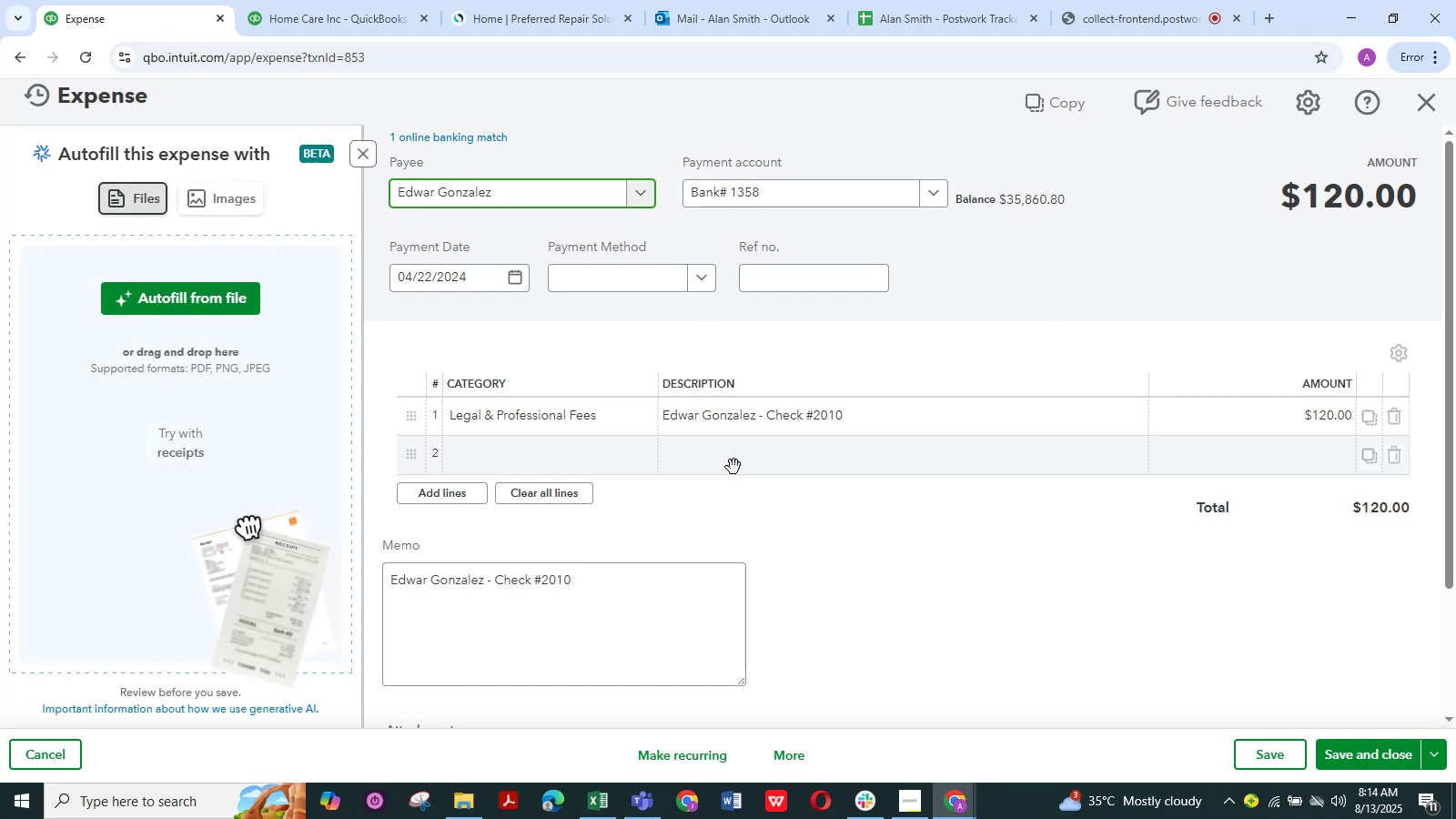 
left_click([508, 406])
 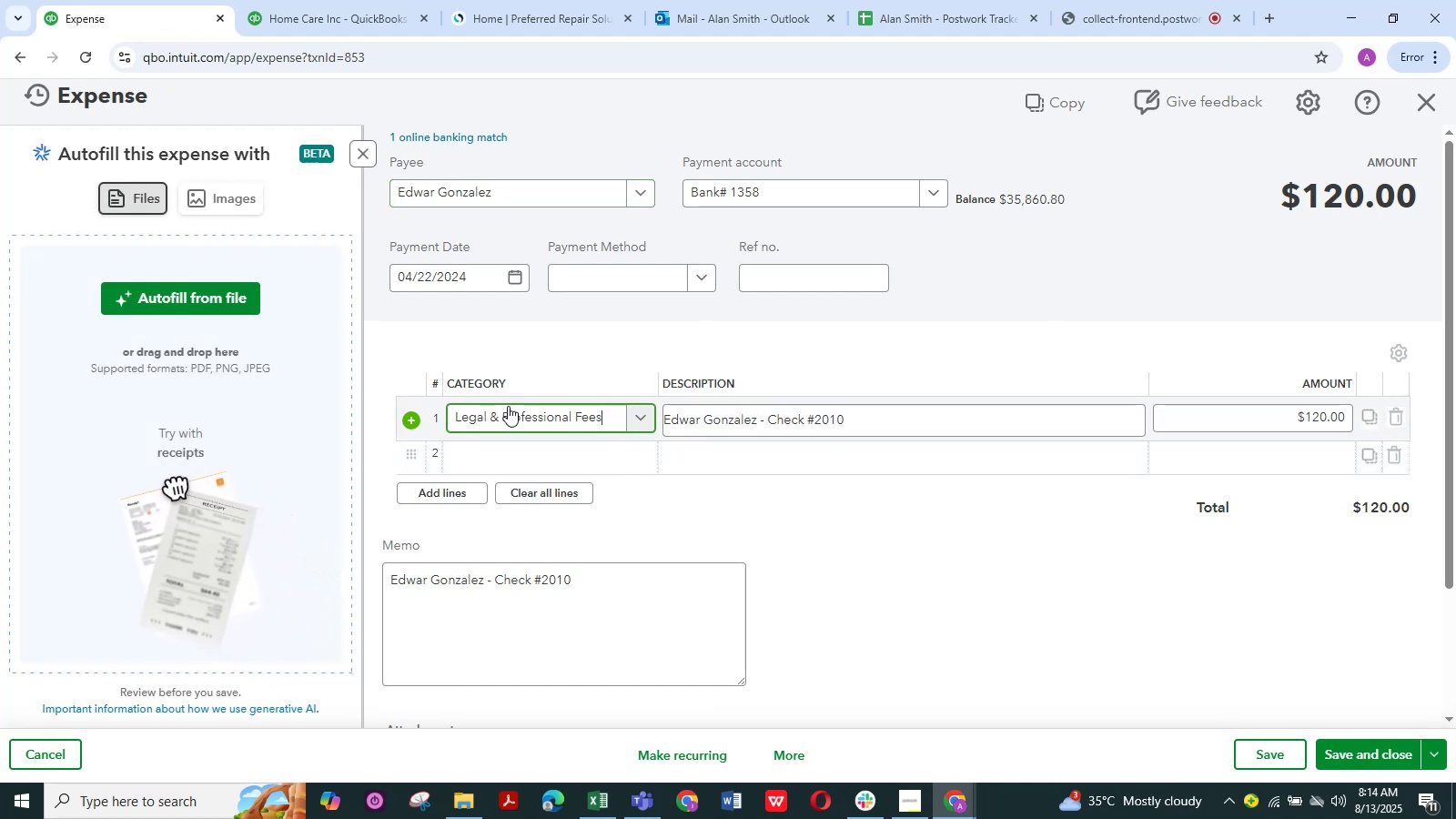 
left_click([508, 406])
 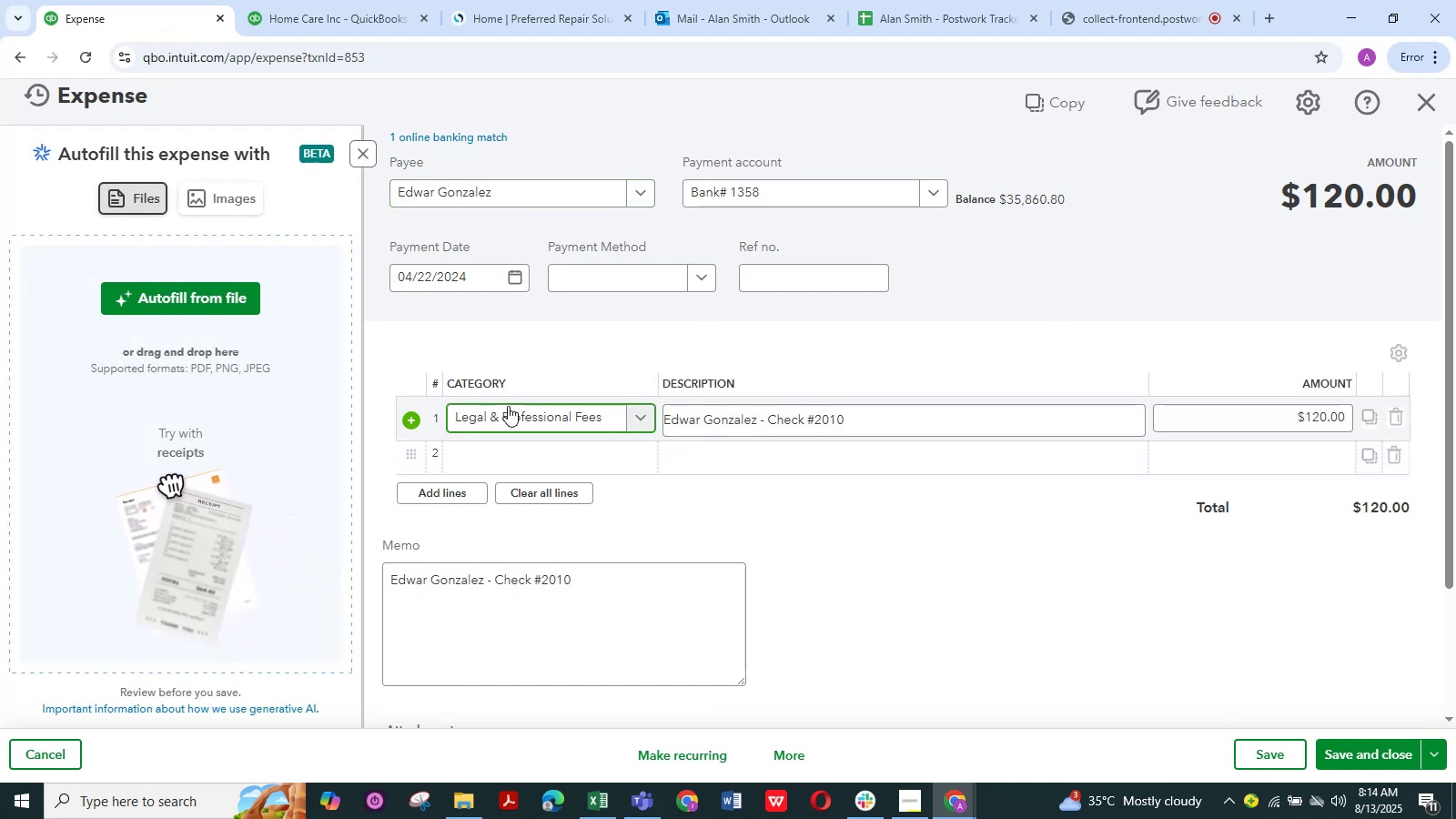 
type(Ask)
 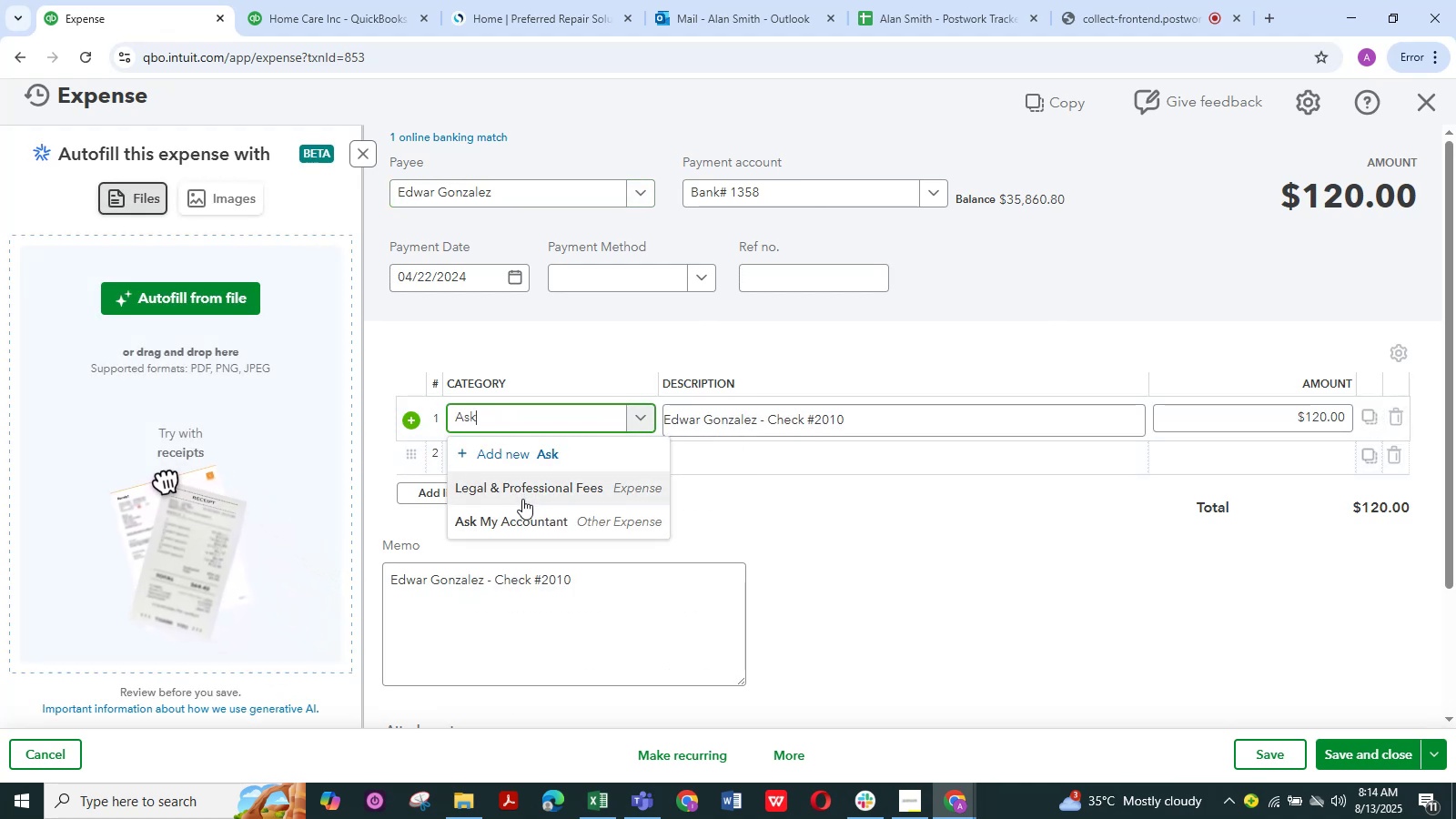 
left_click([521, 516])
 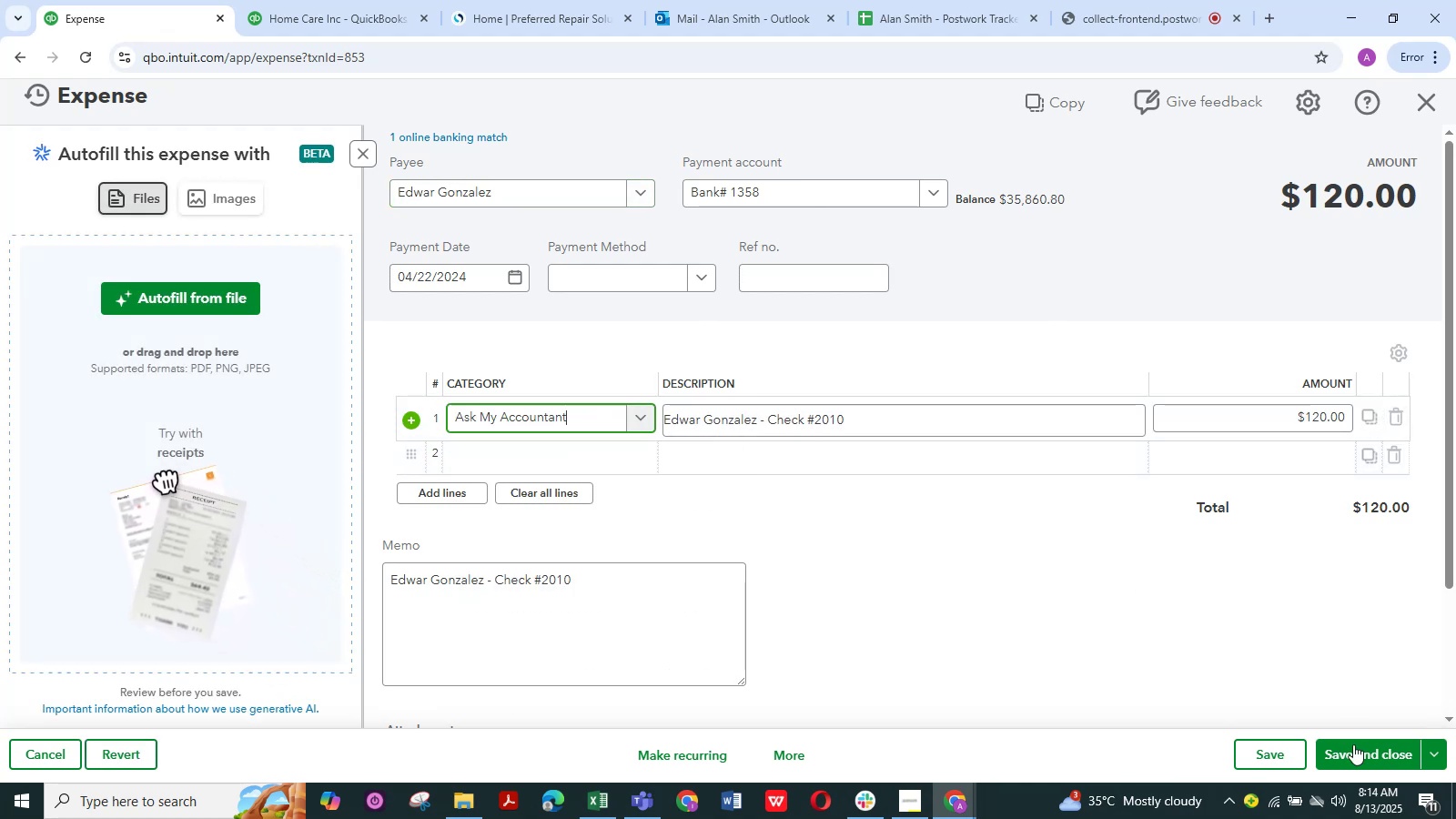 
left_click([1356, 747])
 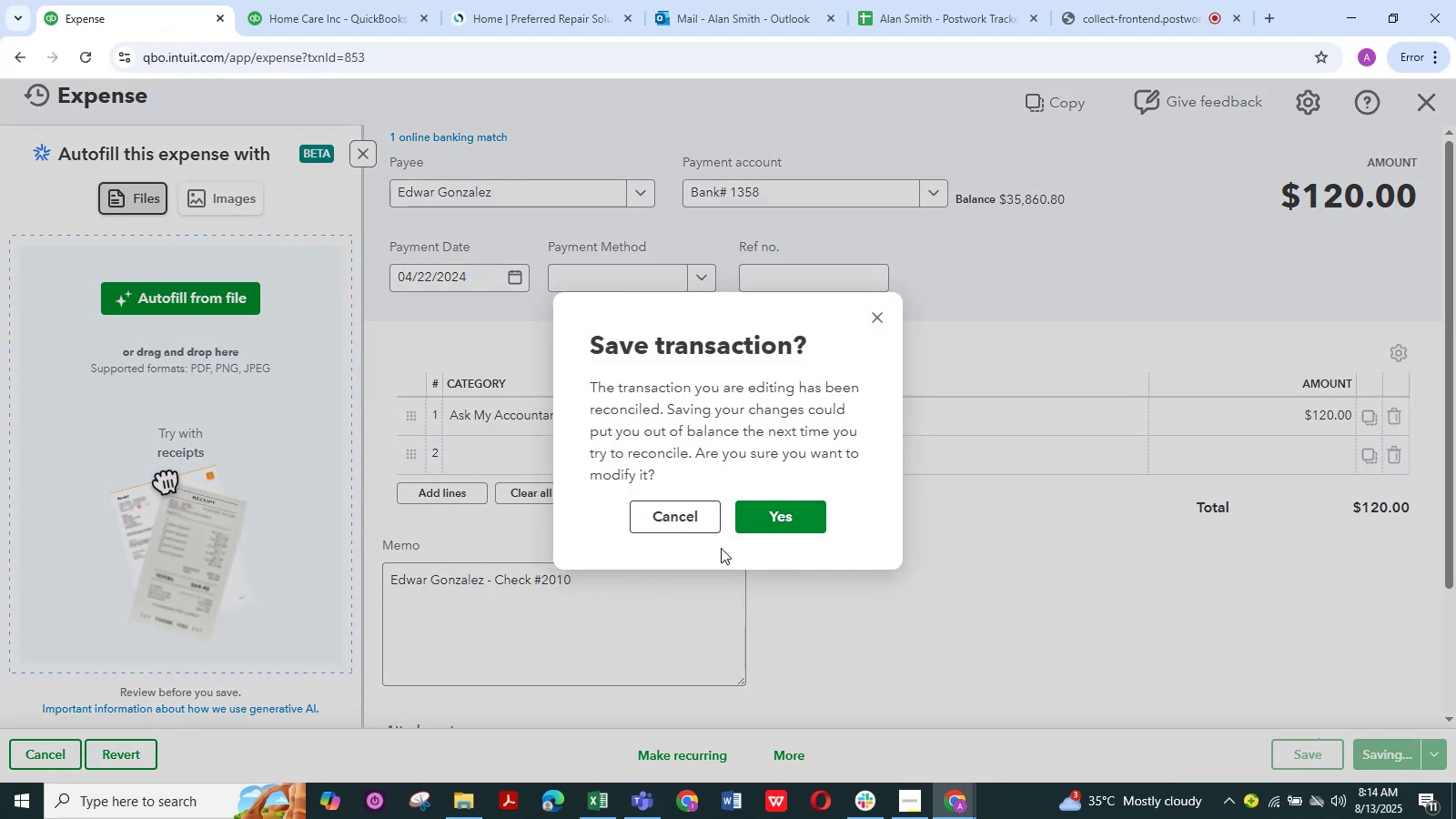 
left_click([782, 512])
 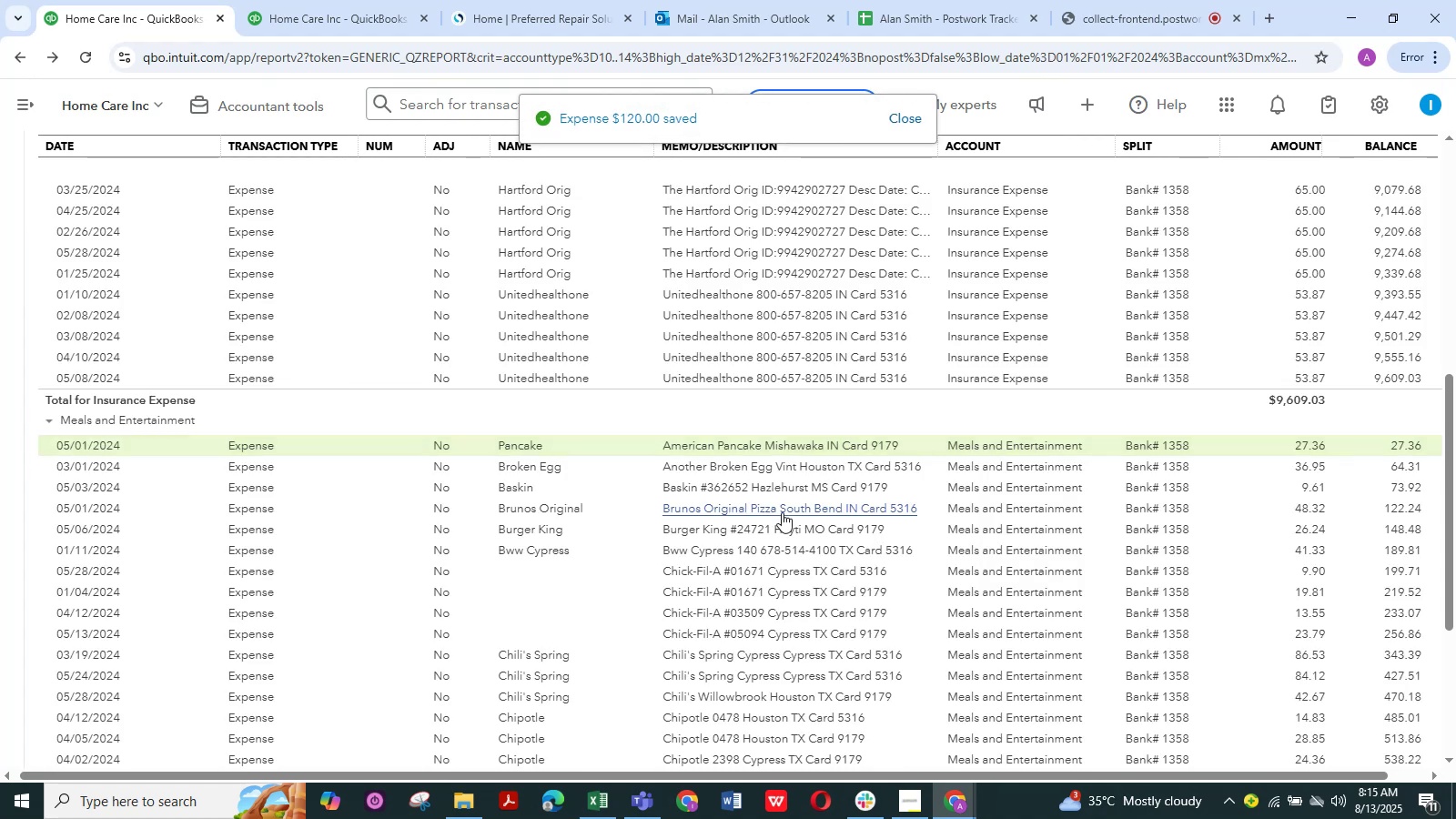 
wait(5.89)
 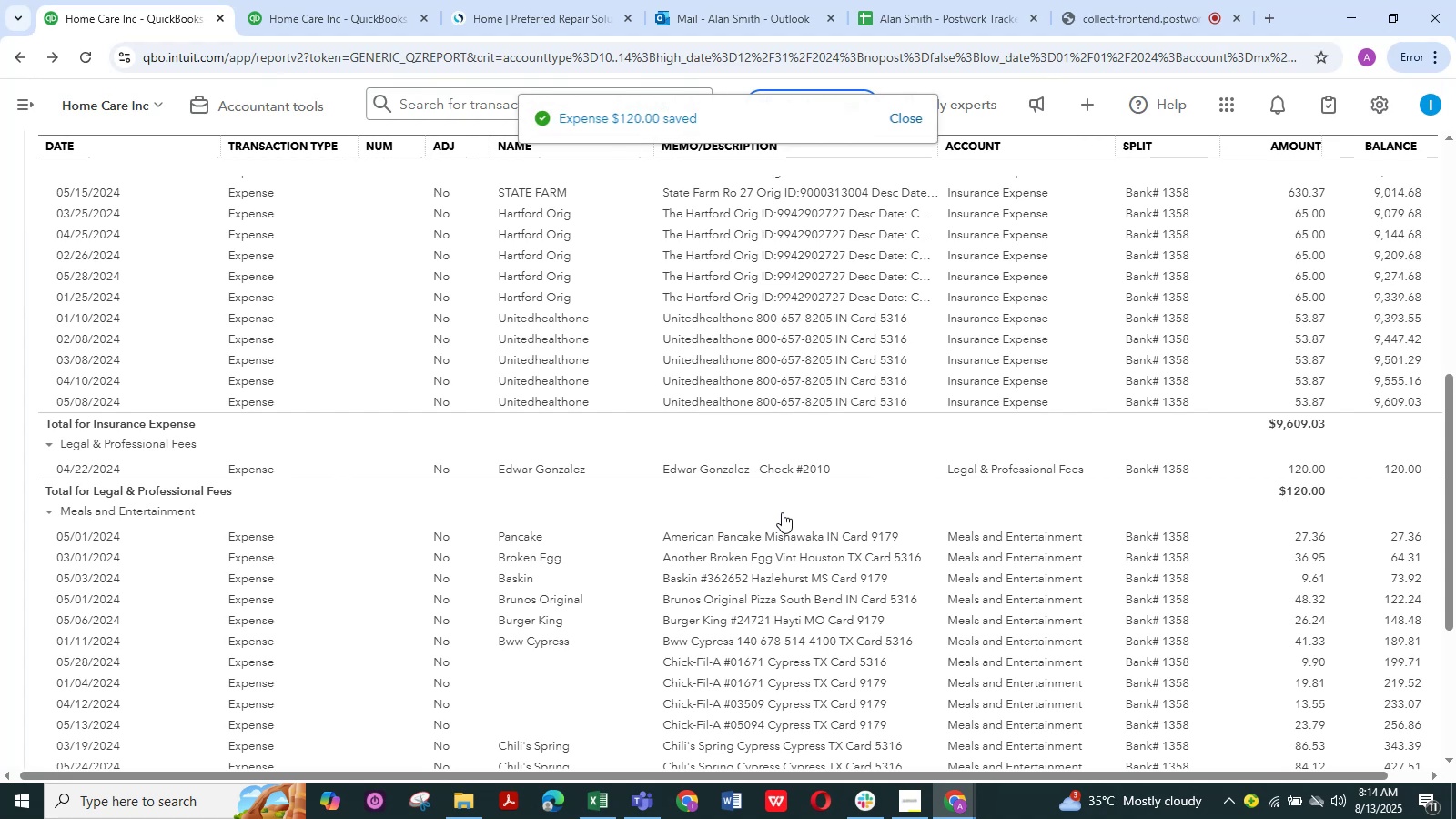 
scroll: coordinate [613, 426], scroll_direction: down, amount: 1.0
 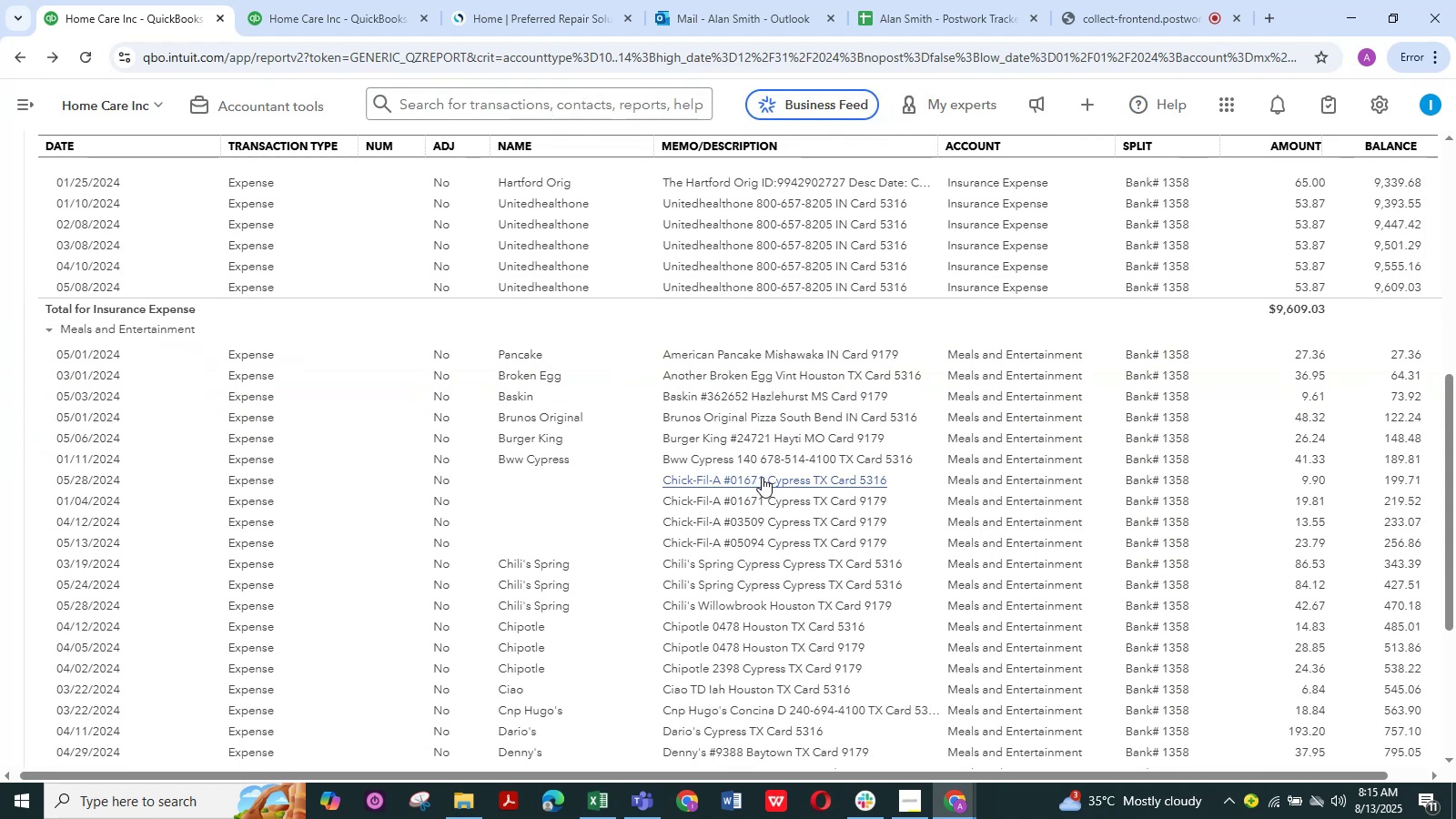 
left_click([762, 477])
 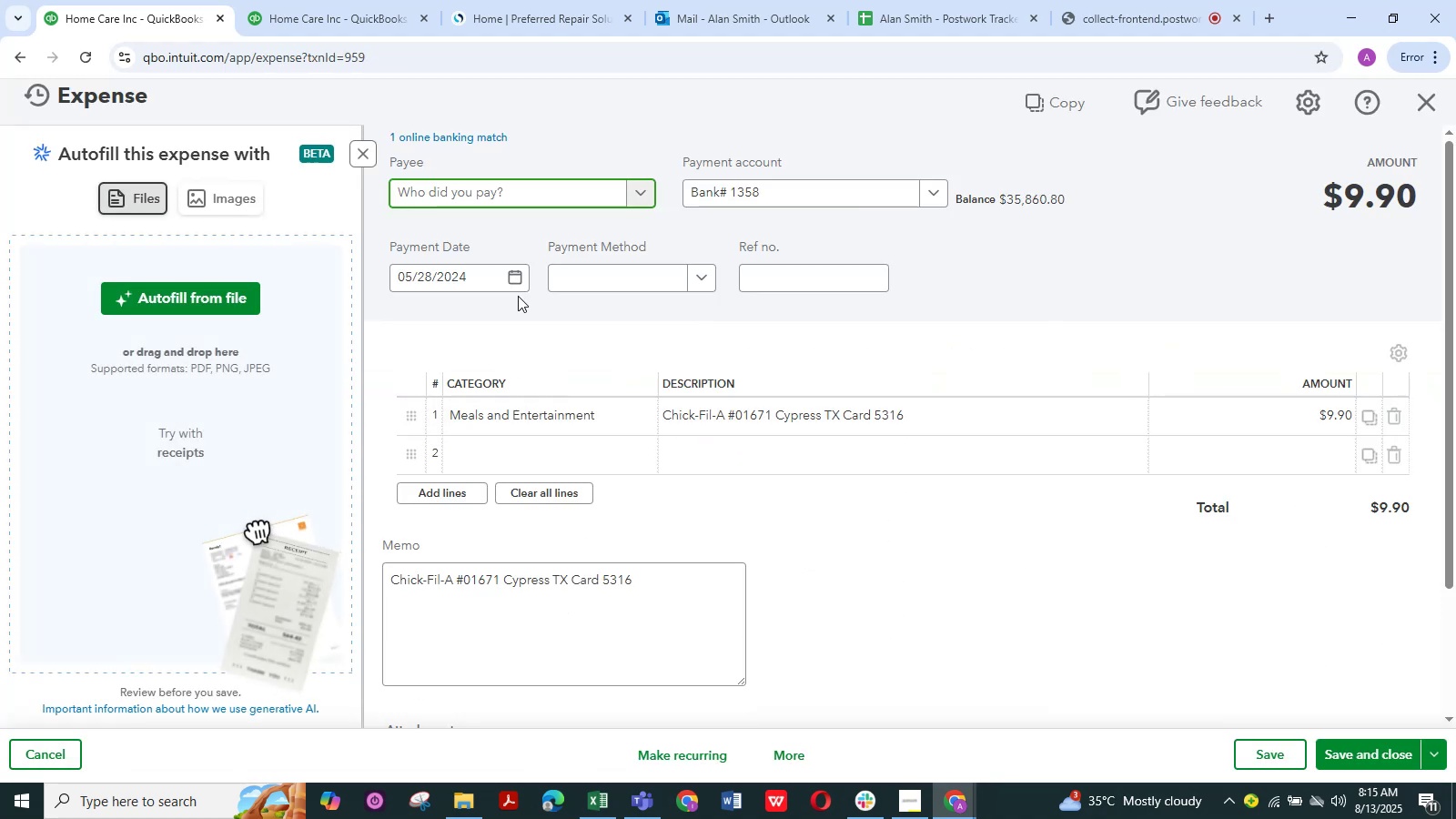 
double_click([490, 194])
 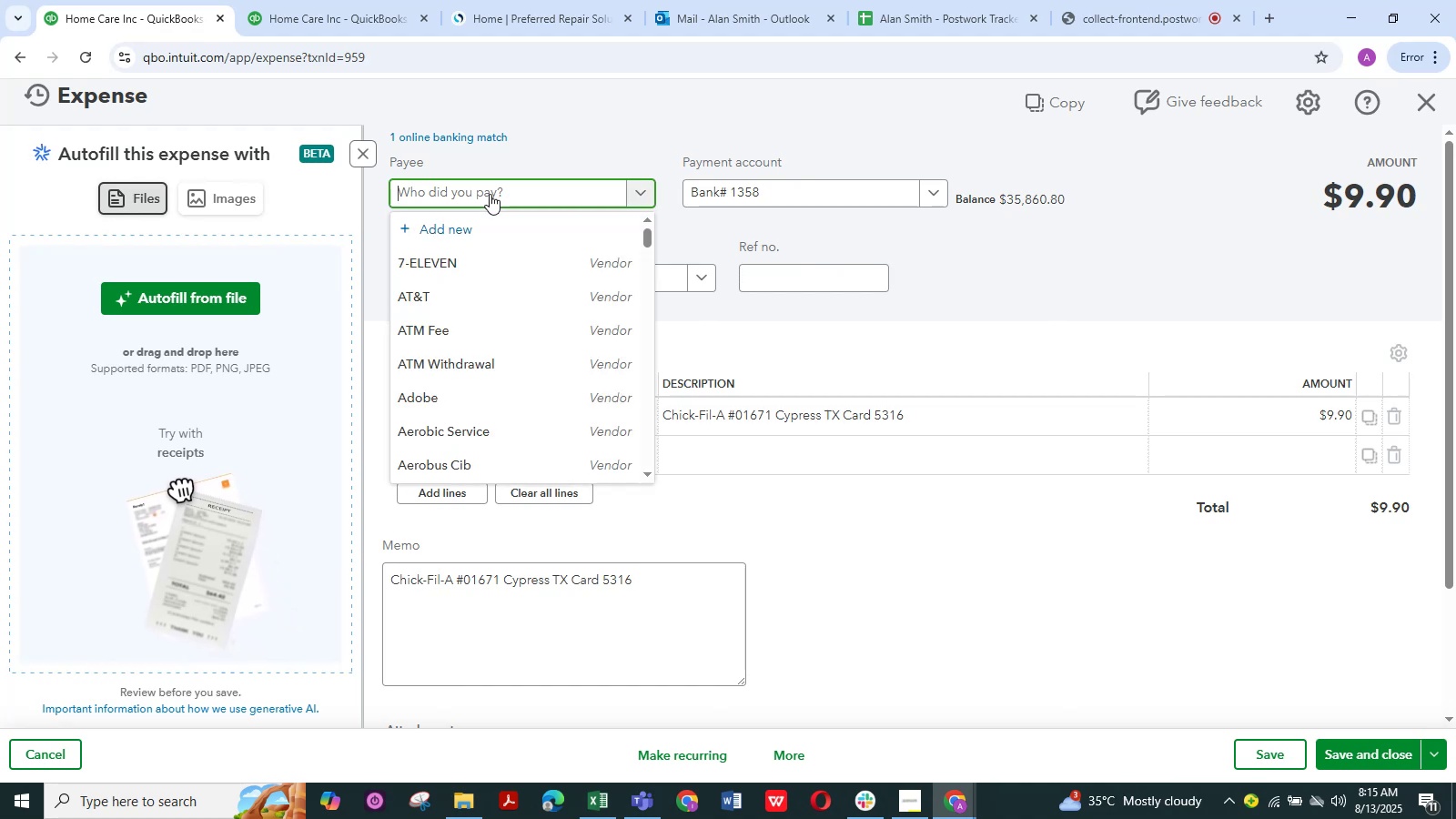 
type(Chick's )
key(Backspace)
key(Backspace)
key(Backspace)
type( )
key(Backspace)
type(-fil-A)
 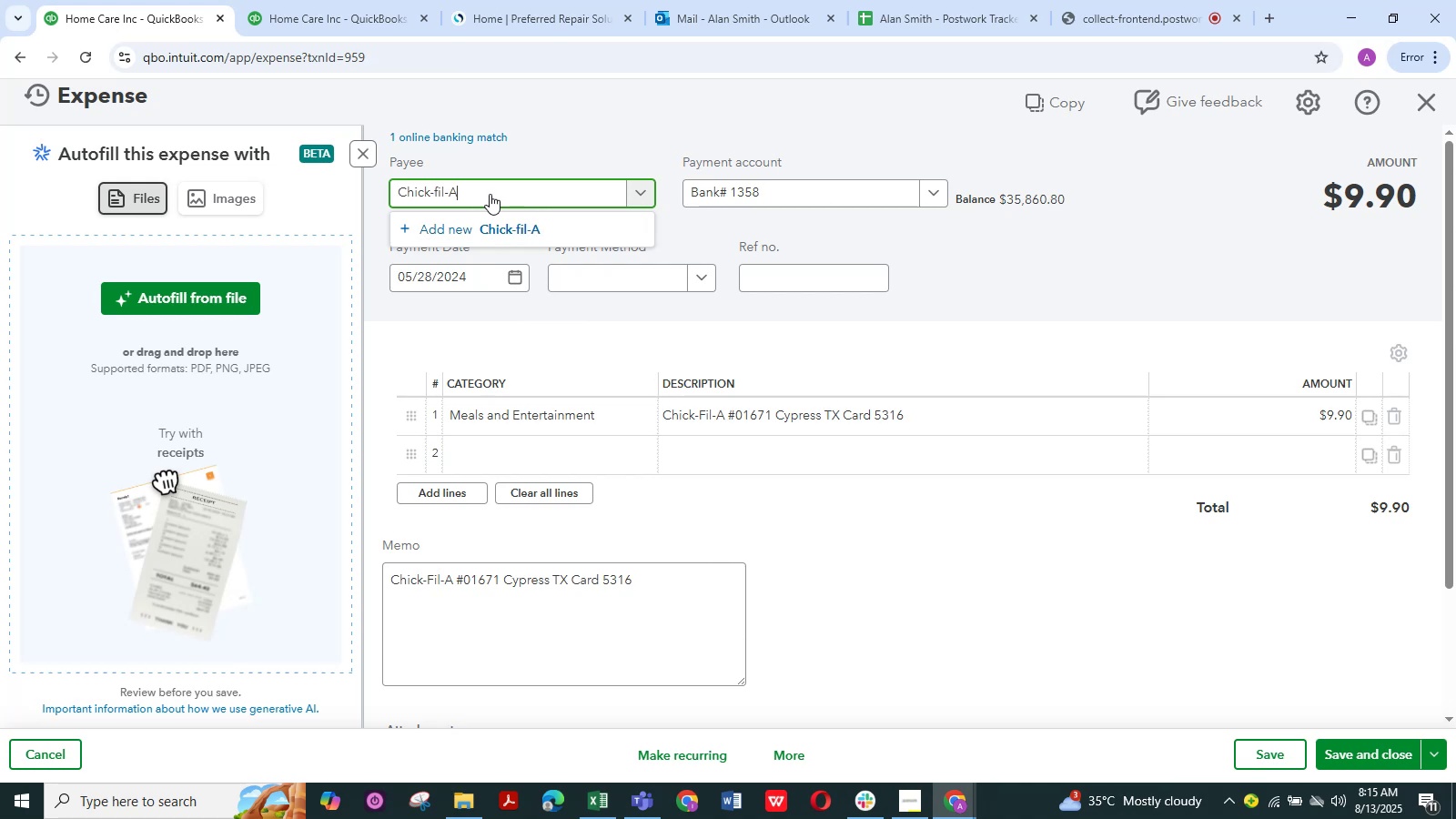 
key(ArrowLeft)
 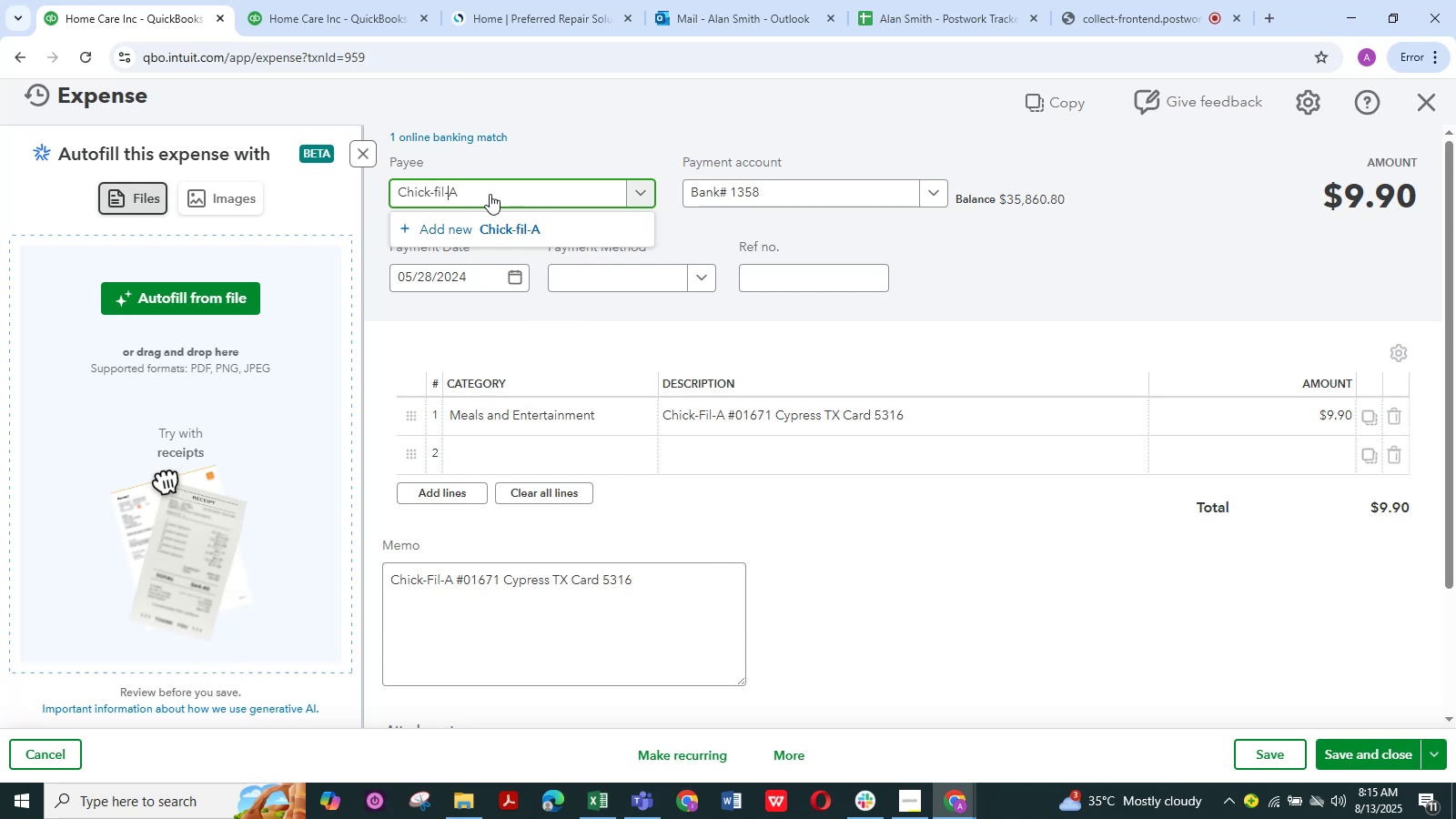 
key(ArrowLeft)
 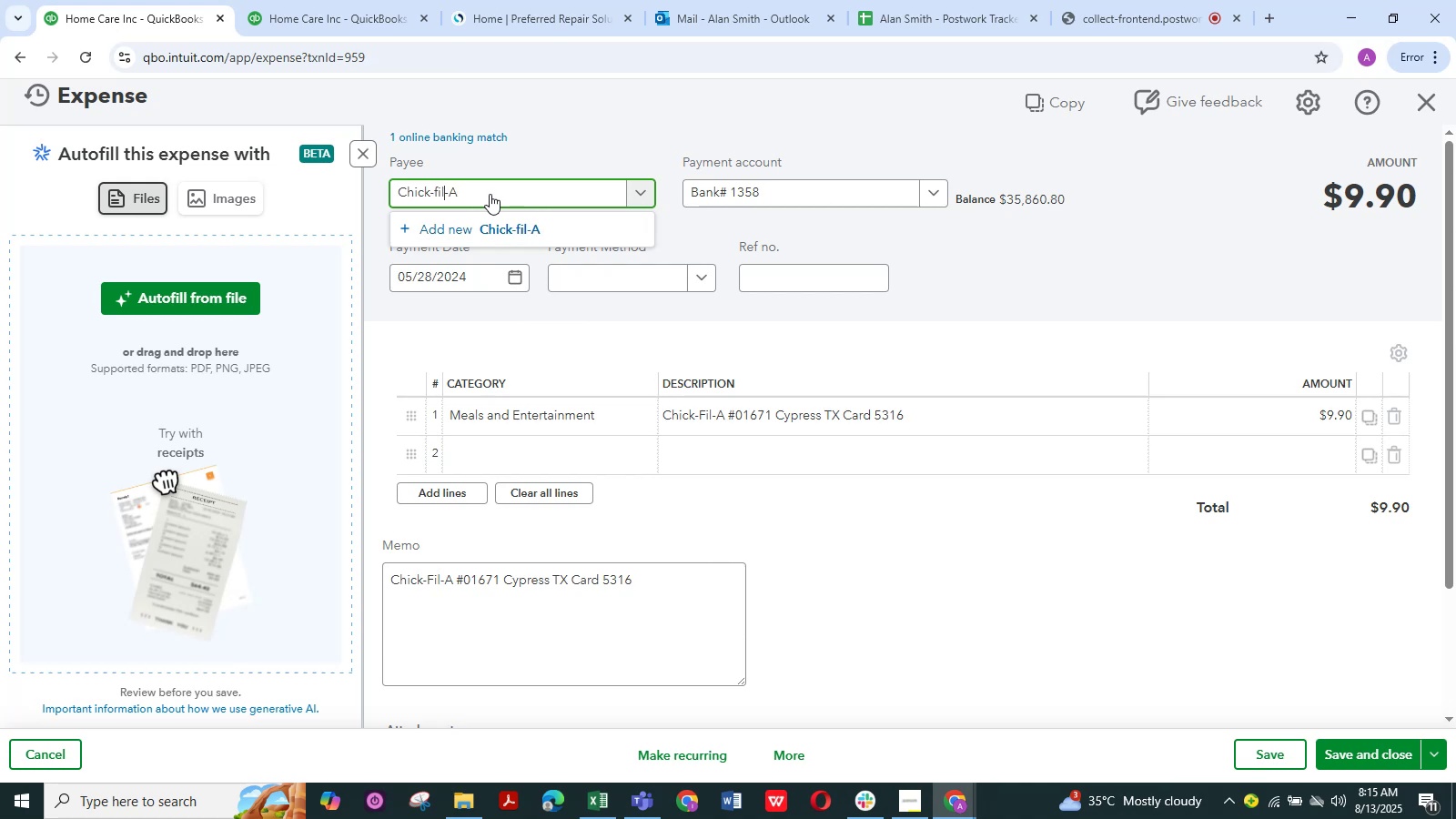 
key(ArrowLeft)
 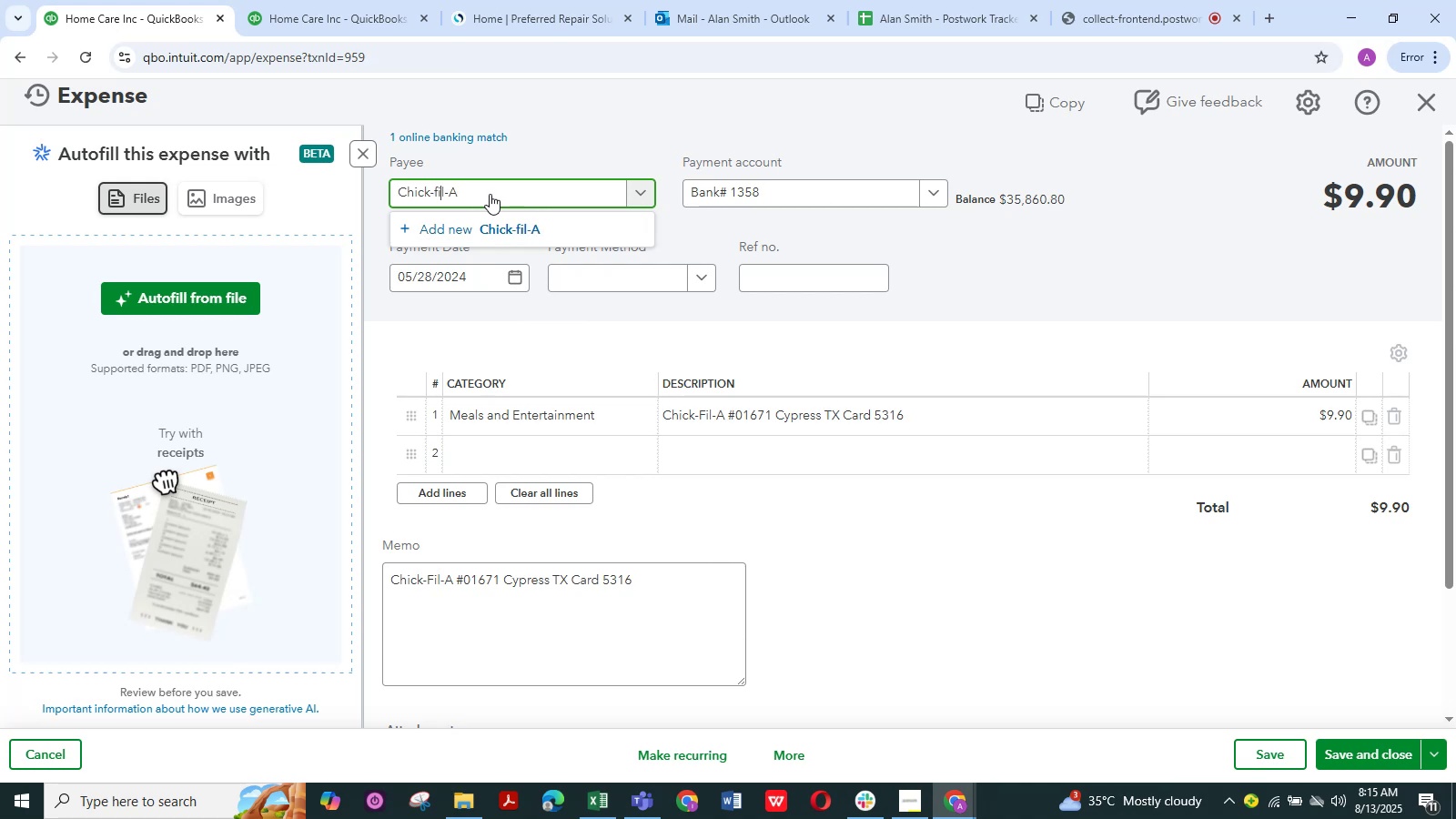 
key(Backspace)
key(Backspace)
type(Fi)
 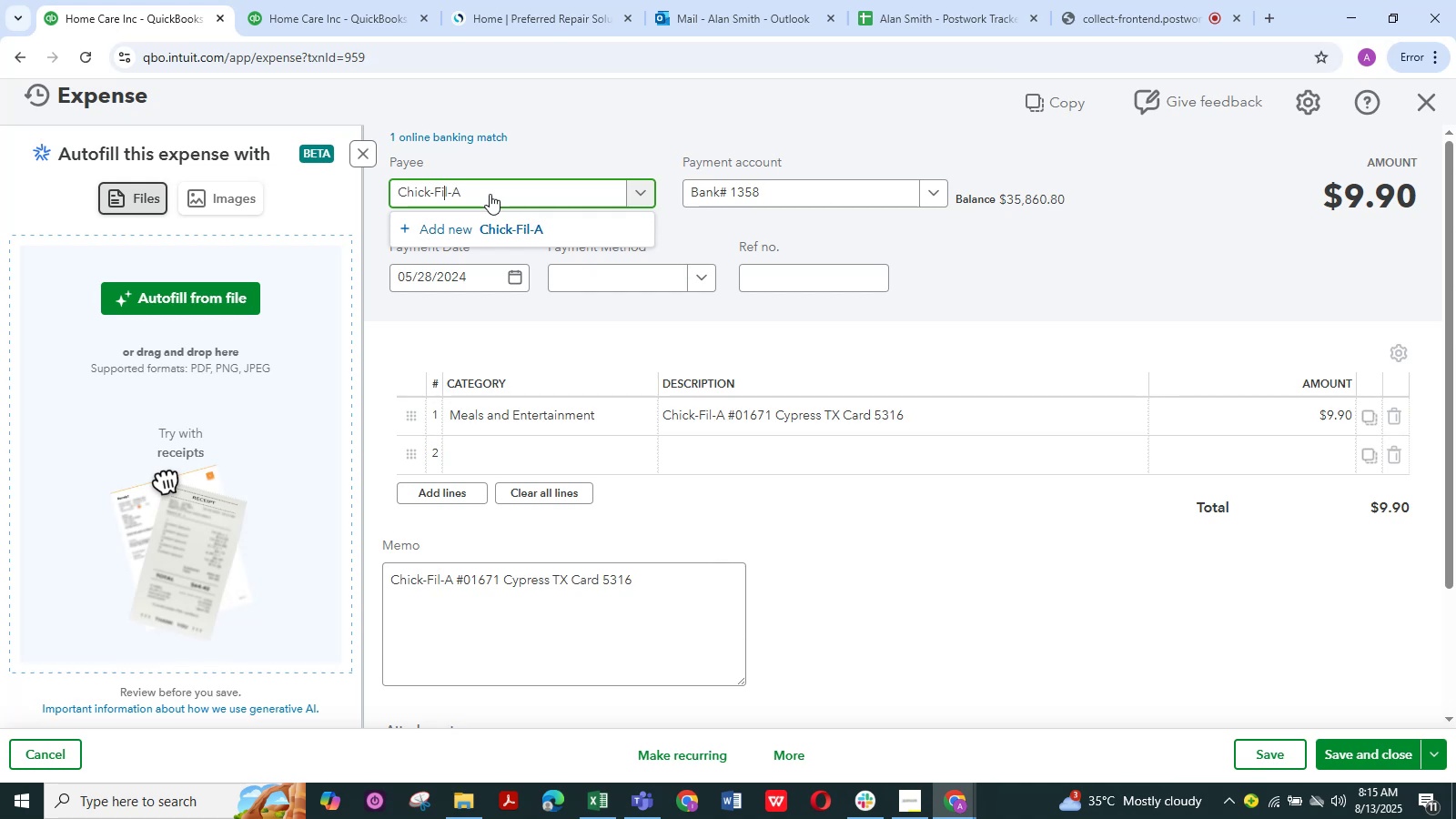 
wait(5.41)
 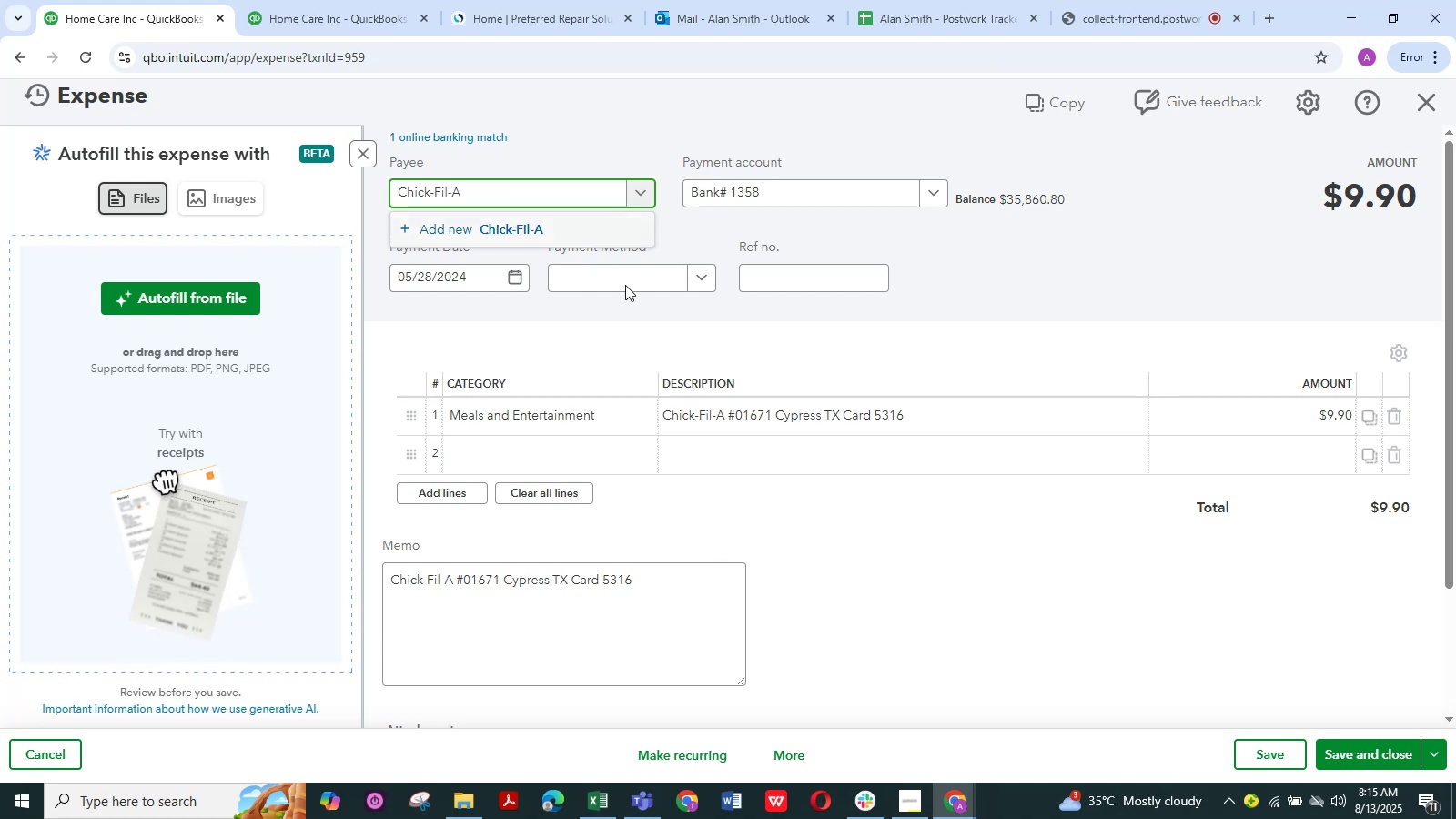 
left_click([1348, 763])
 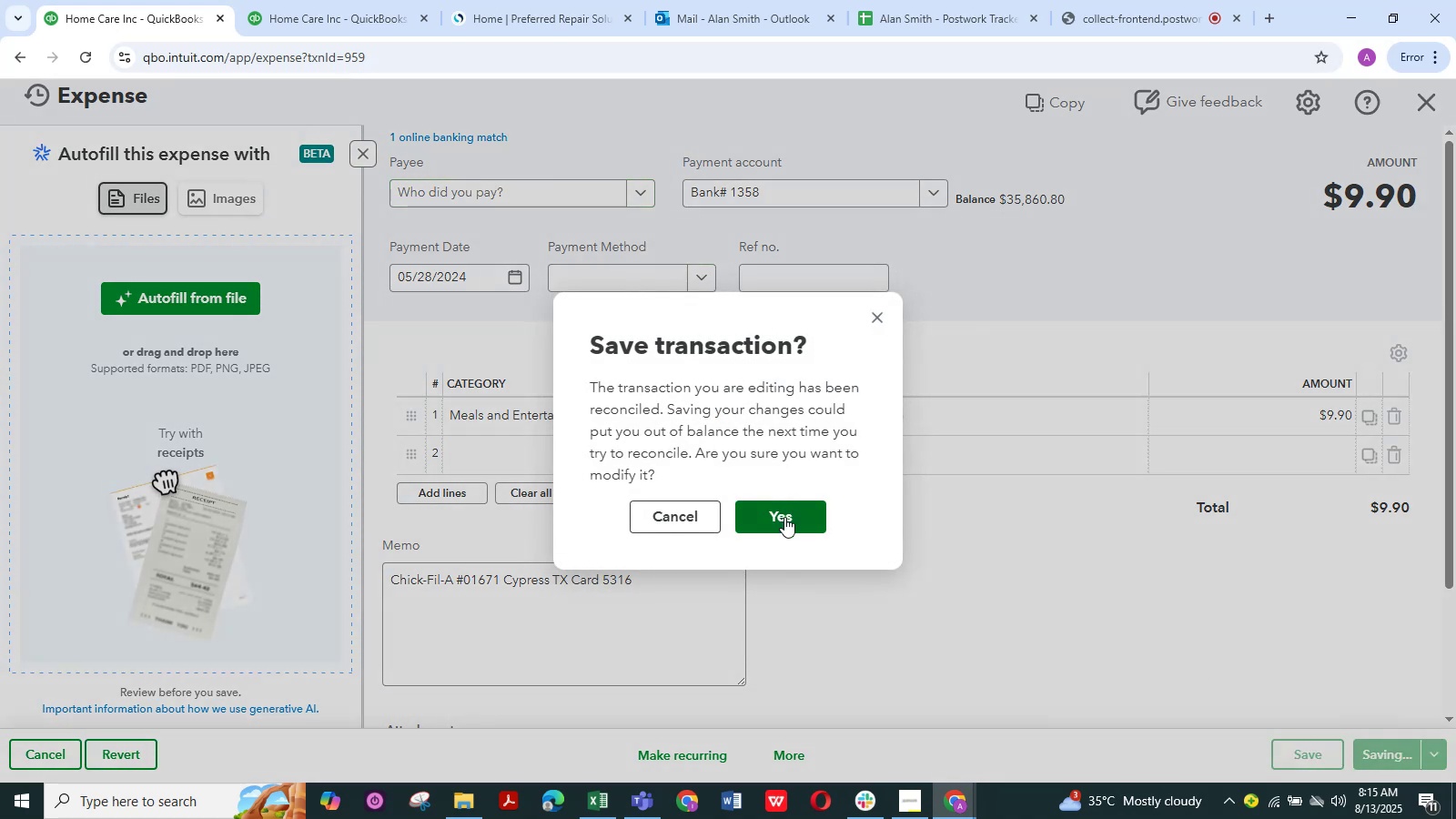 
left_click([706, 511])
 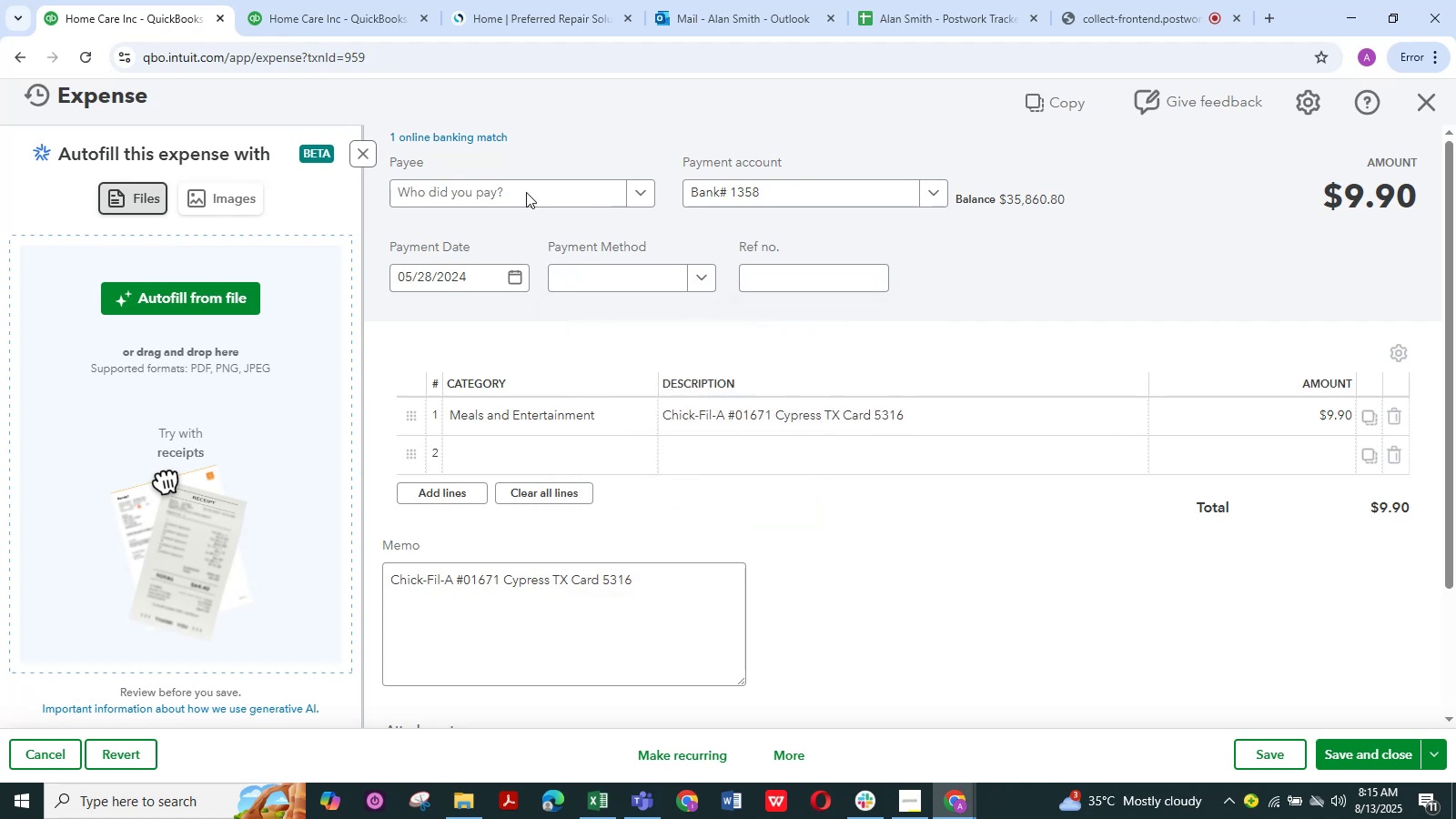 
left_click([525, 188])
 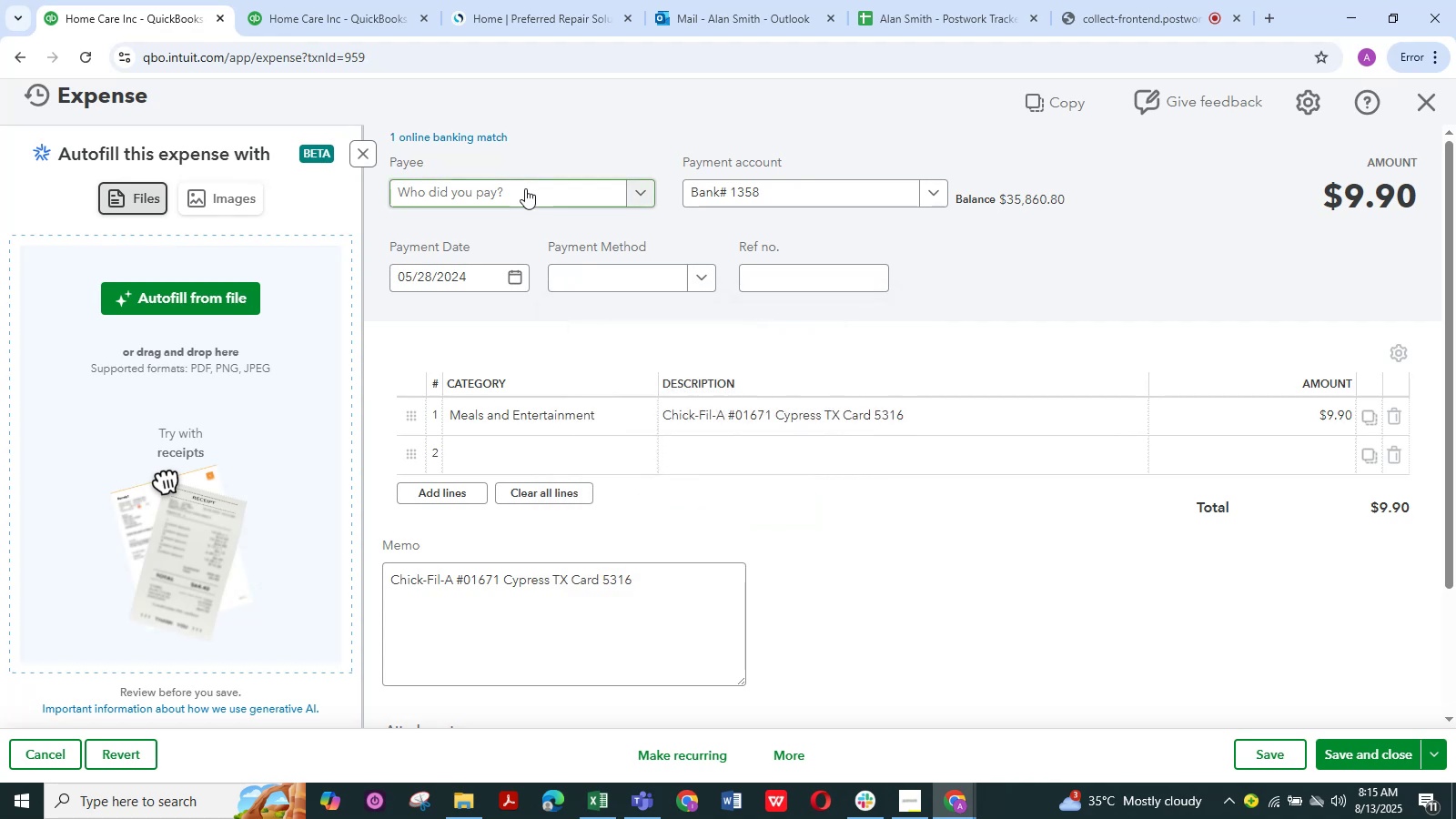 
left_click([511, 194])
 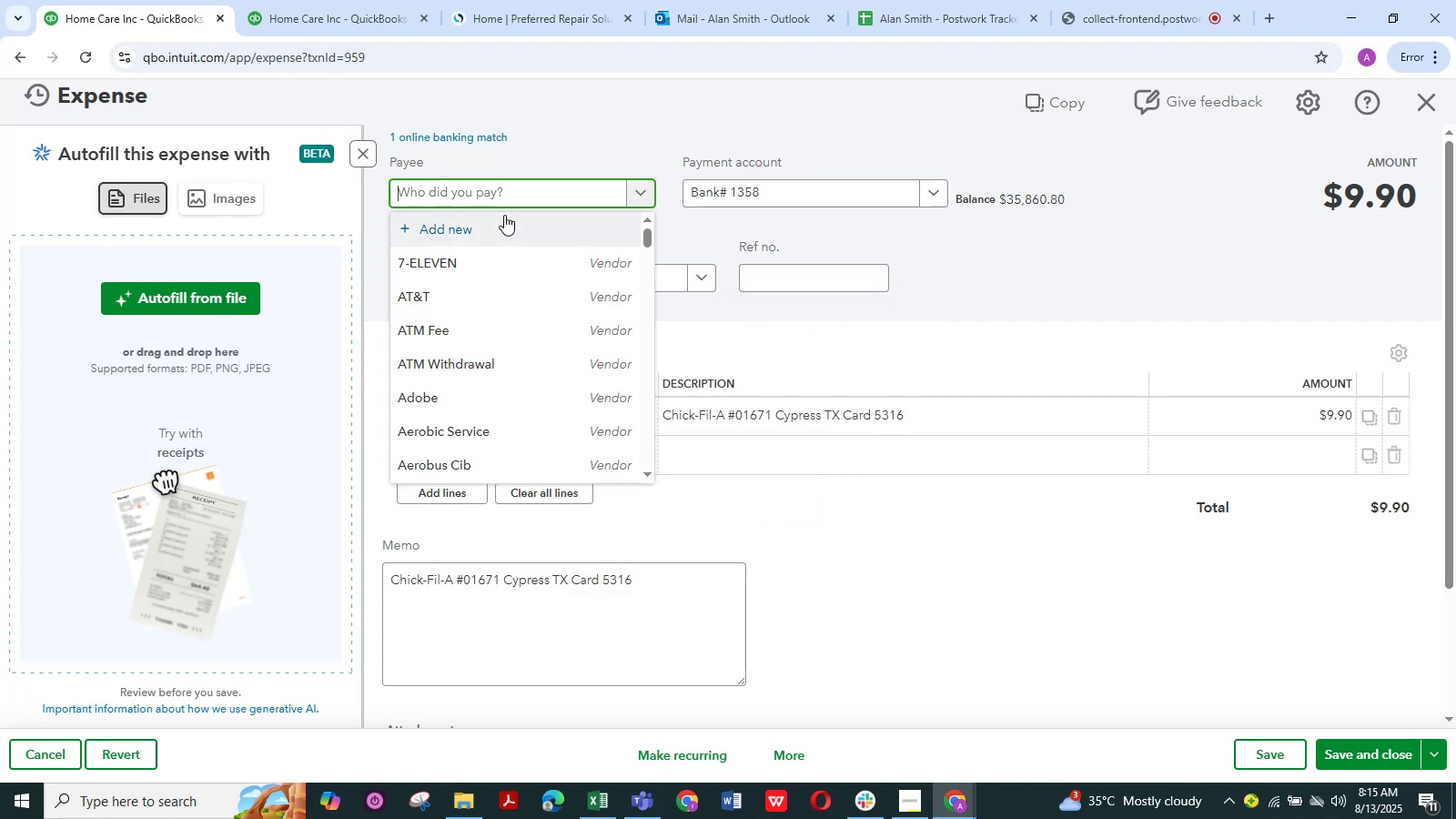 
left_click([505, 241])
 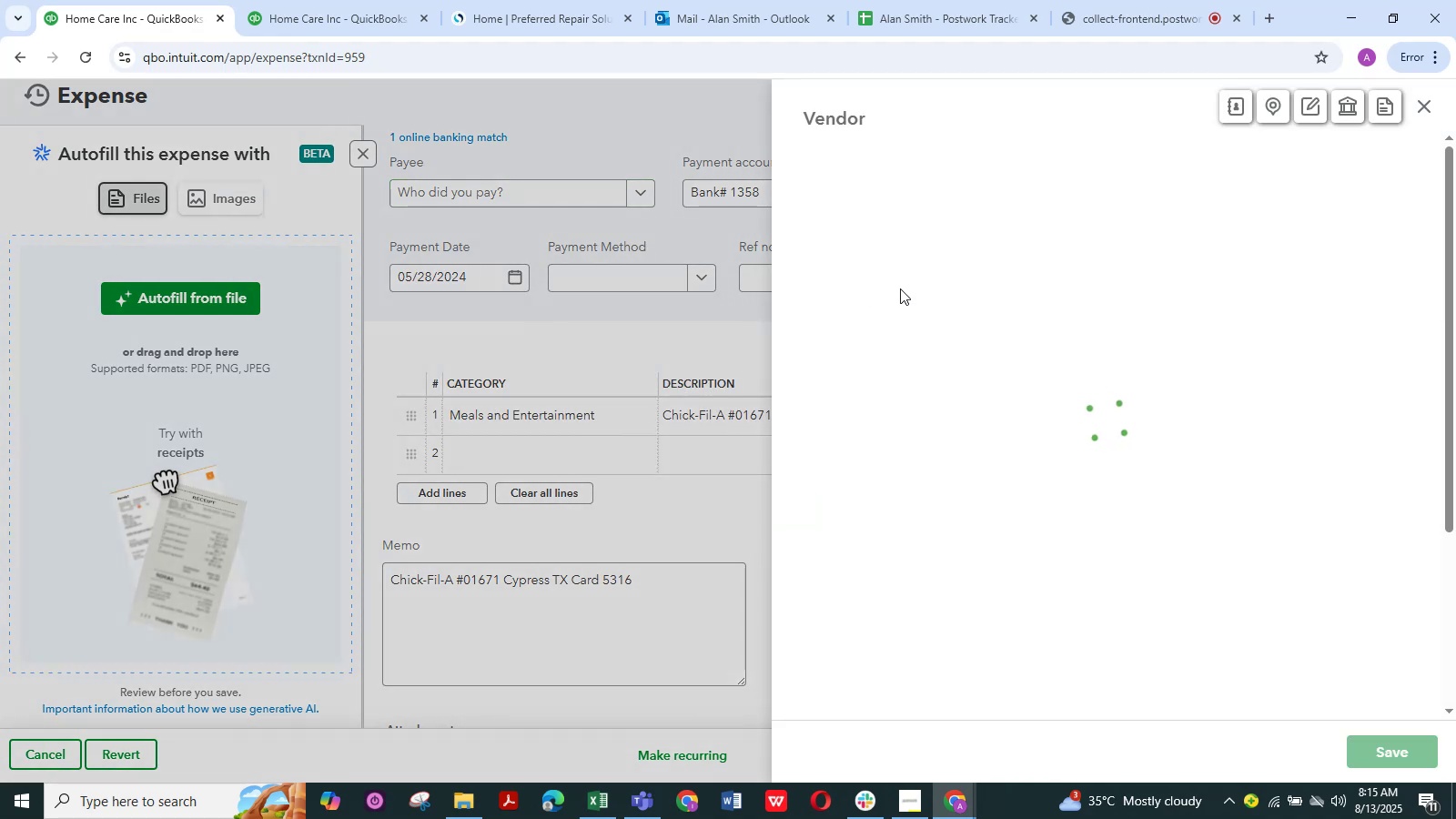 
type(Chick-Fil-A)
 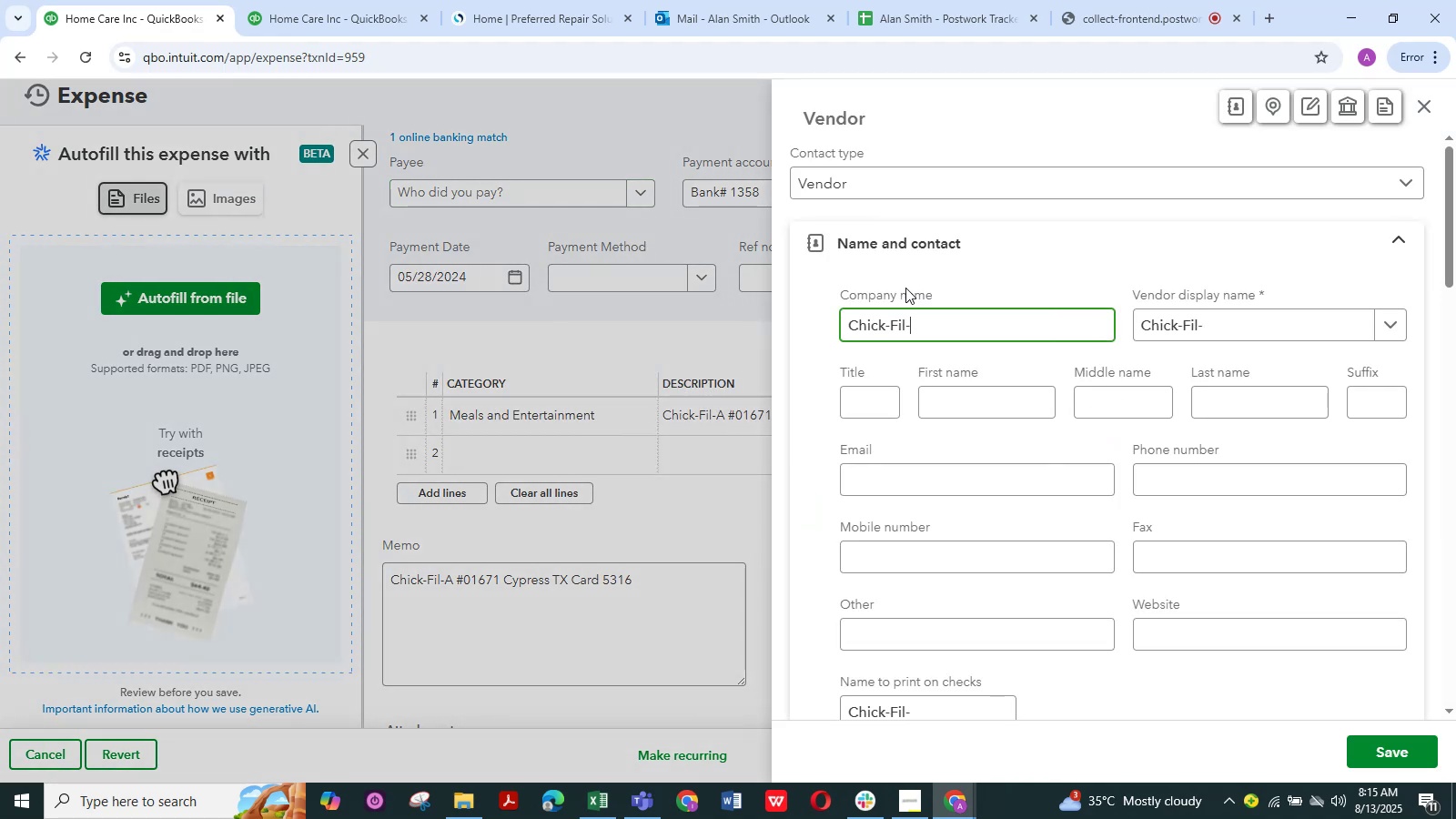 
left_click([1356, 740])
 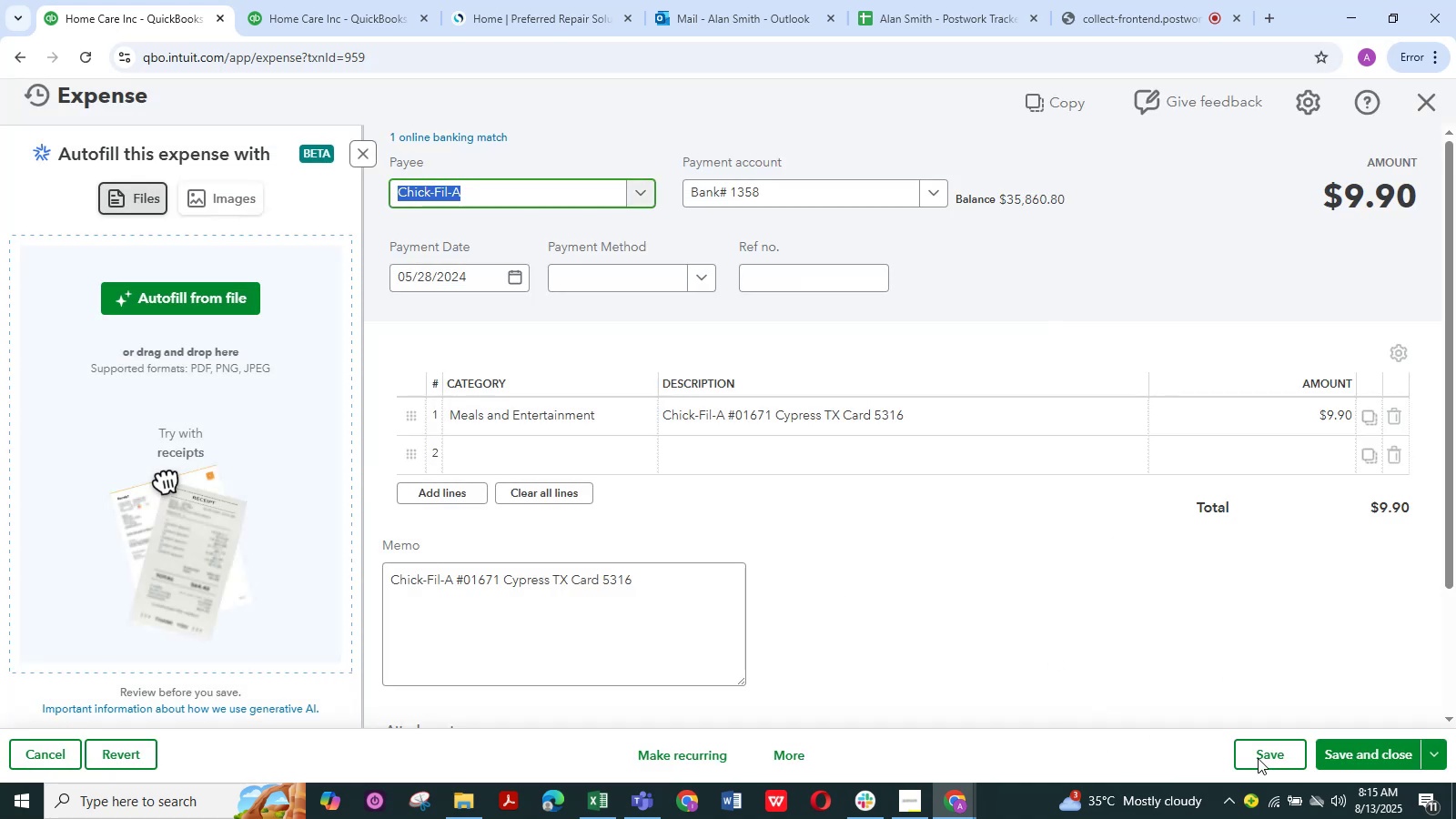 
left_click([1370, 759])
 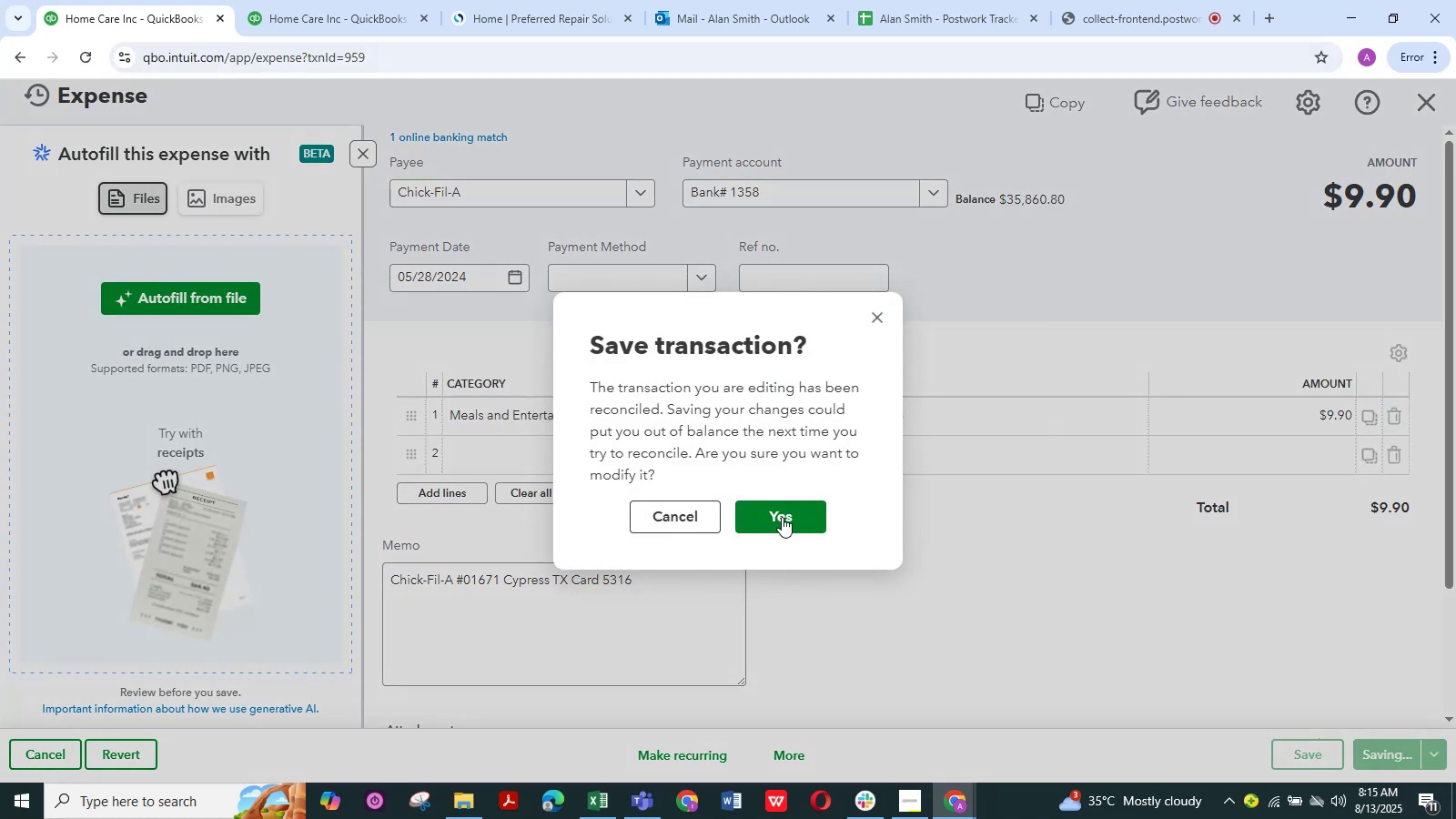 
left_click([783, 519])
 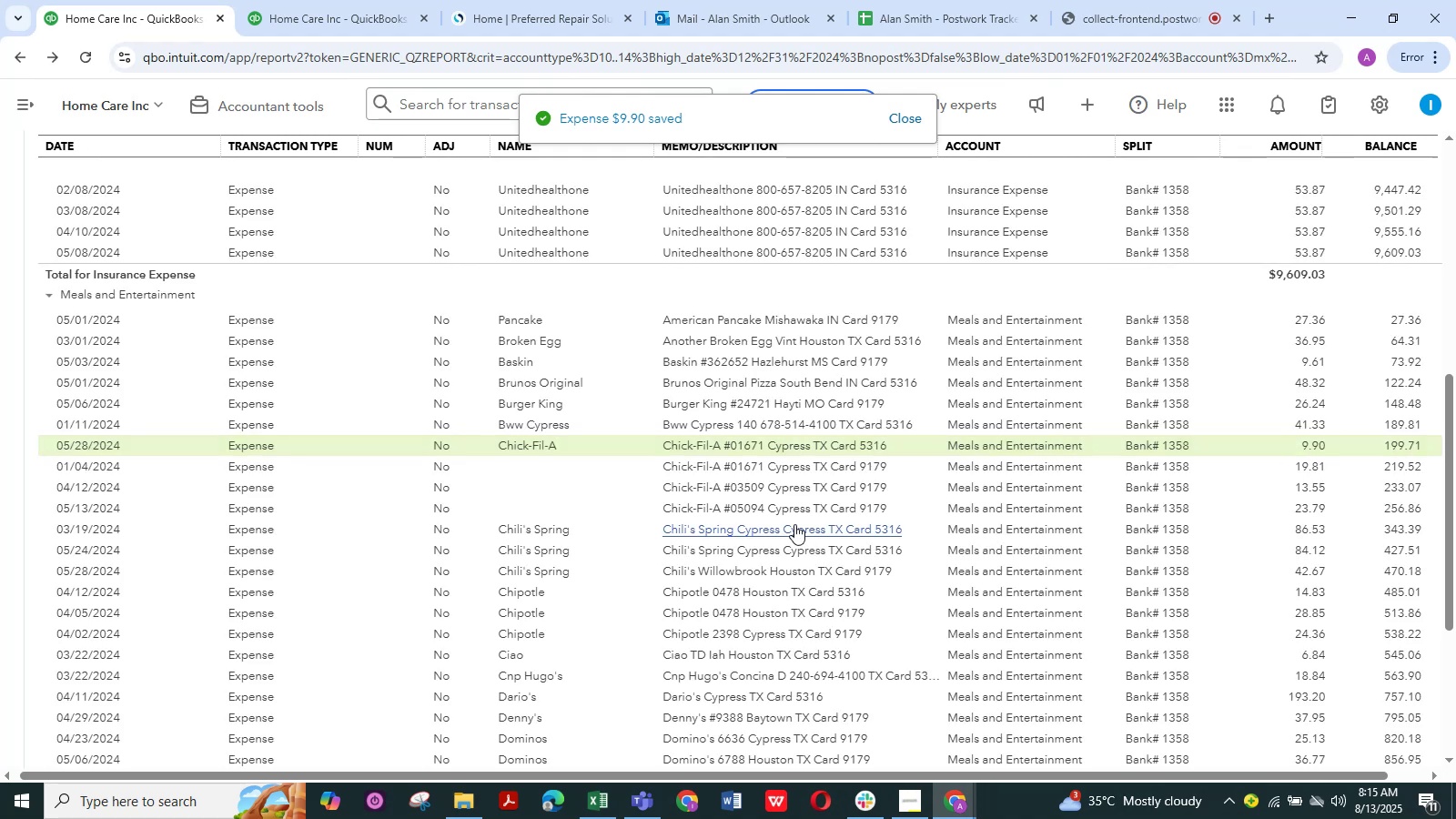 
wait(5.58)
 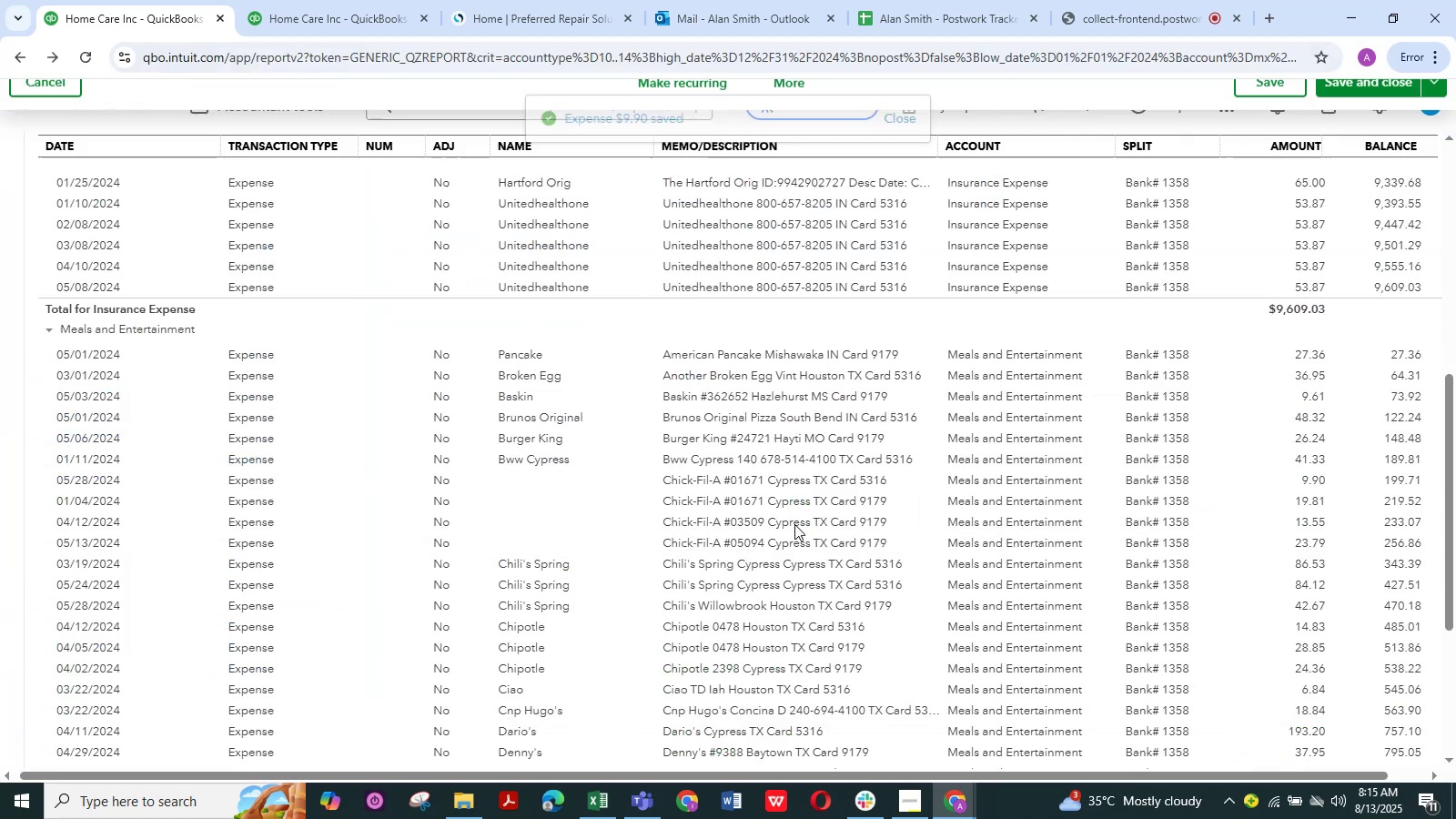 
left_click([790, 450])
 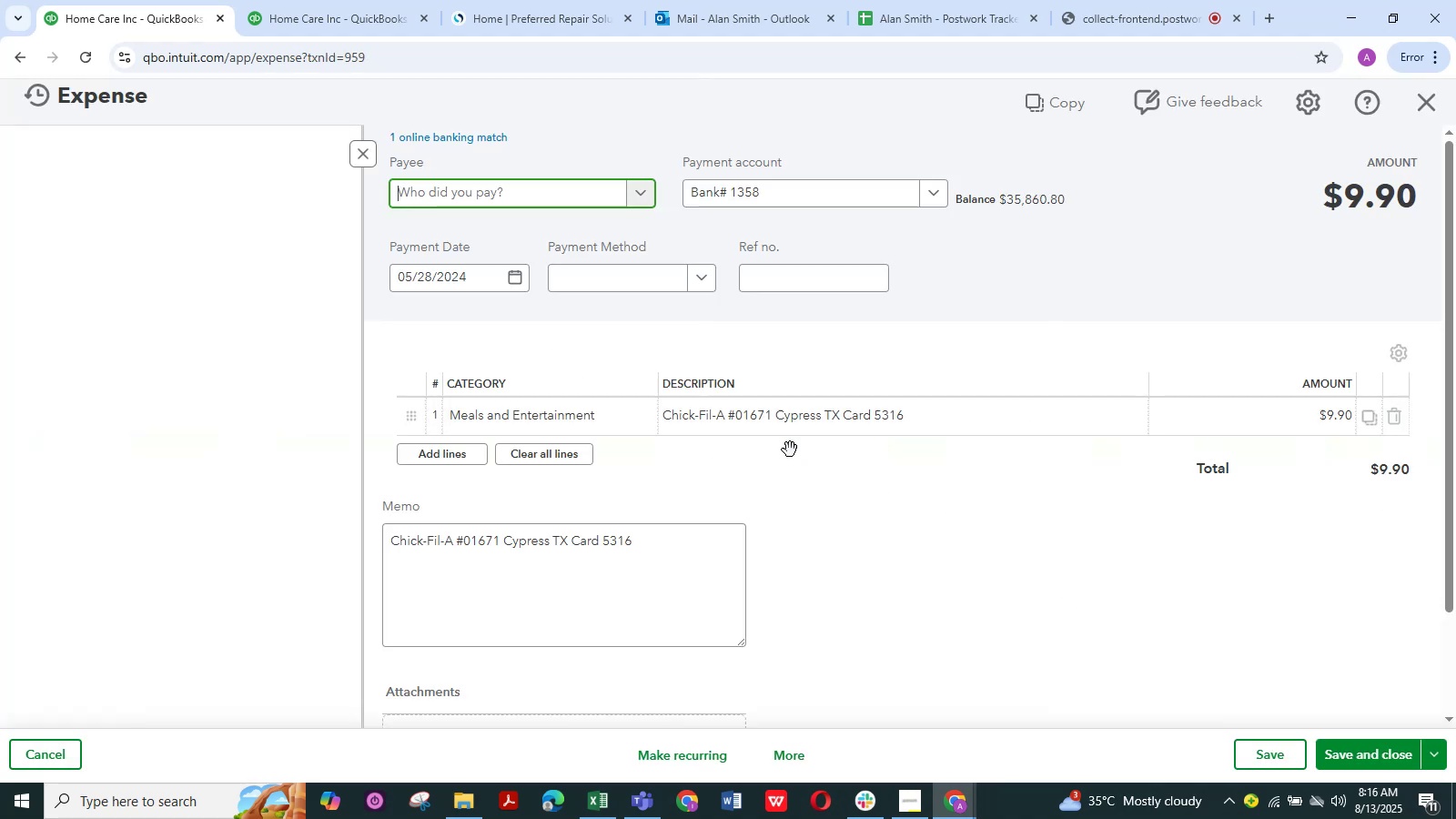 
key(Escape)
 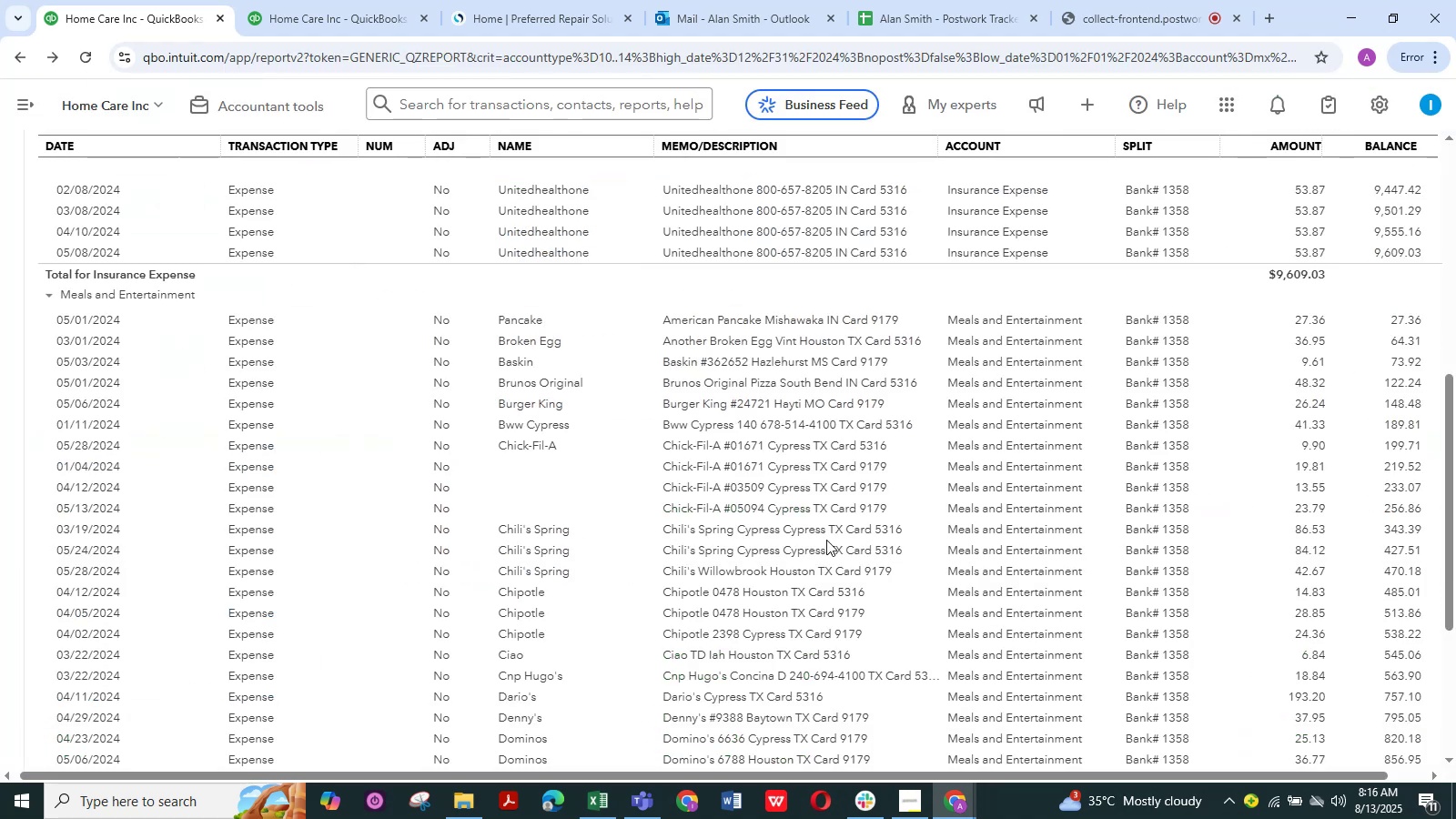 
mouse_move([801, 484])
 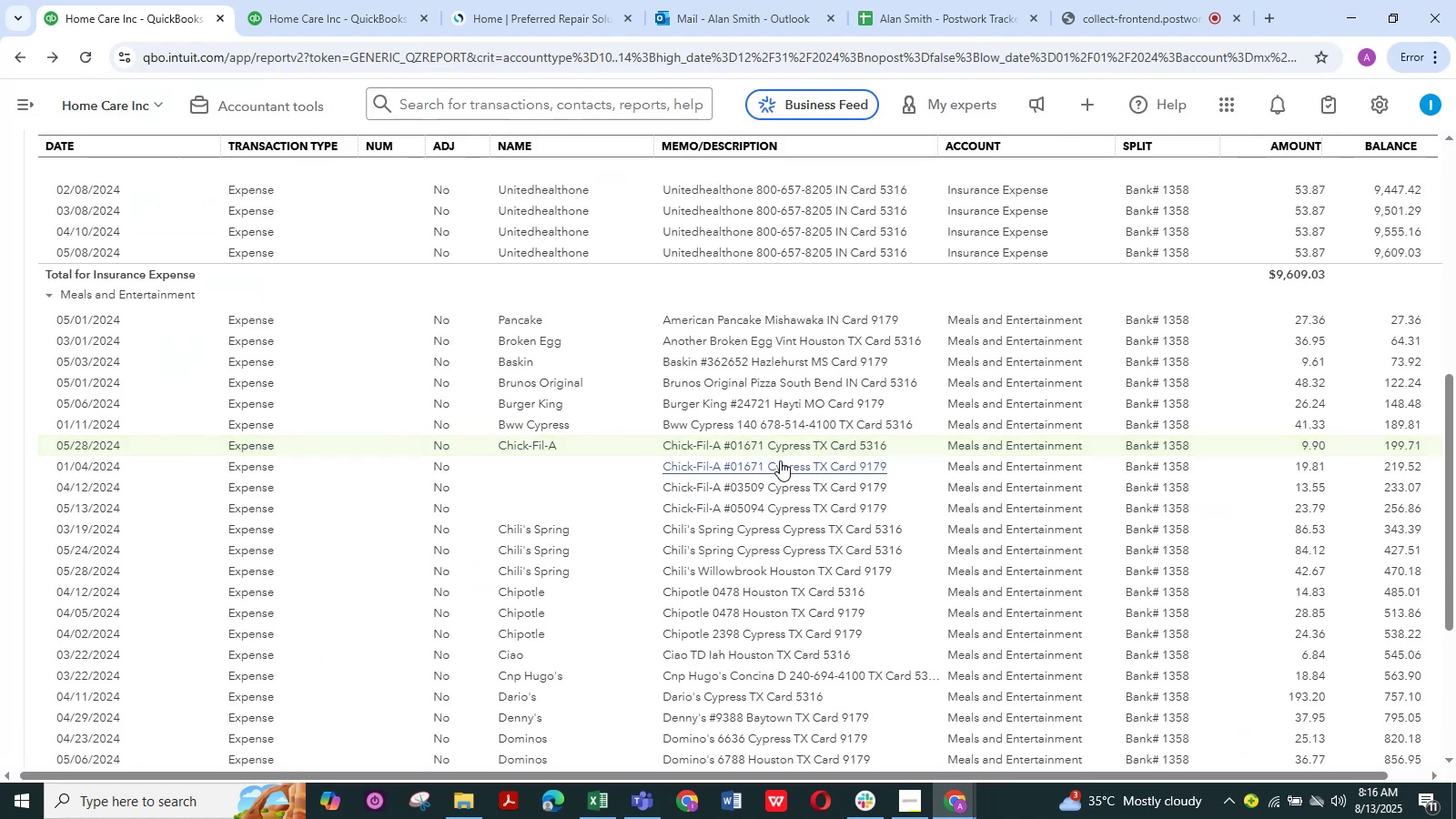 
left_click([780, 460])
 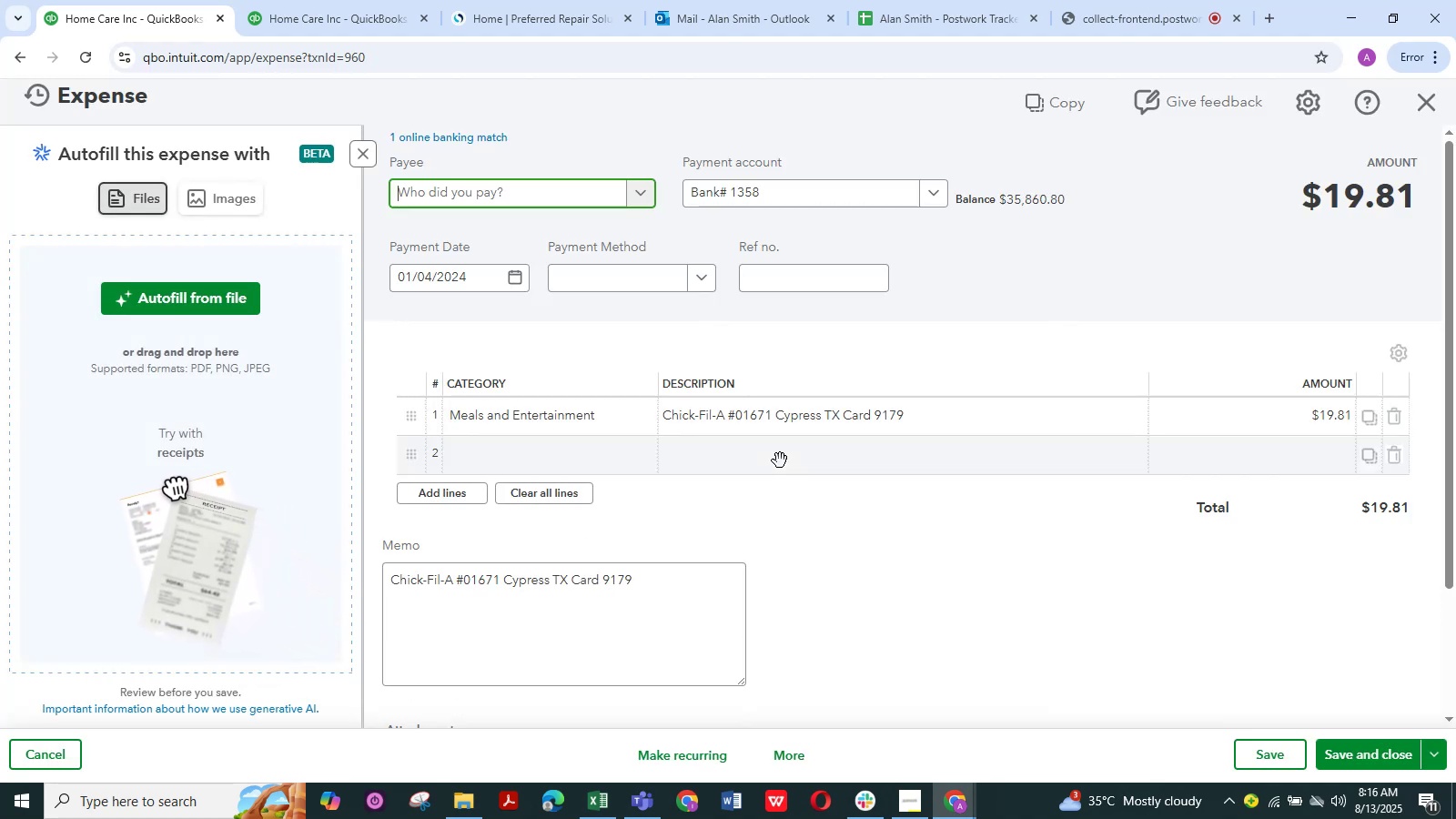 
wait(5.58)
 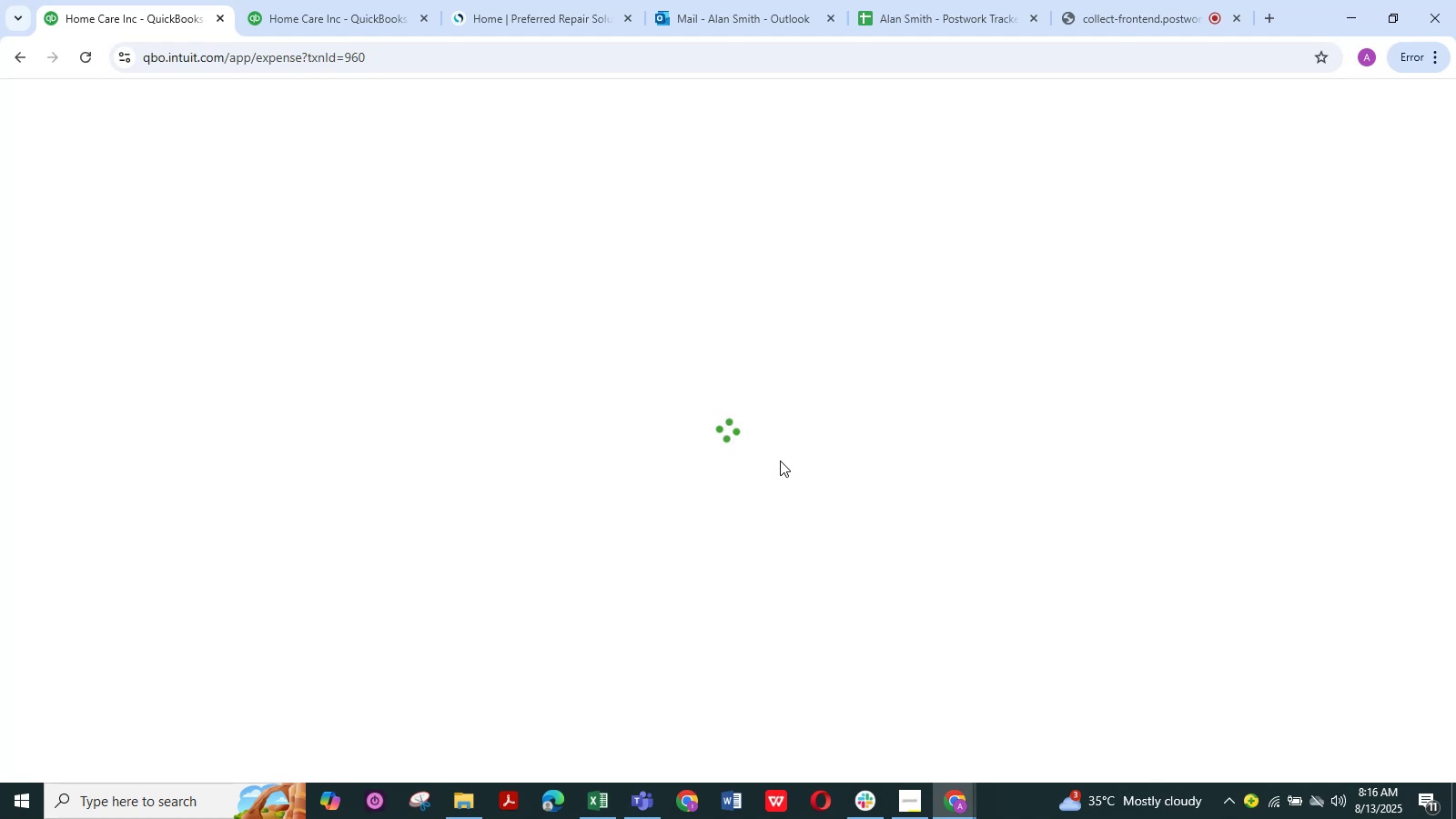 
left_click([541, 199])
 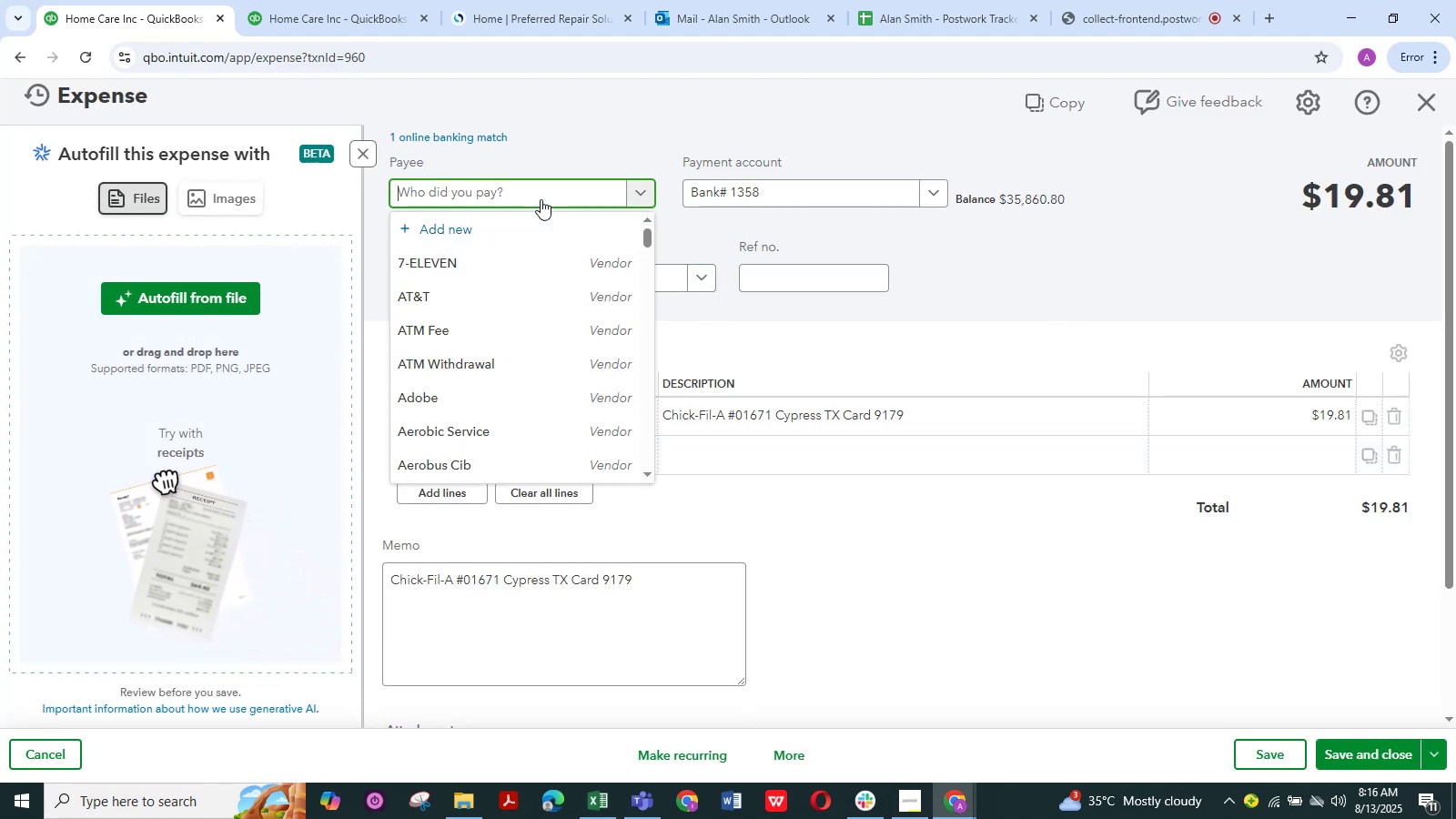 
type(chick)
 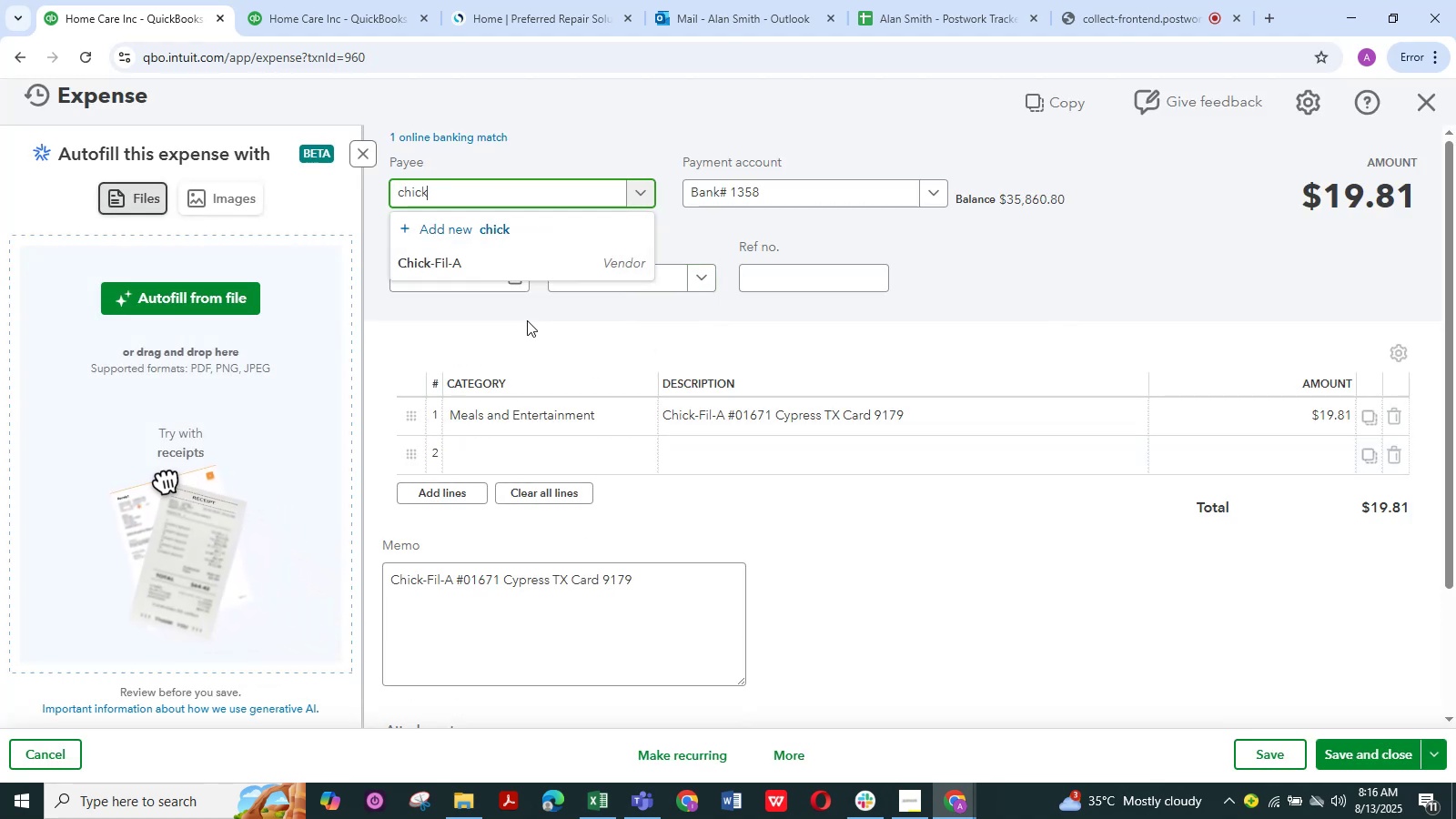 
left_click([524, 260])
 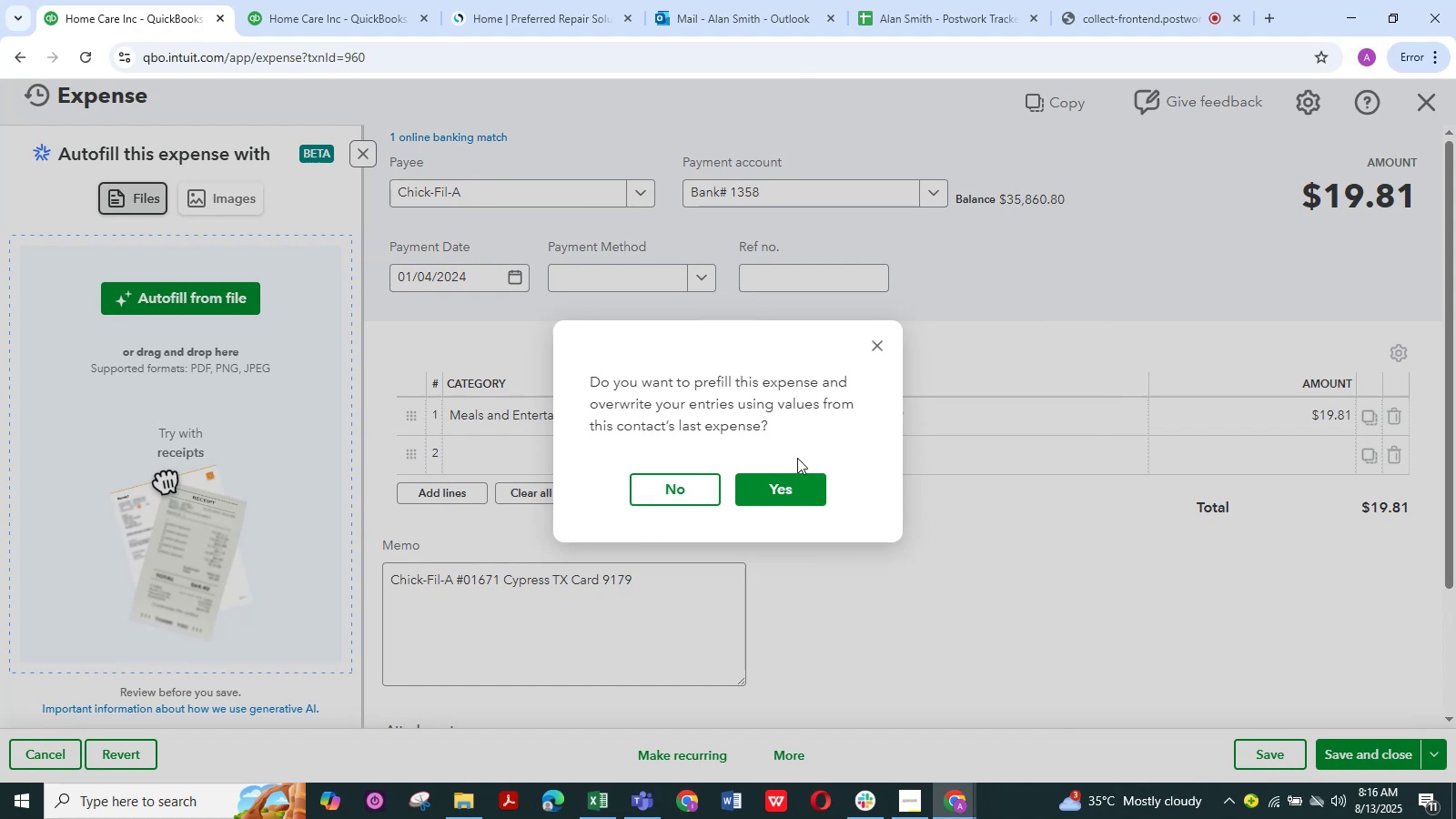 
left_click([785, 487])
 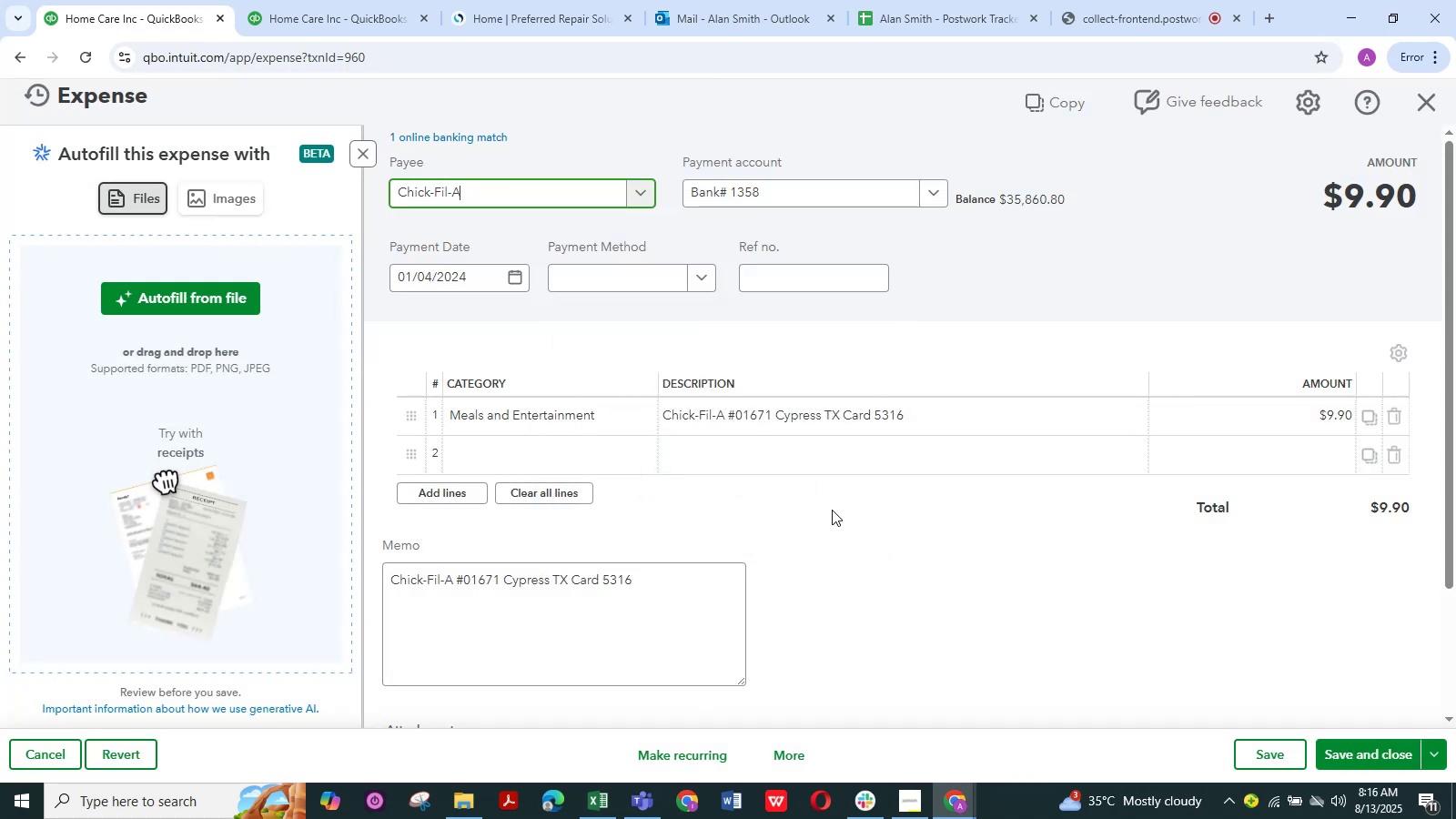 
wait(7.5)
 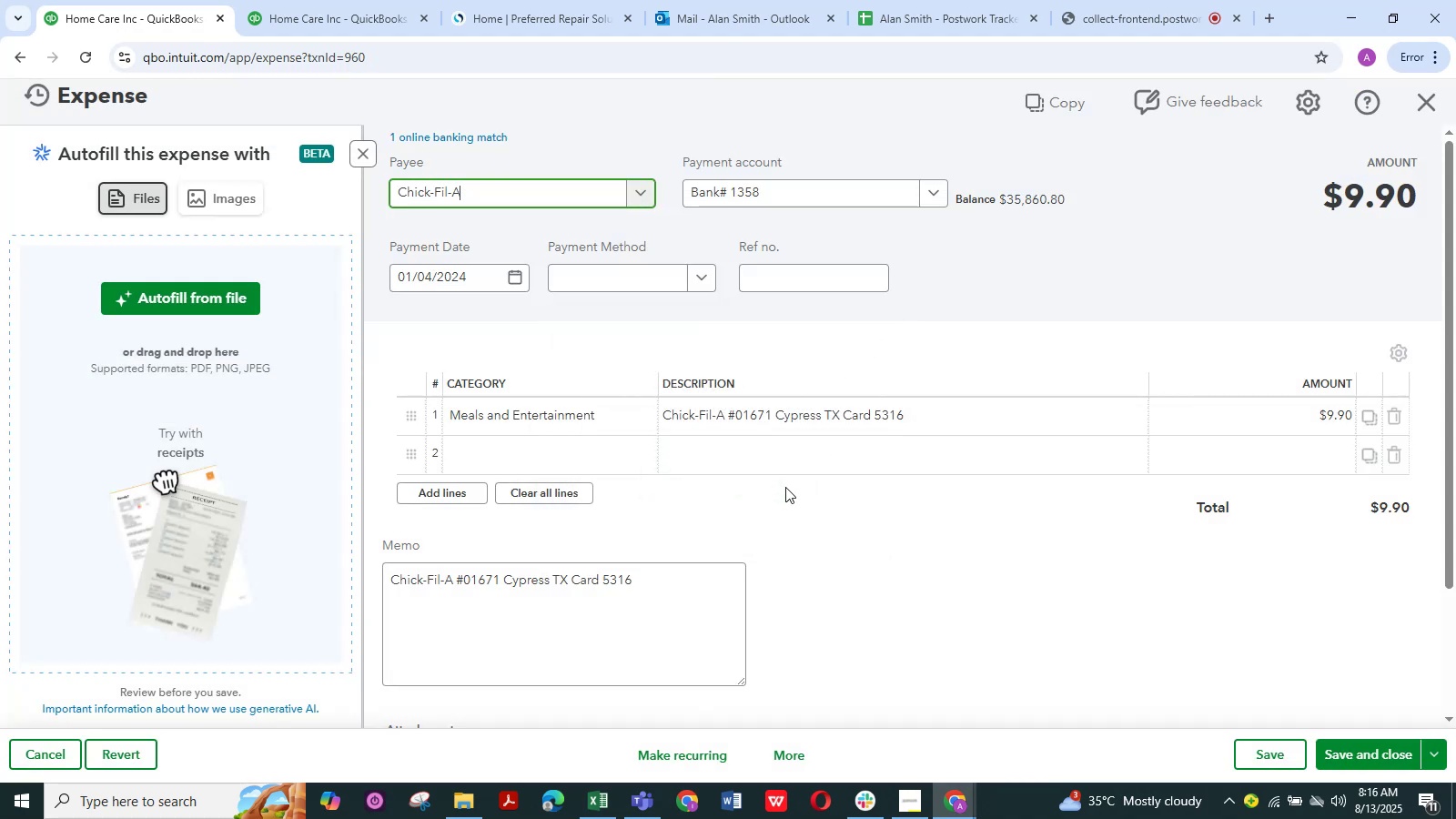 
left_click([1333, 760])
 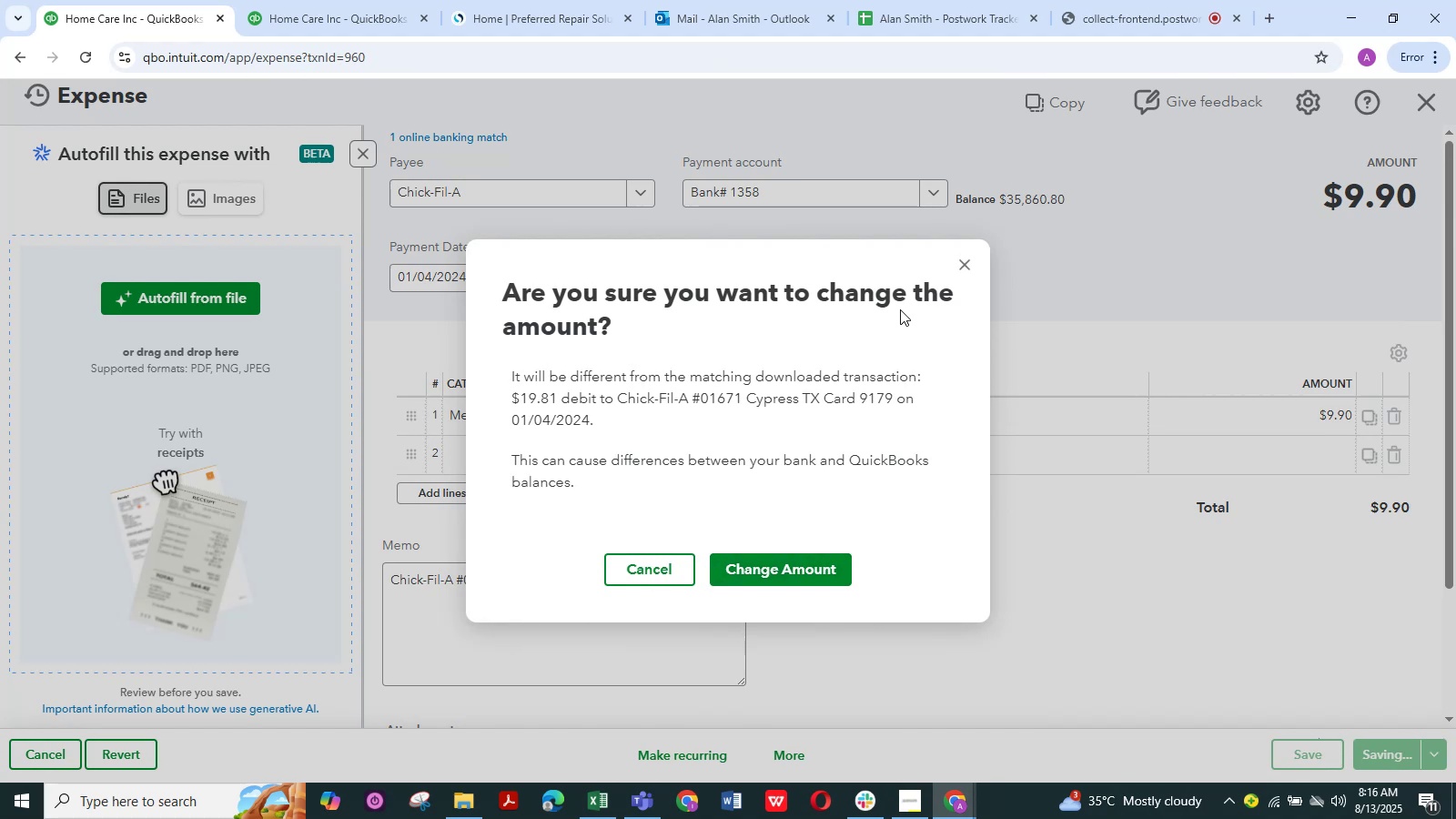 
left_click([975, 258])
 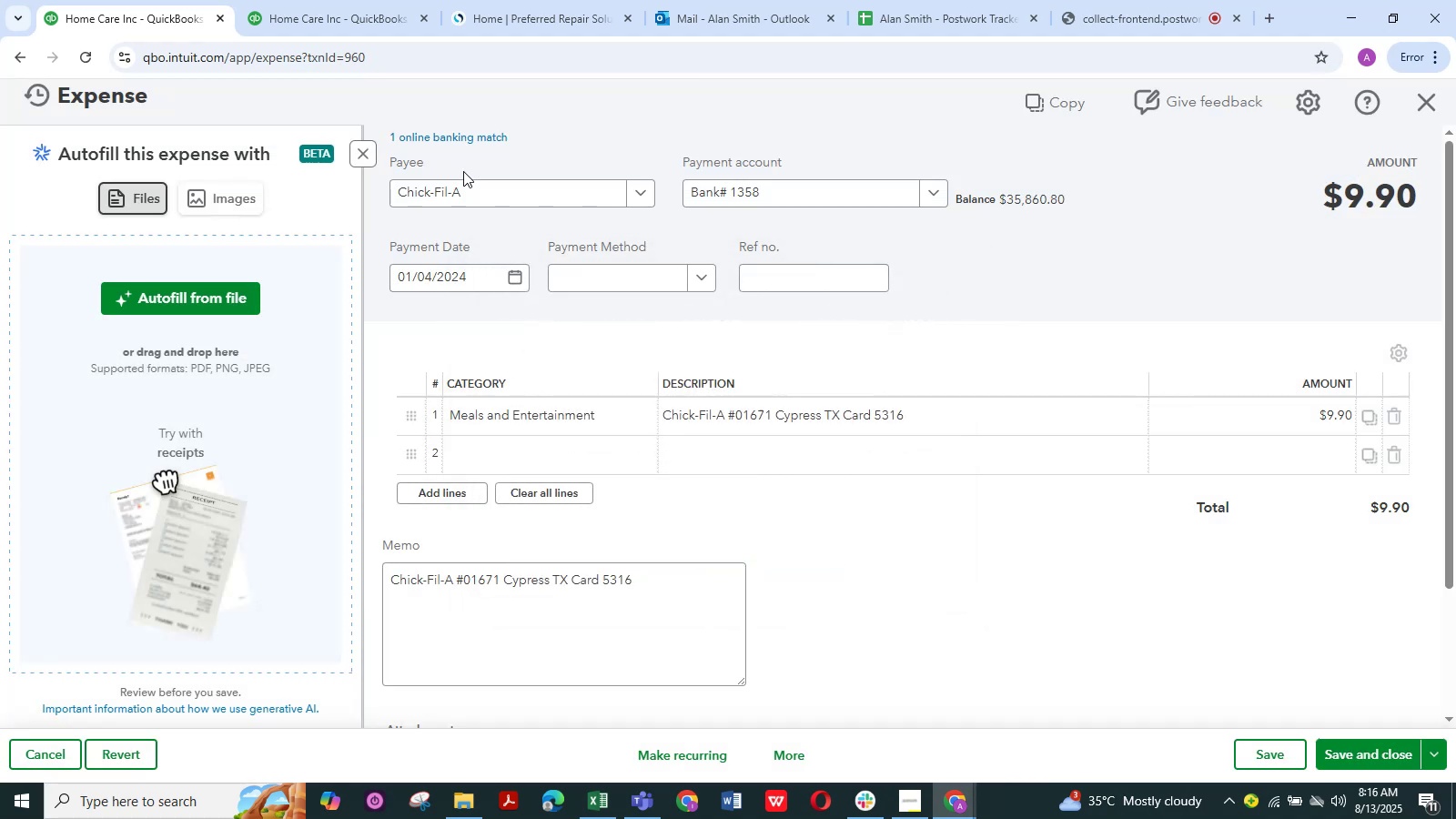 
left_click([467, 182])
 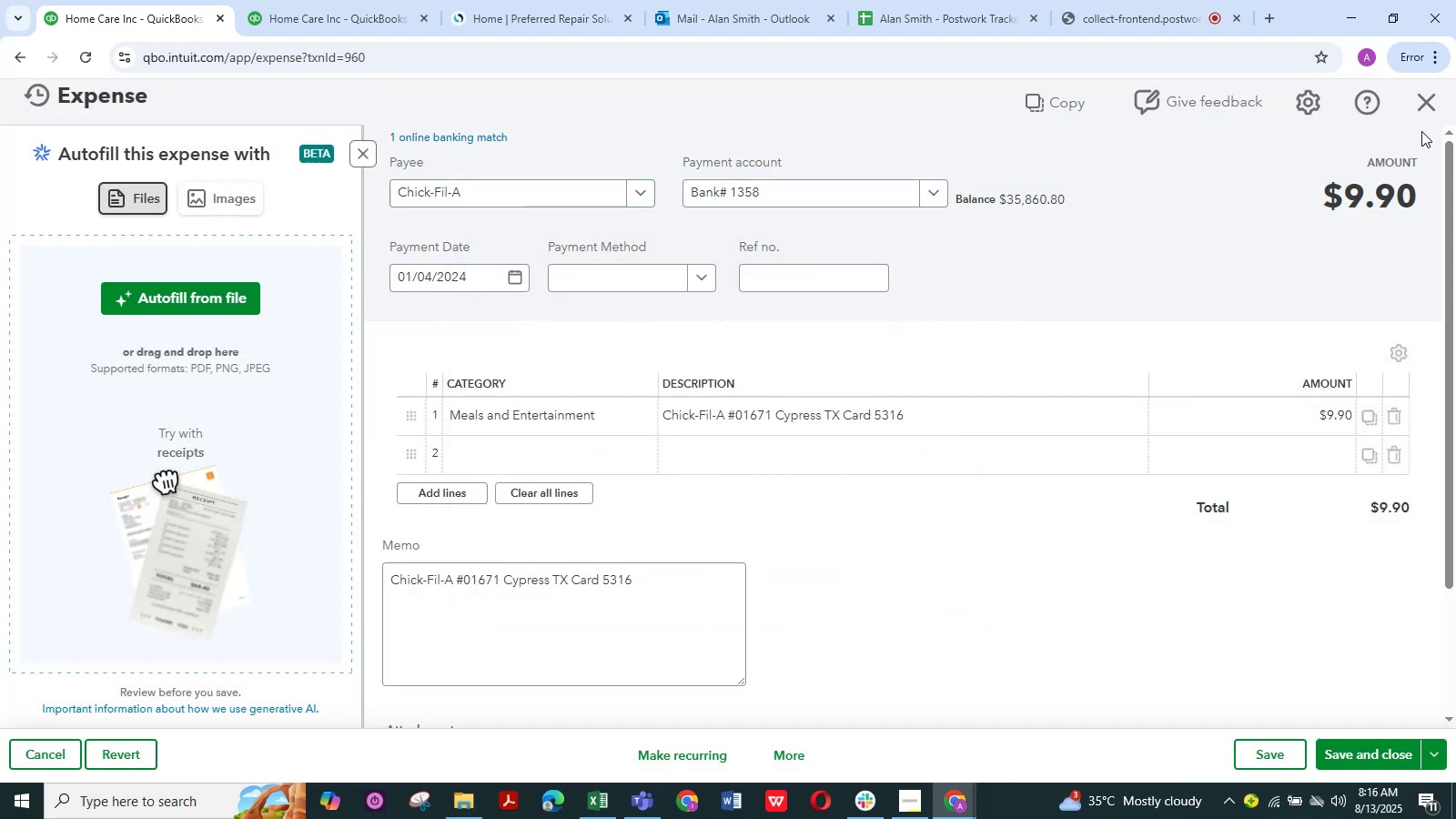 
left_click([1431, 106])
 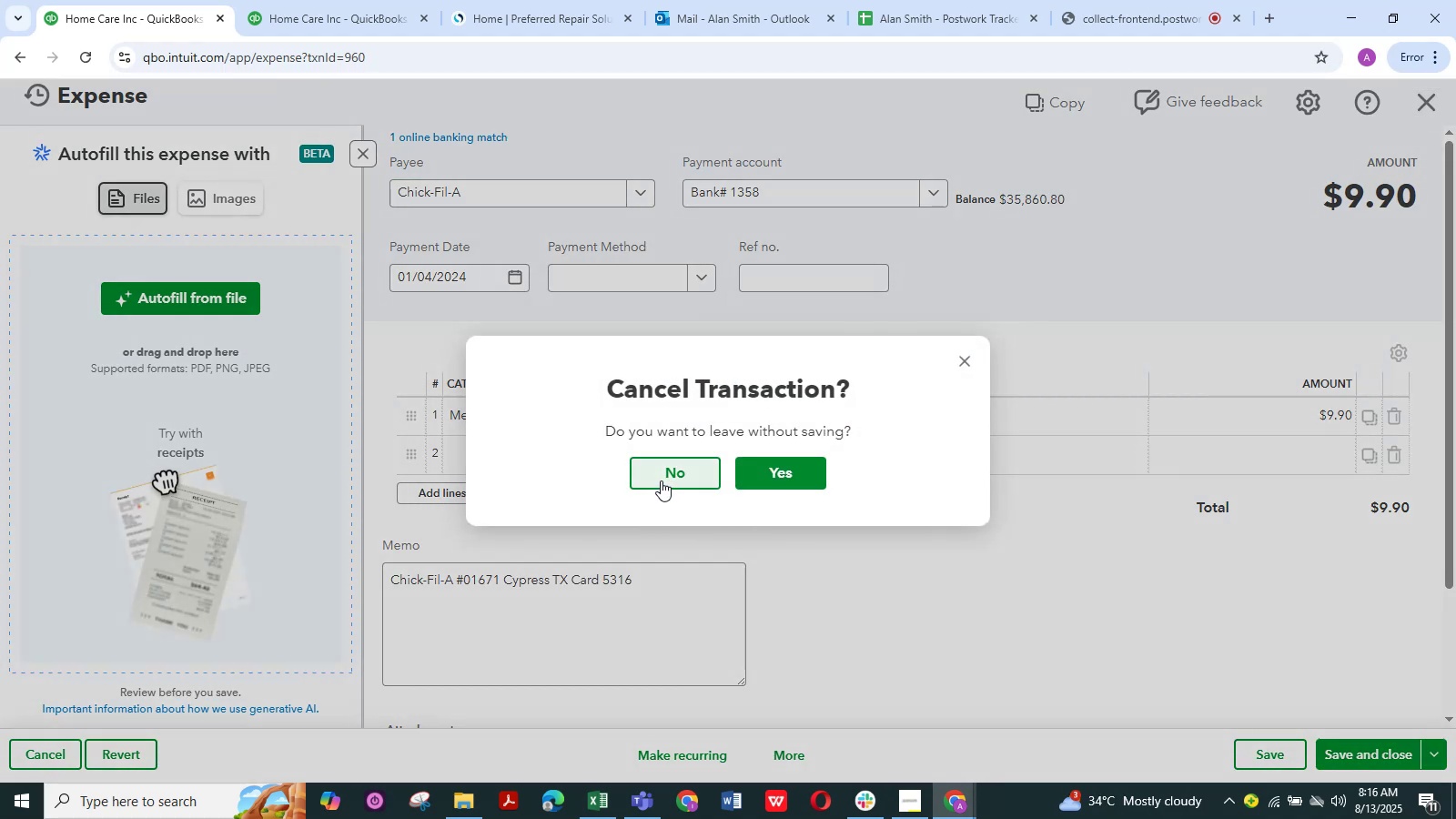 
left_click([661, 480])
 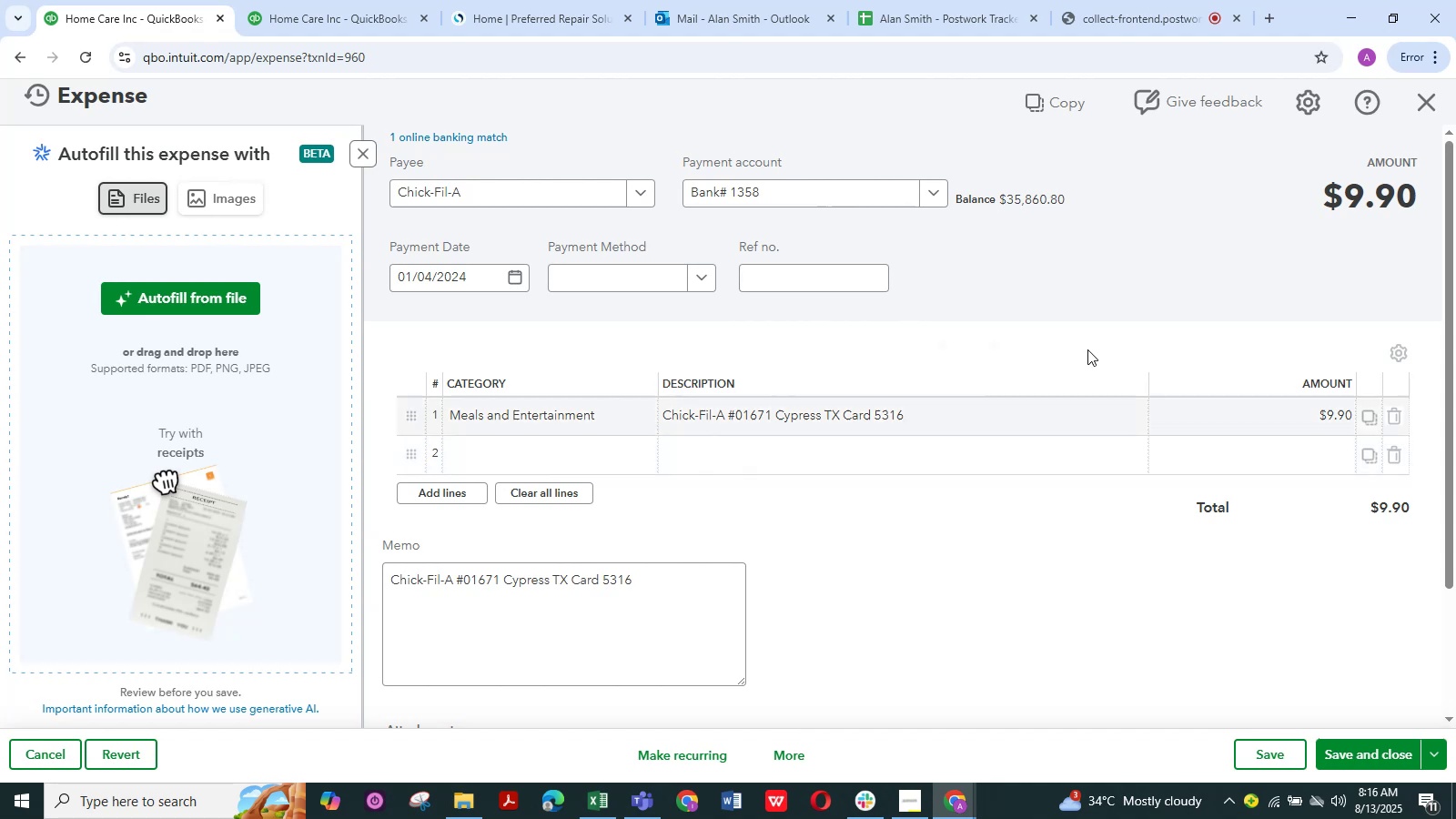 
left_click([1431, 106])
 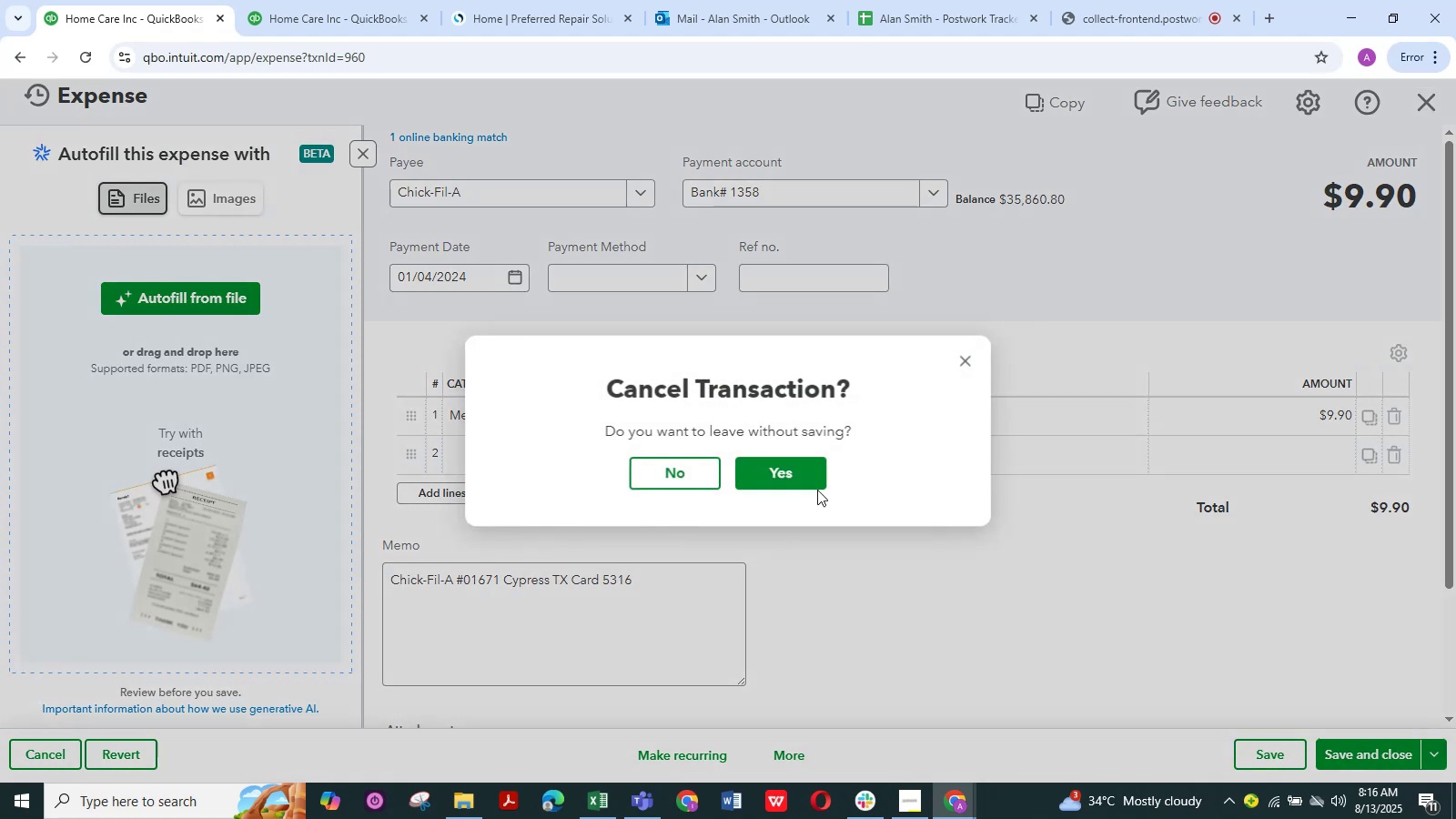 
left_click([791, 482])
 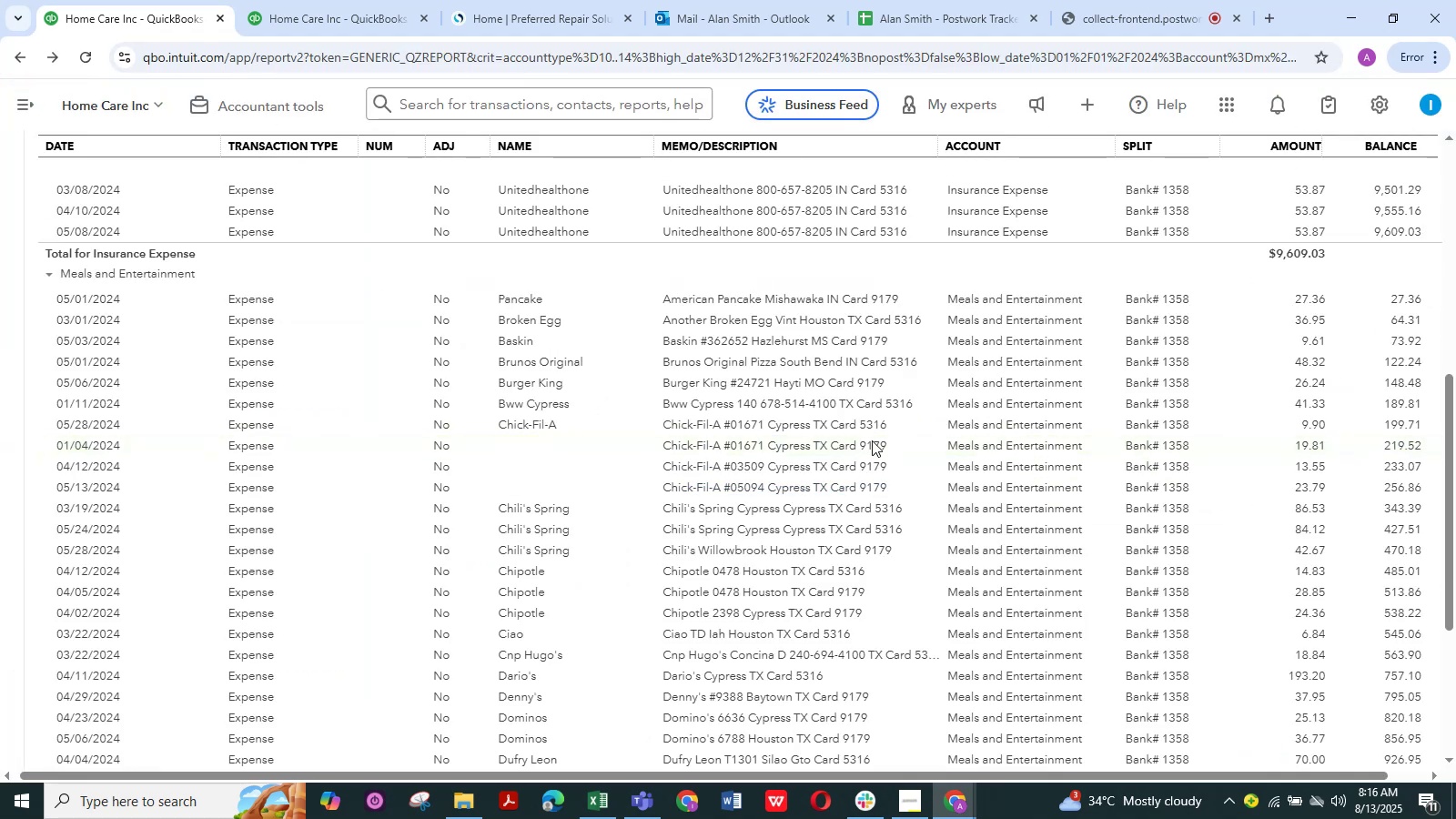 
wait(5.71)
 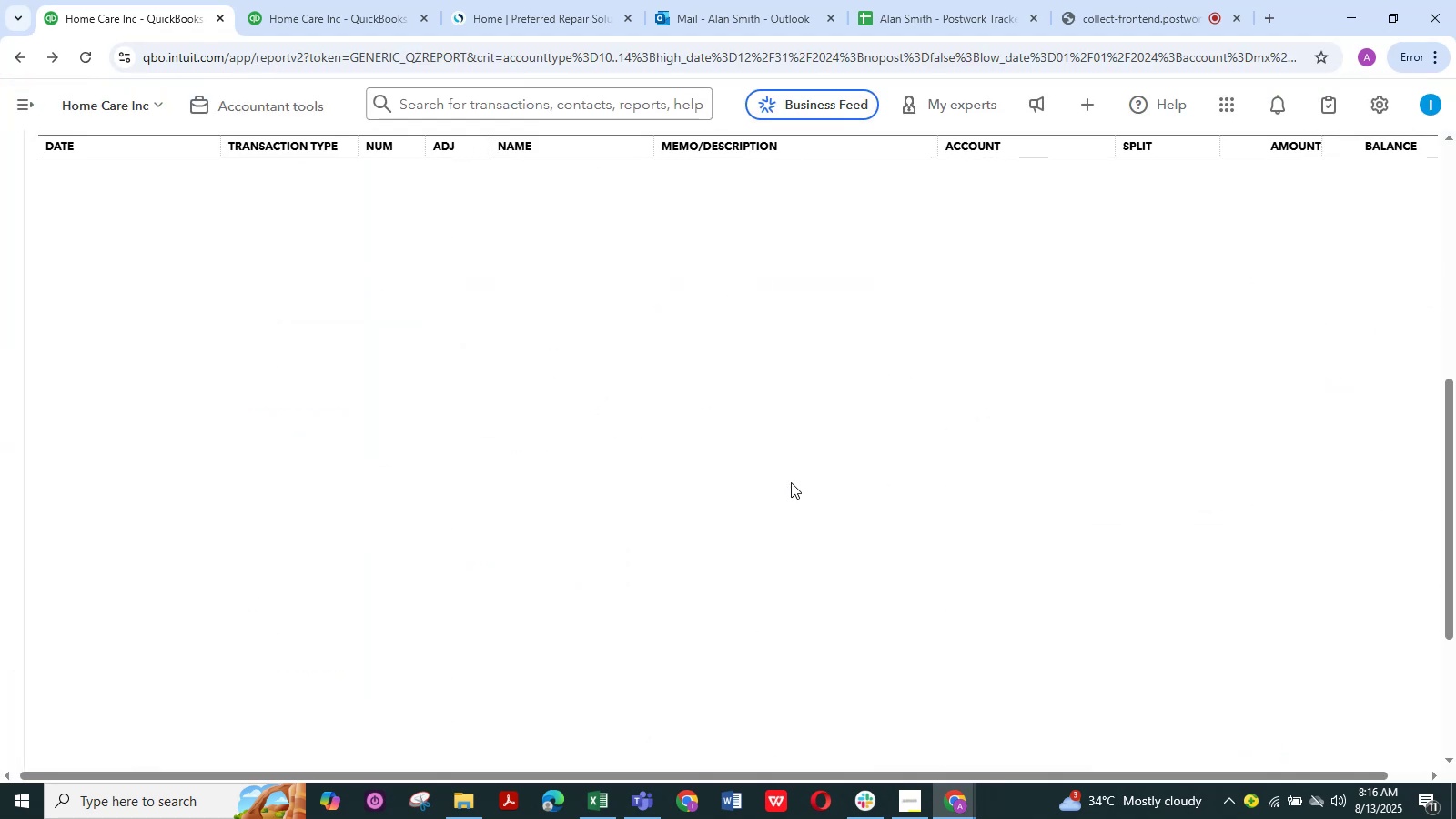 
left_click([815, 448])
 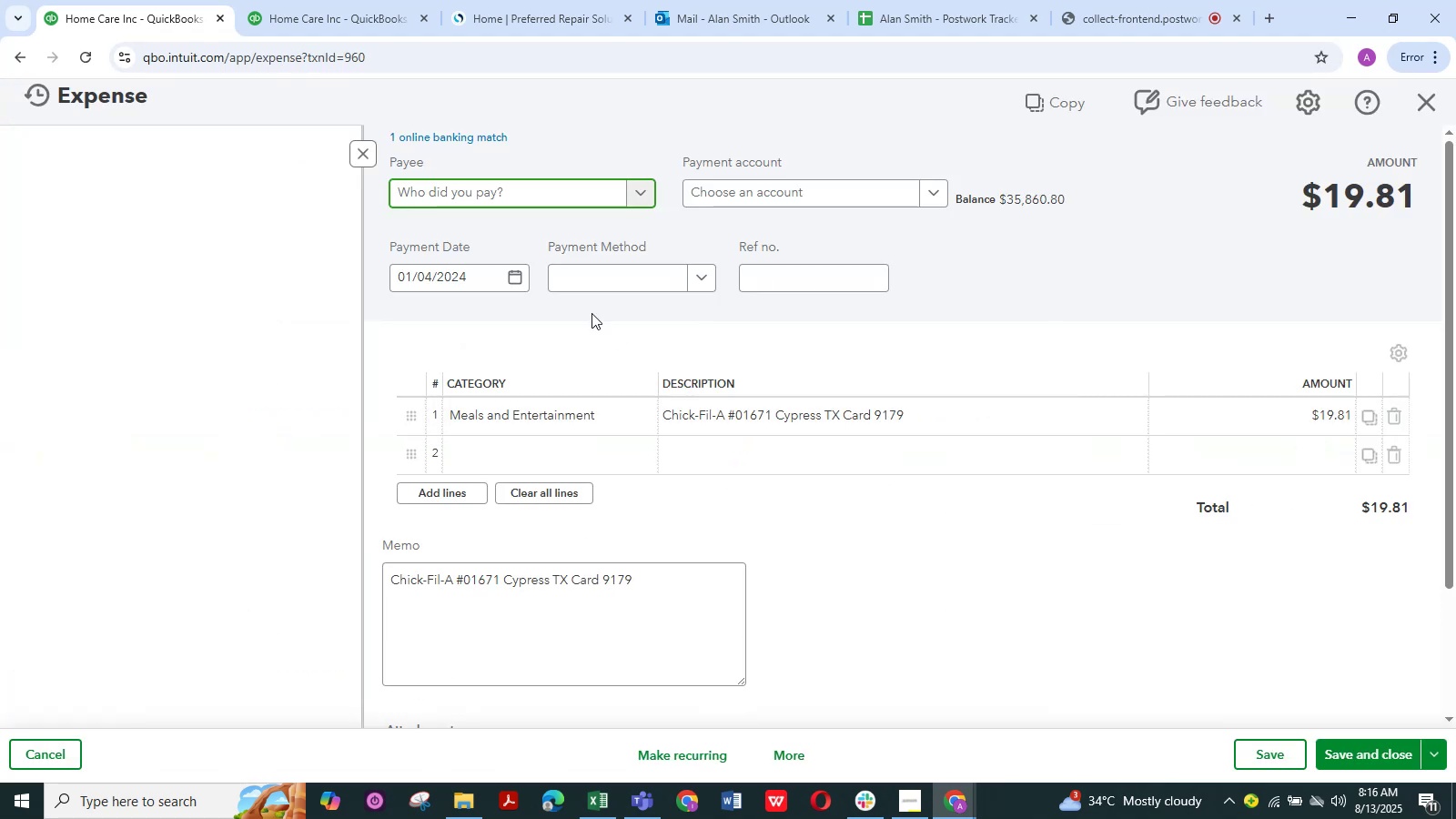 
left_click([478, 190])
 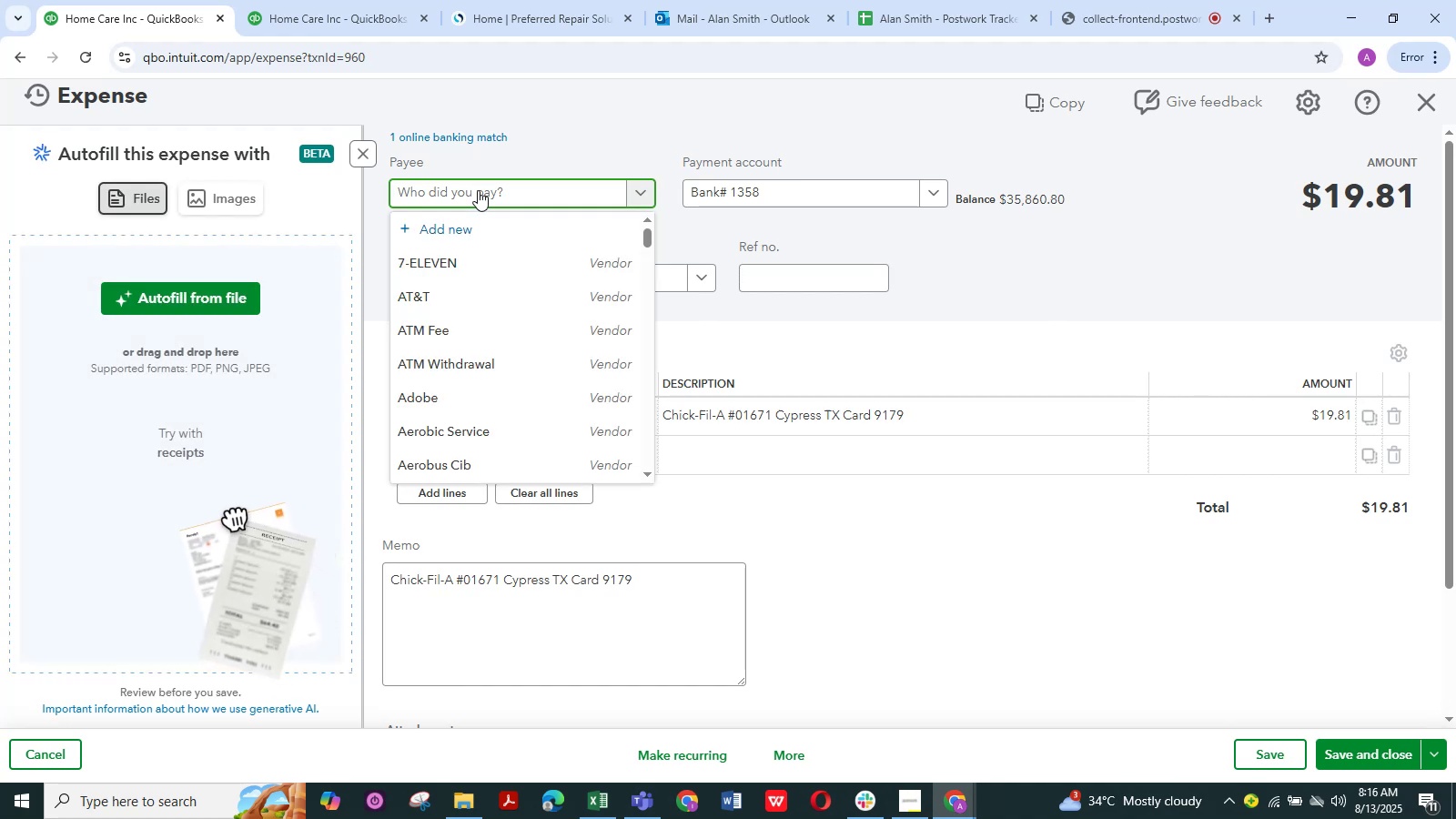 
type(chi)
 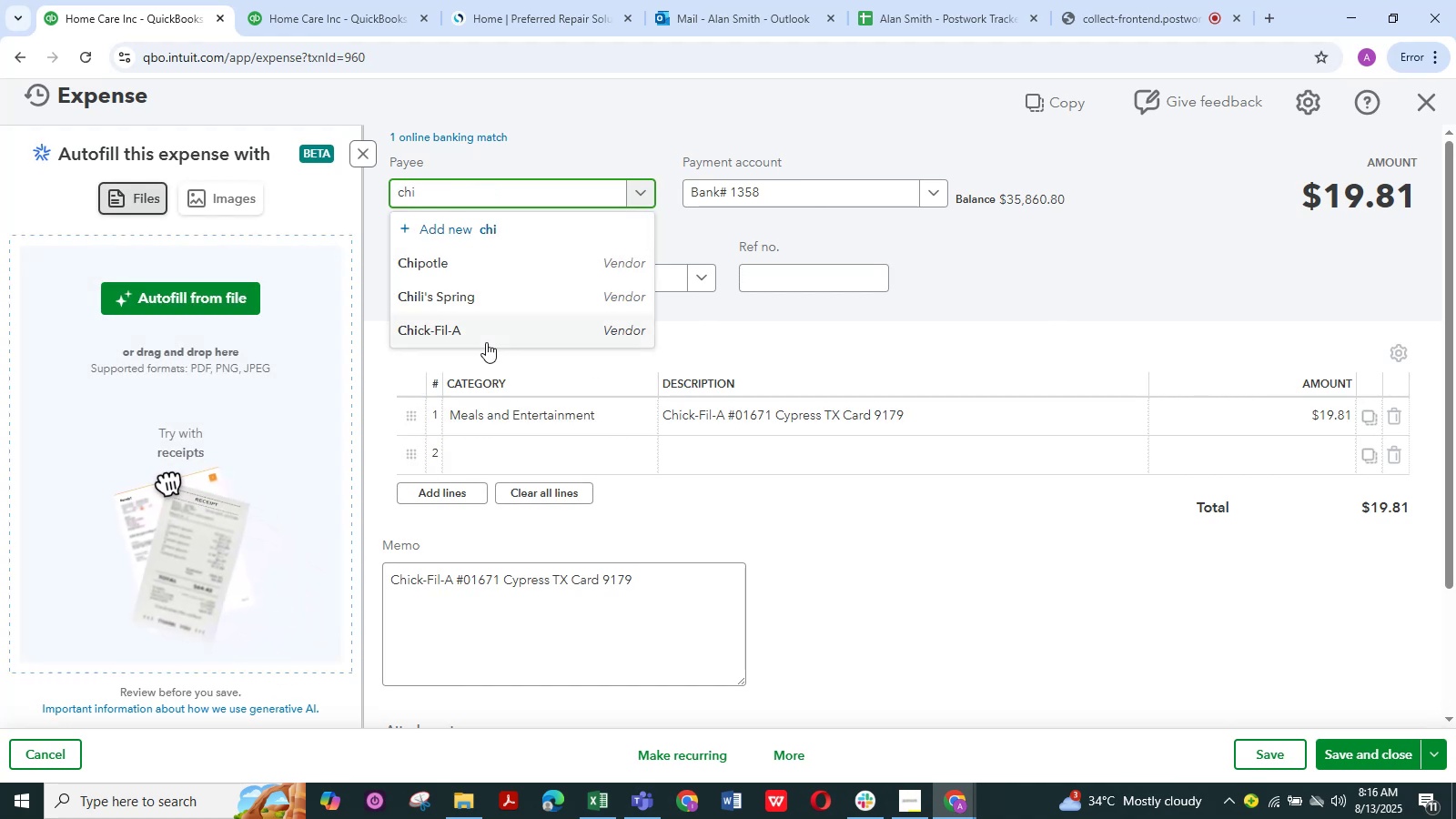 
left_click([483, 332])
 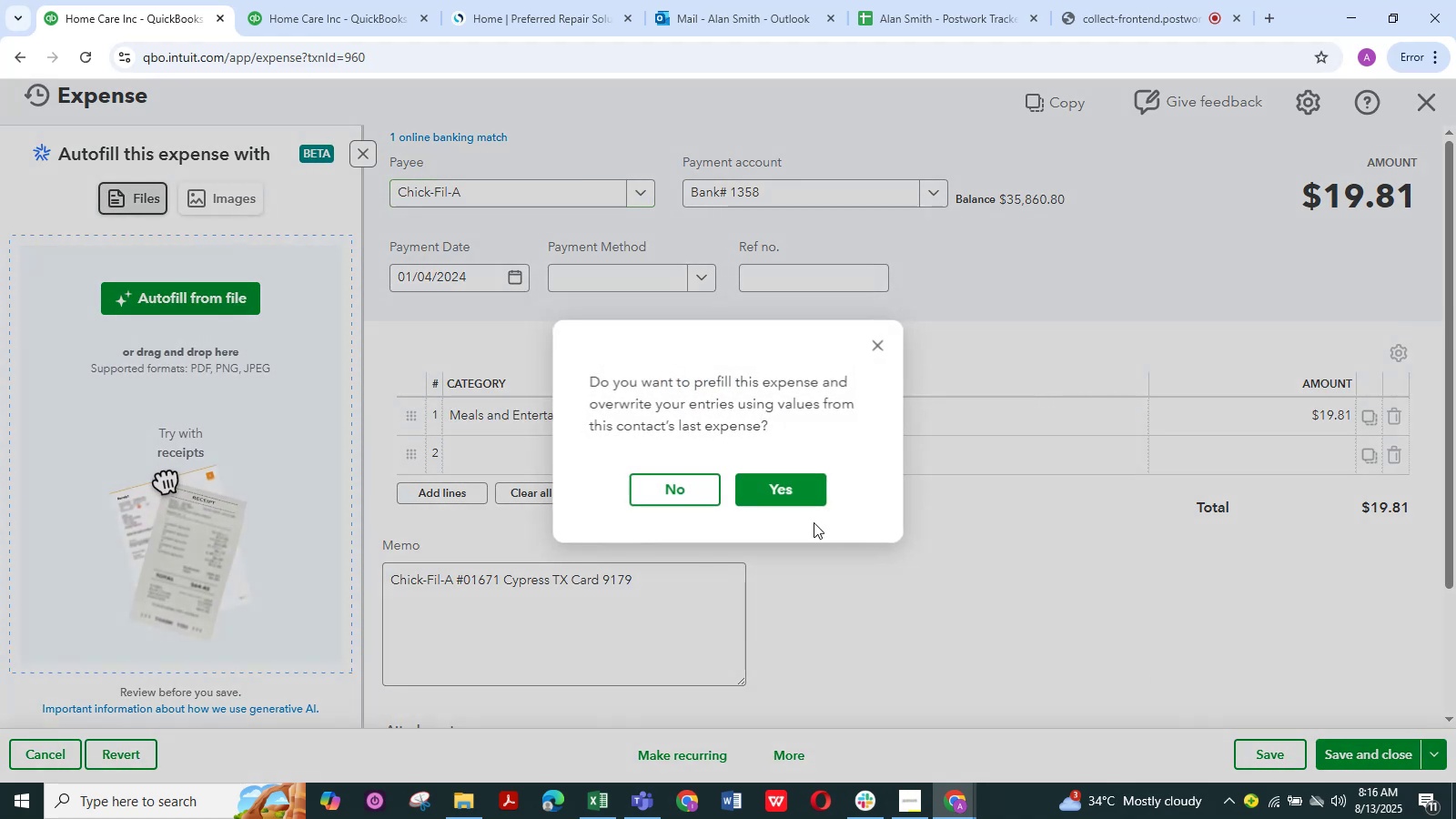 
left_click([660, 492])
 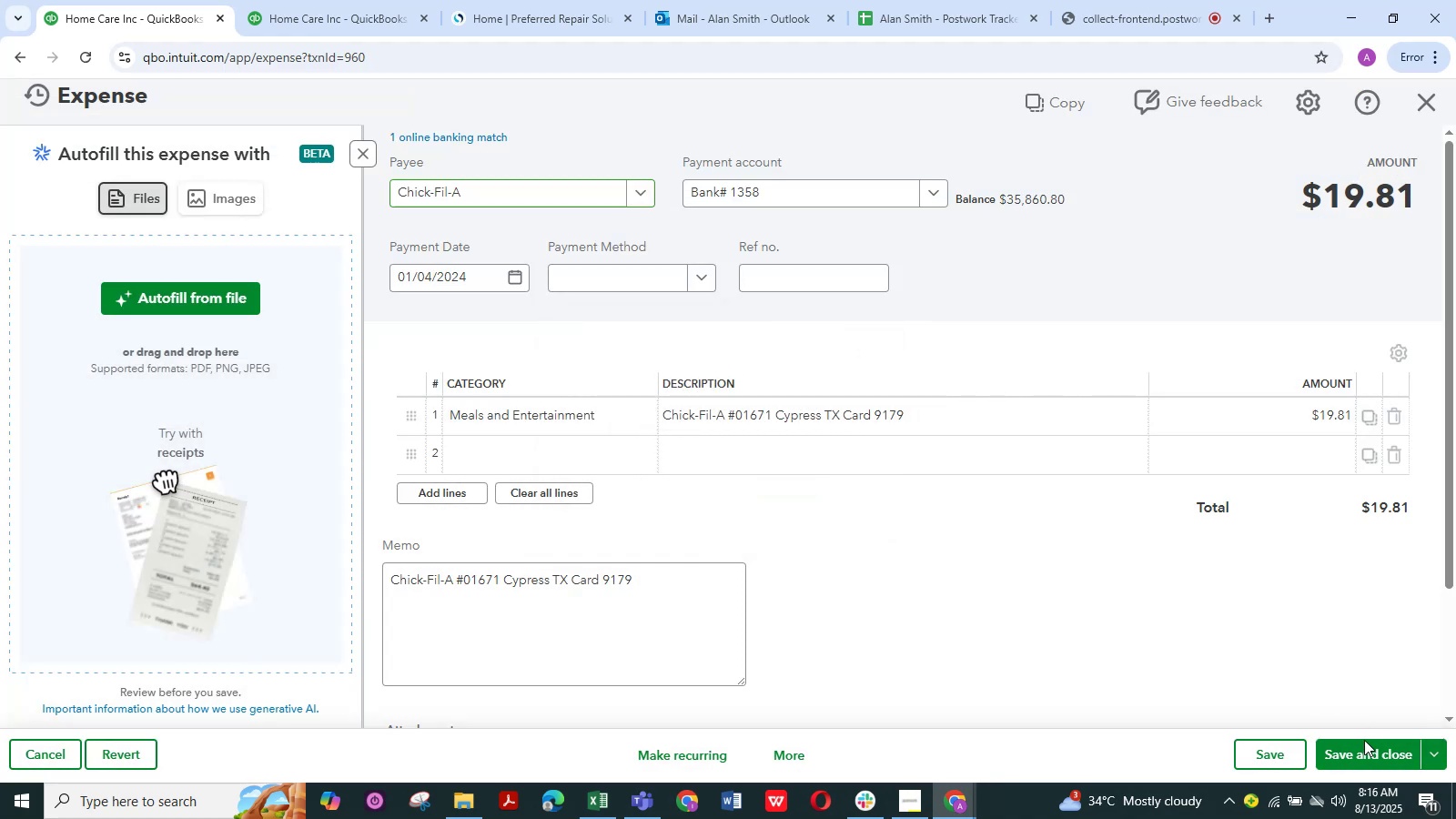 
double_click([1363, 745])
 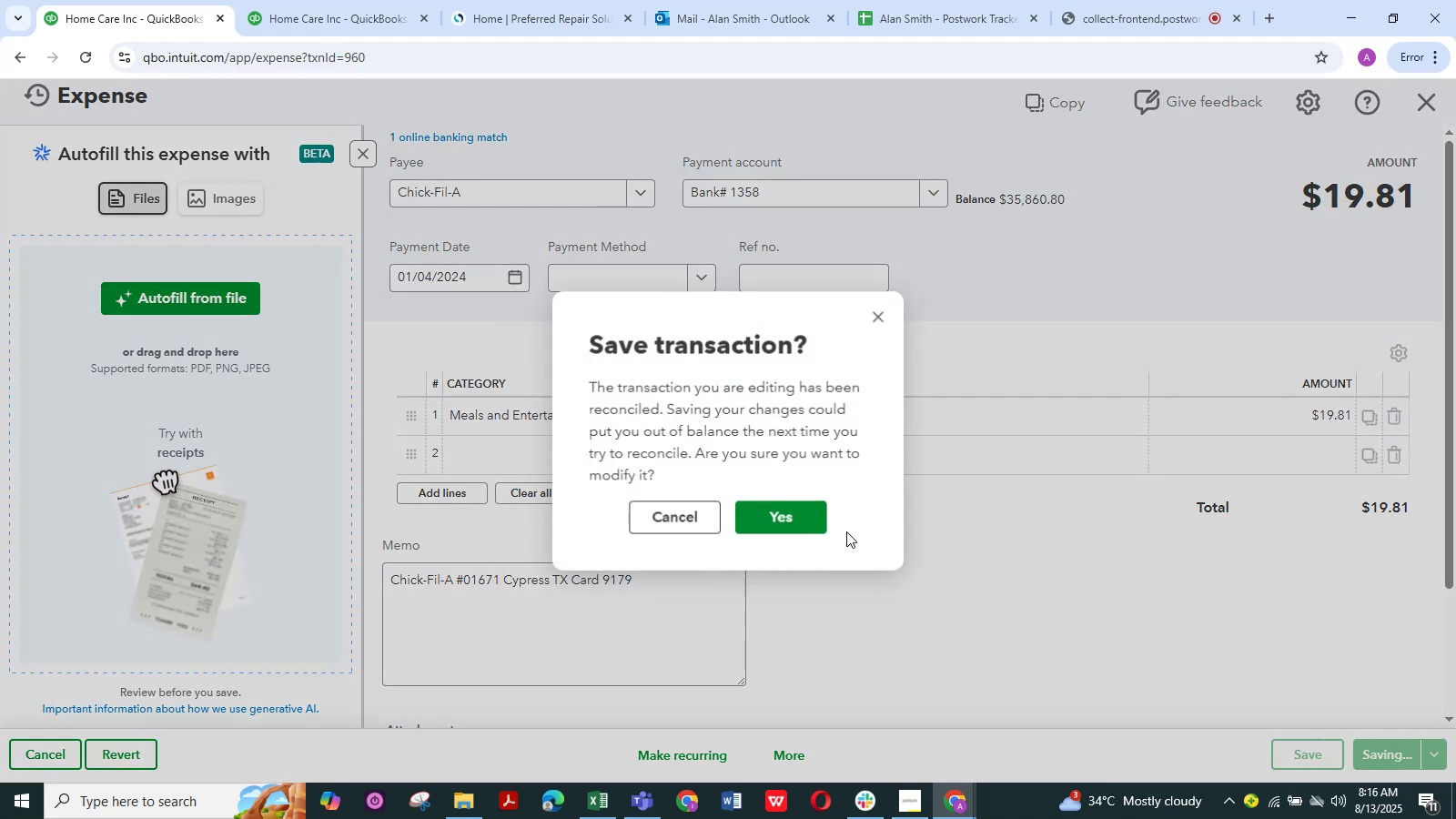 
left_click([791, 518])
 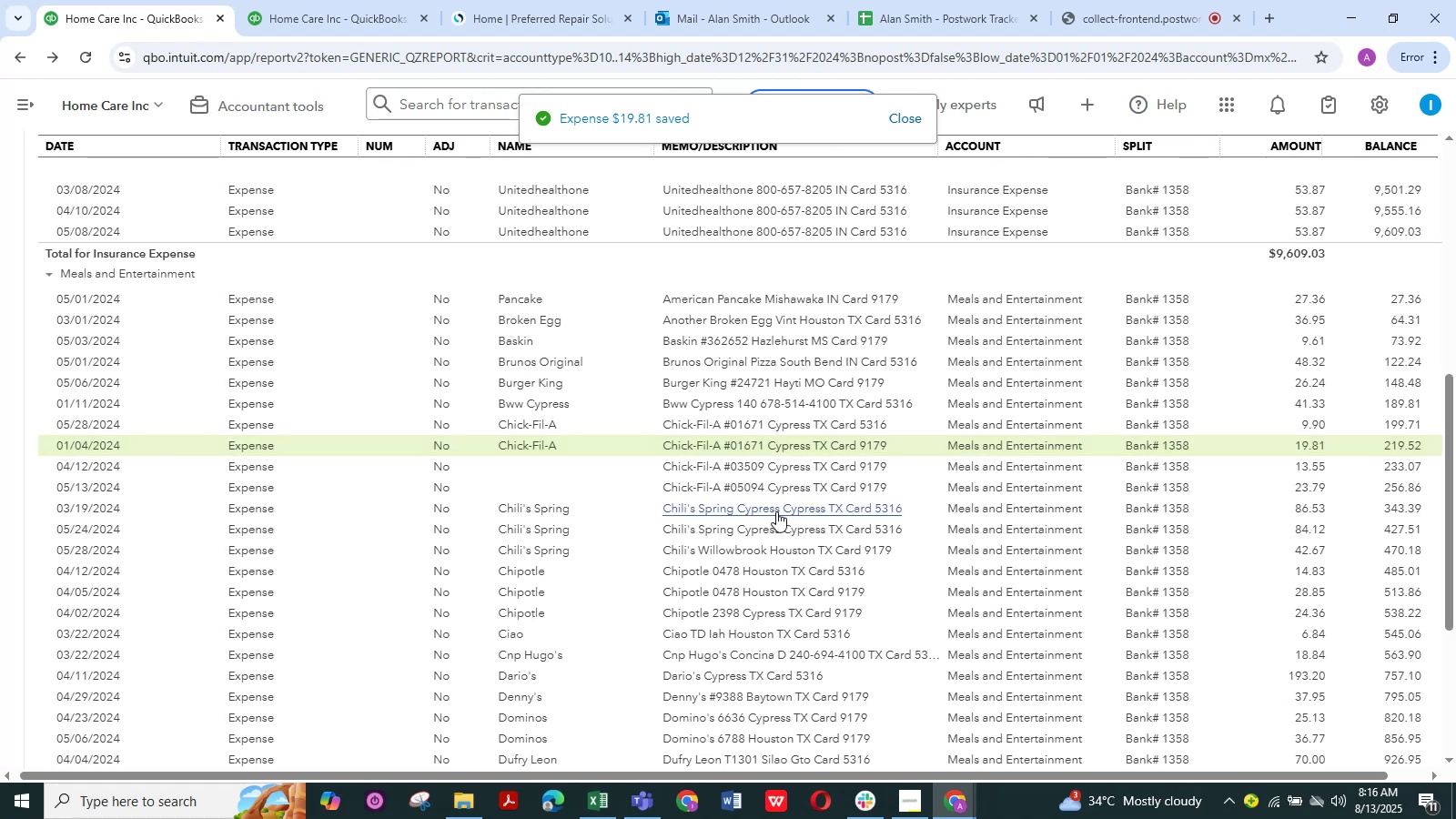 
wait(5.43)
 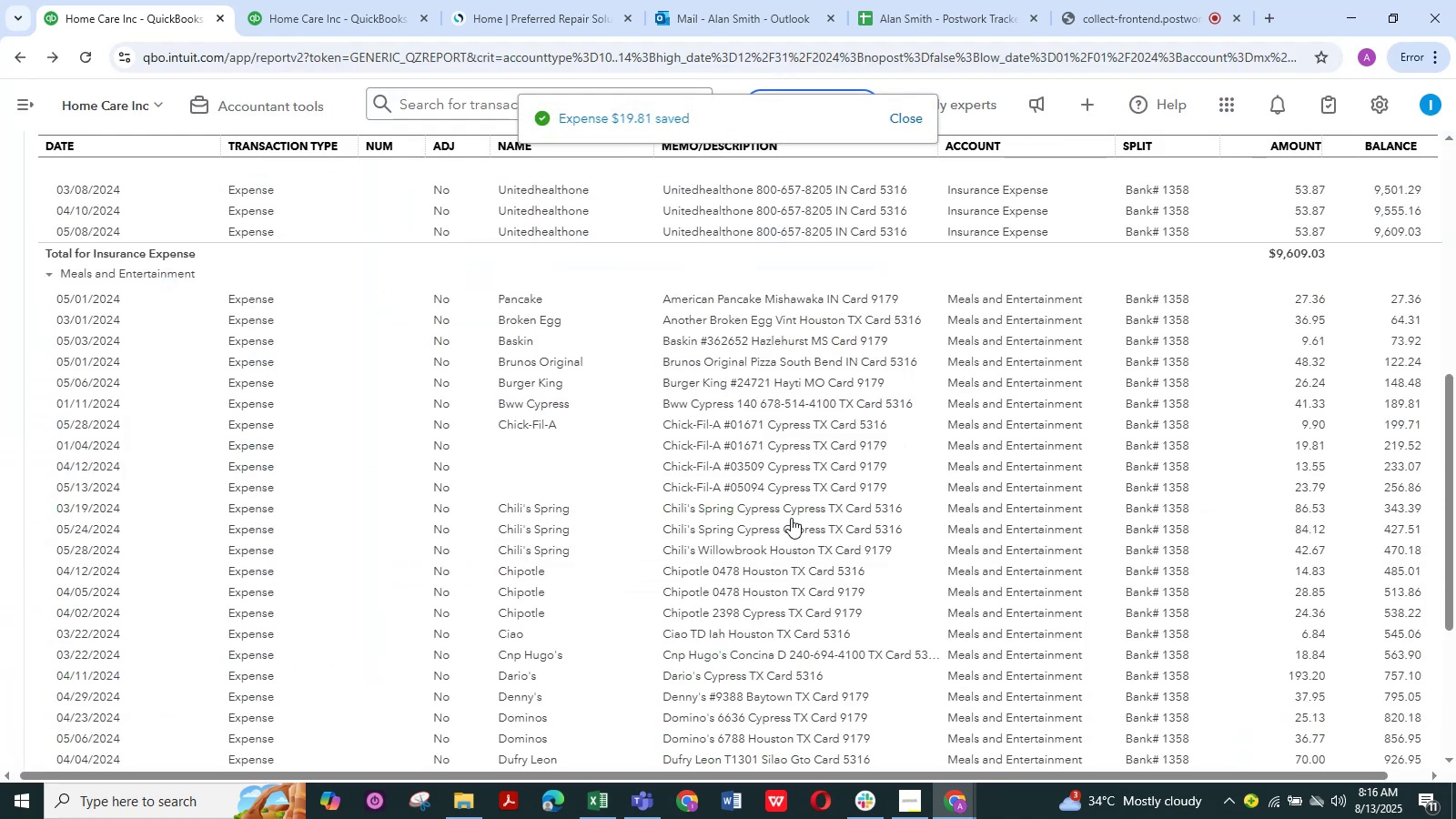 
left_click([1033, 470])
 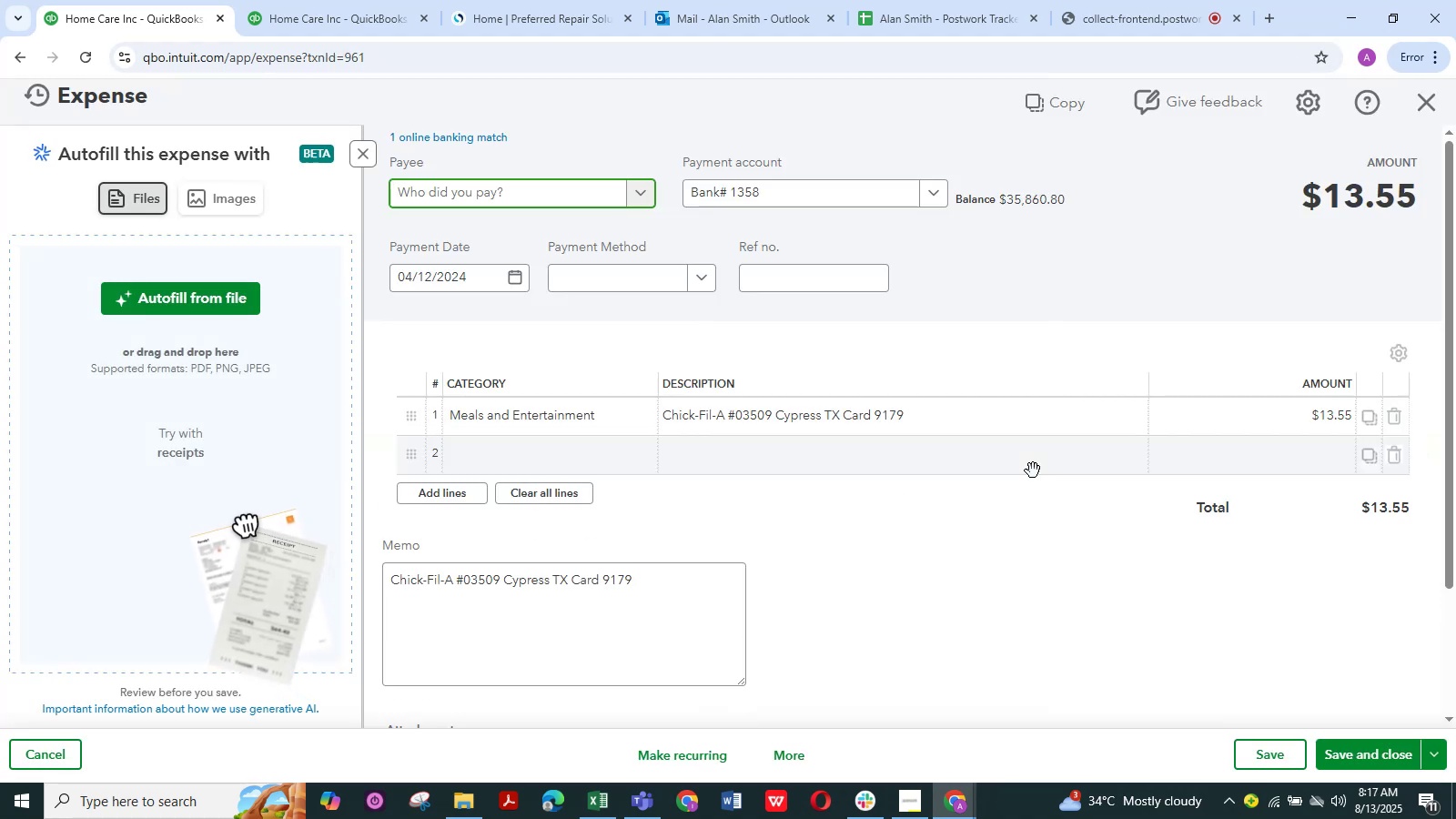 
left_click([494, 402])
 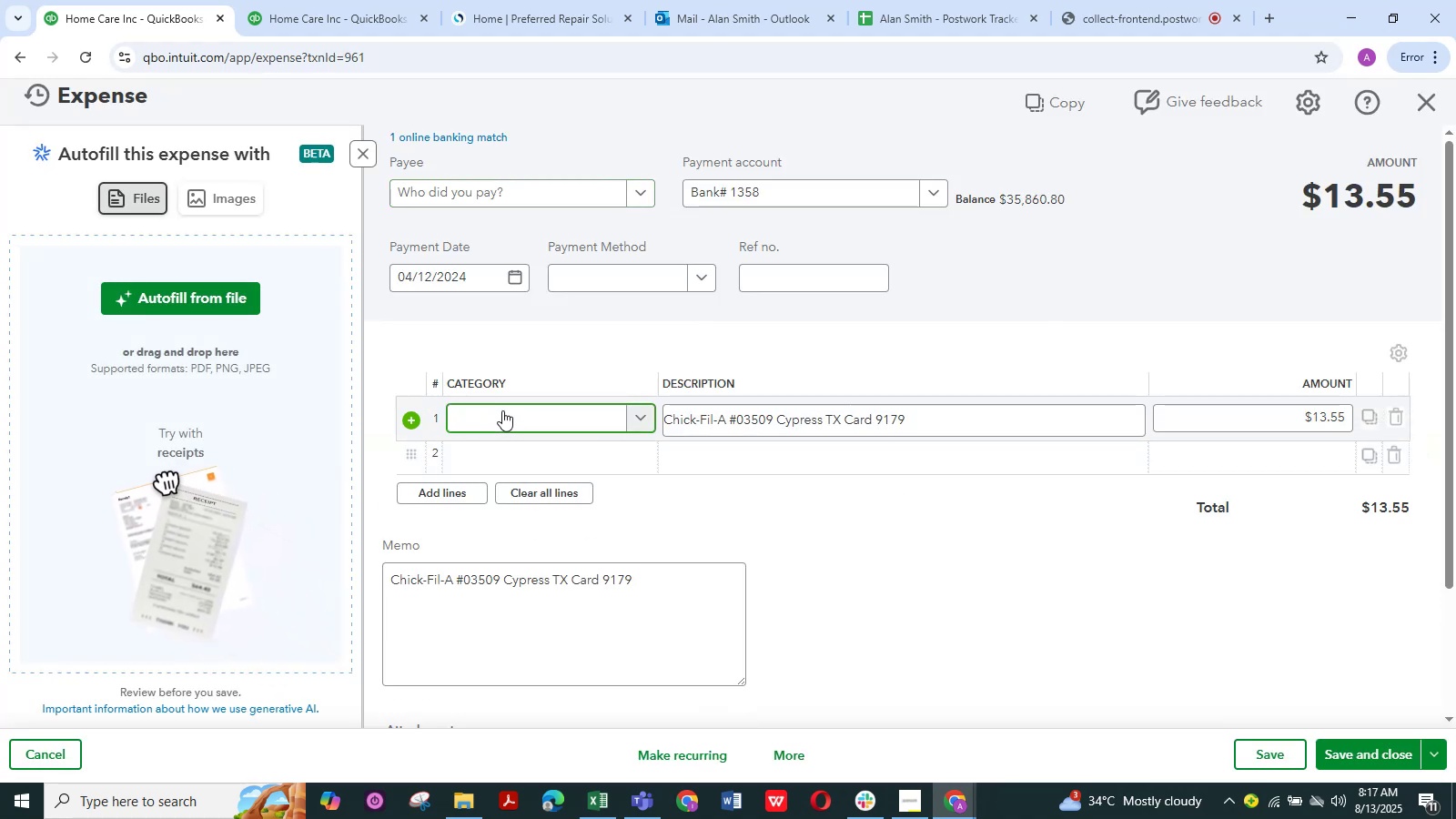 
left_click([545, 420])
 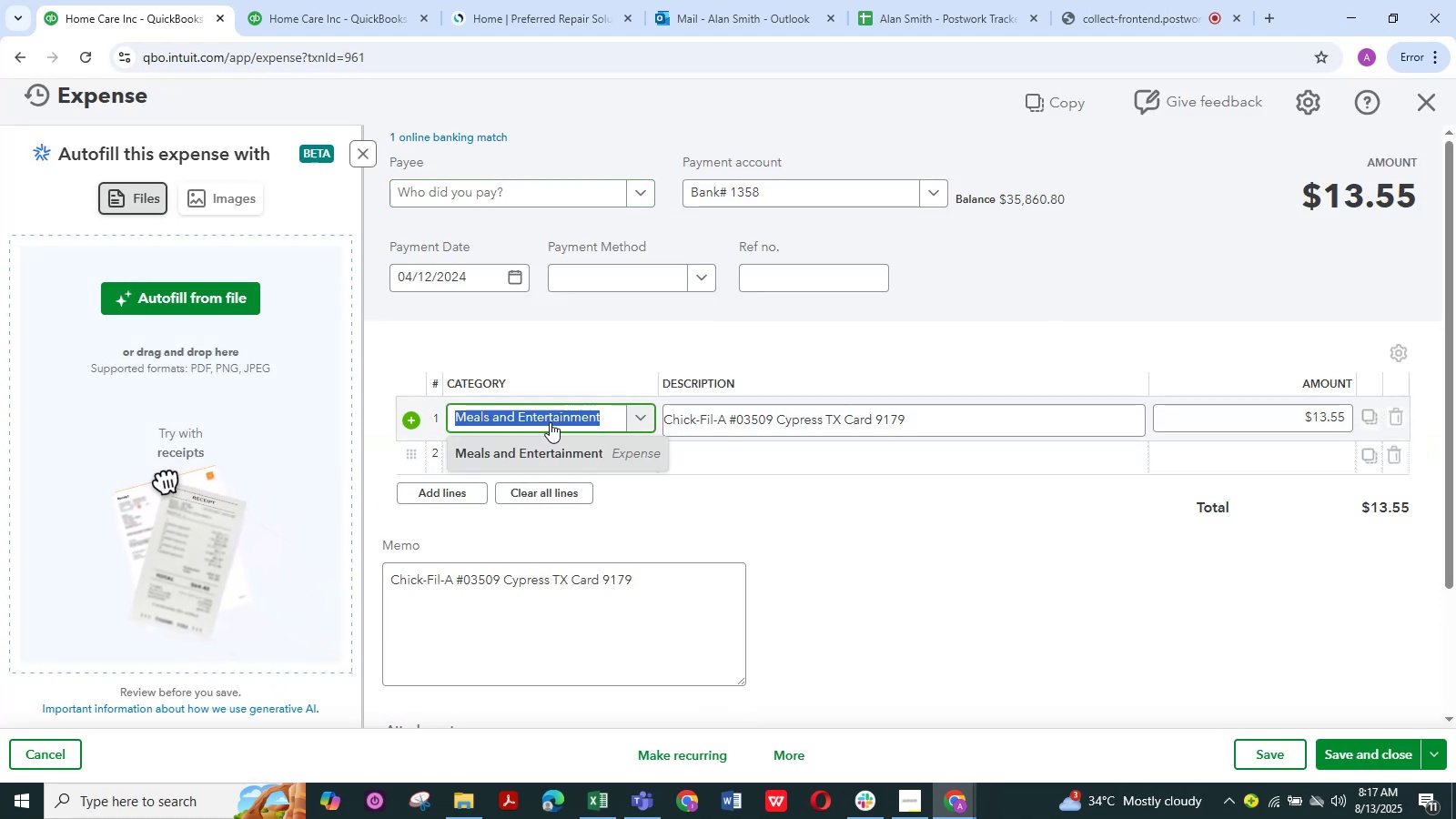 
key(Shift+ShiftLeft)
 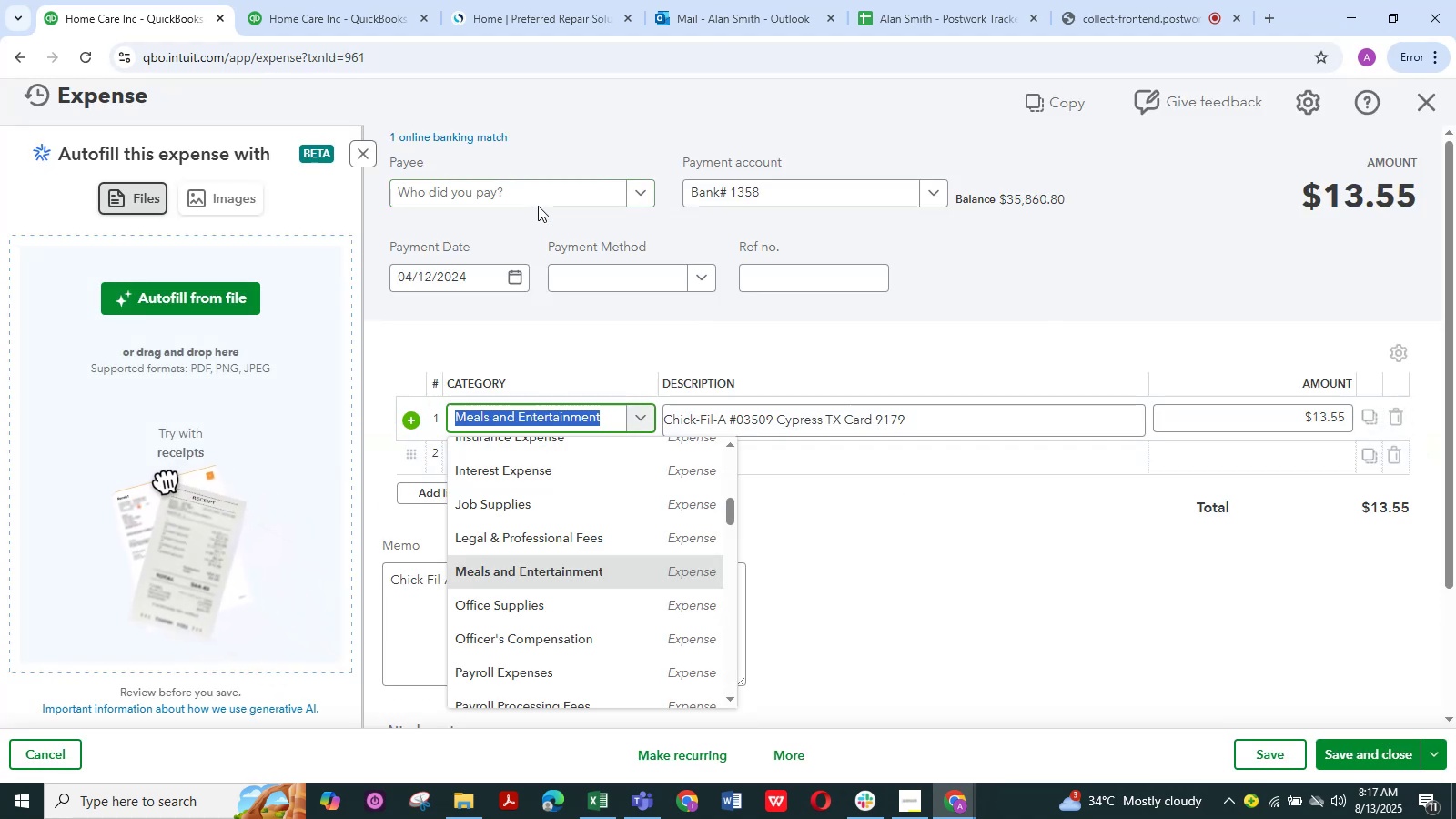 
left_click([538, 202])
 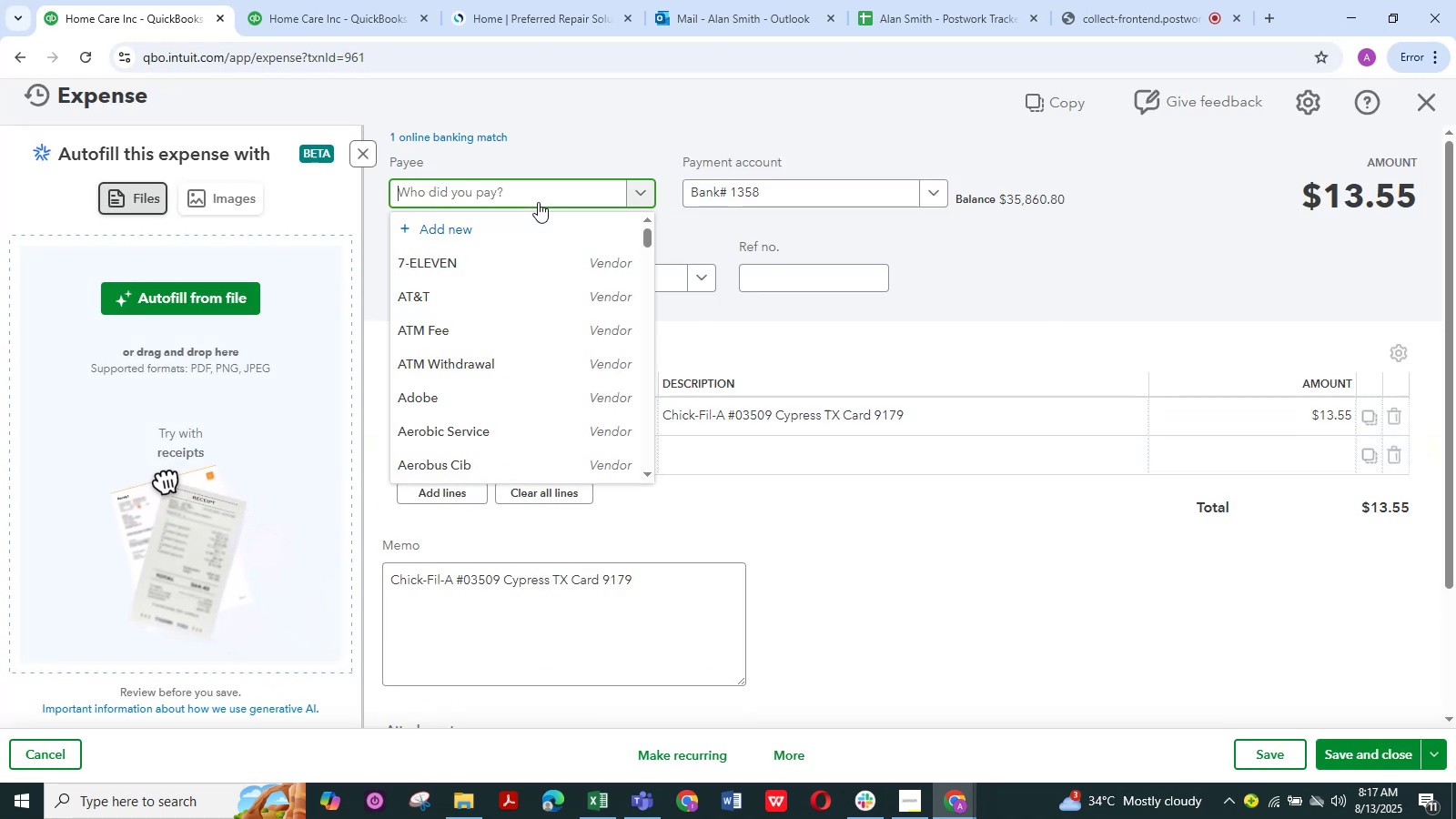 
type(chick)
 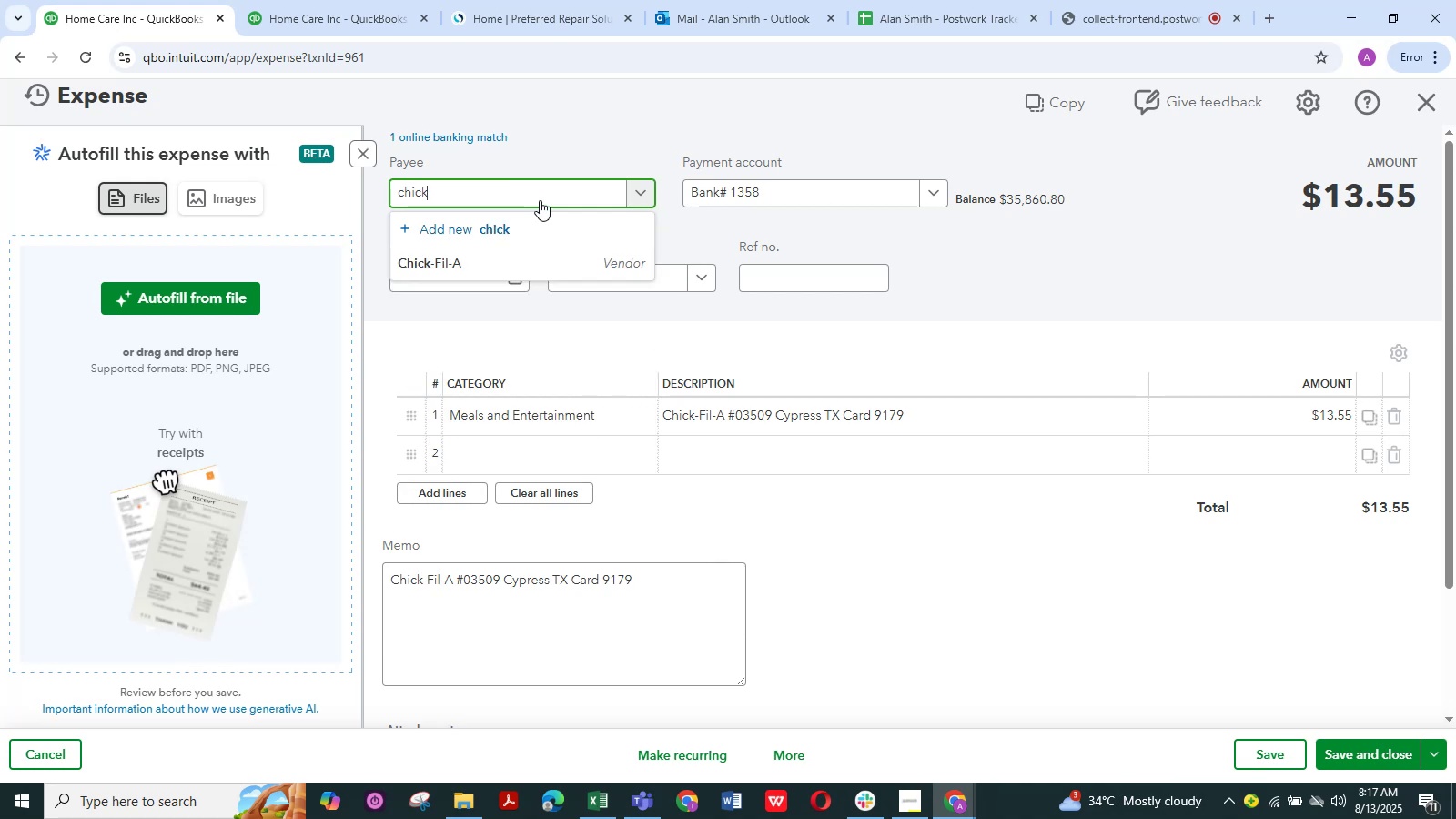 
wait(8.4)
 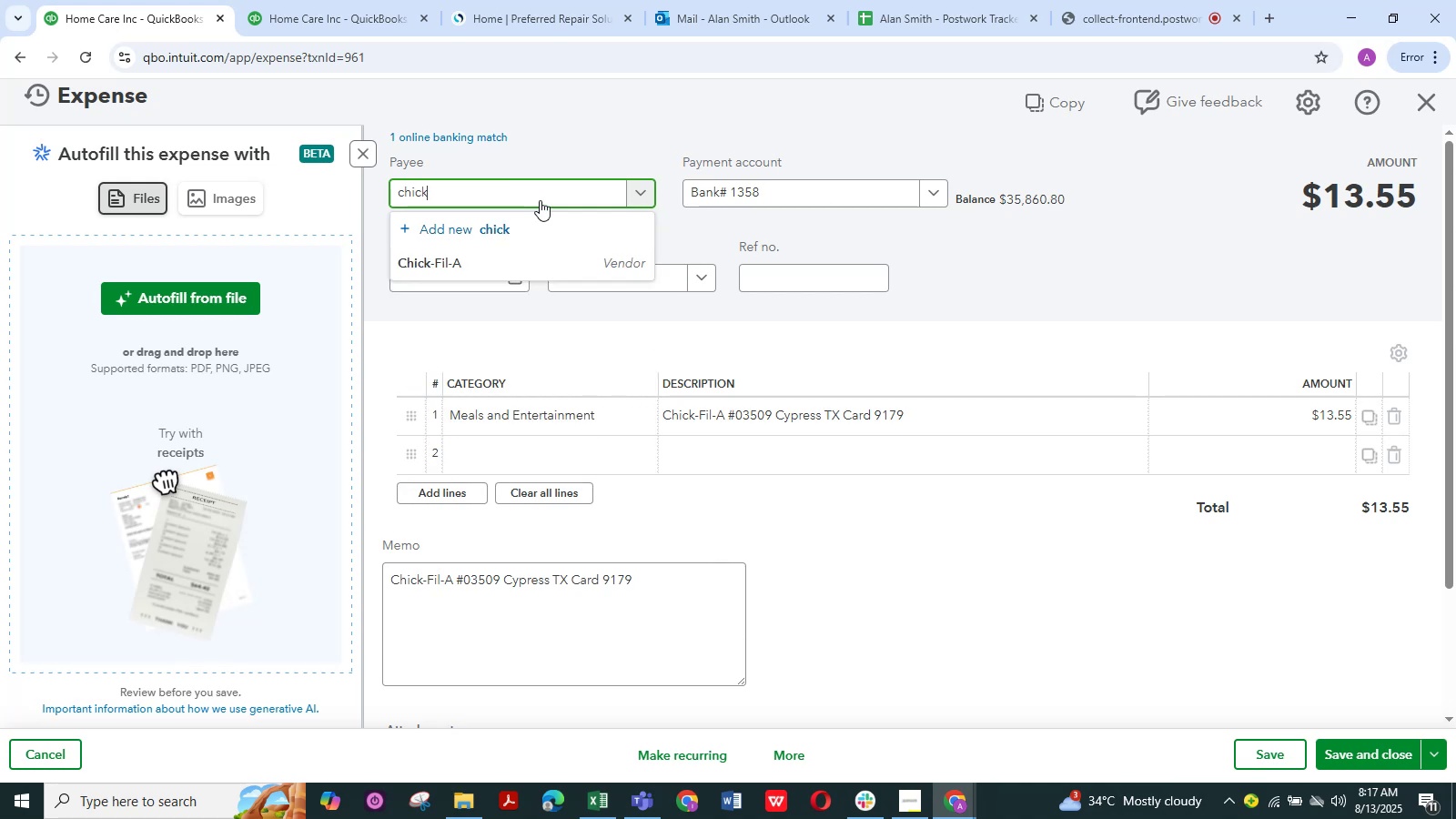 
left_click([697, 490])
 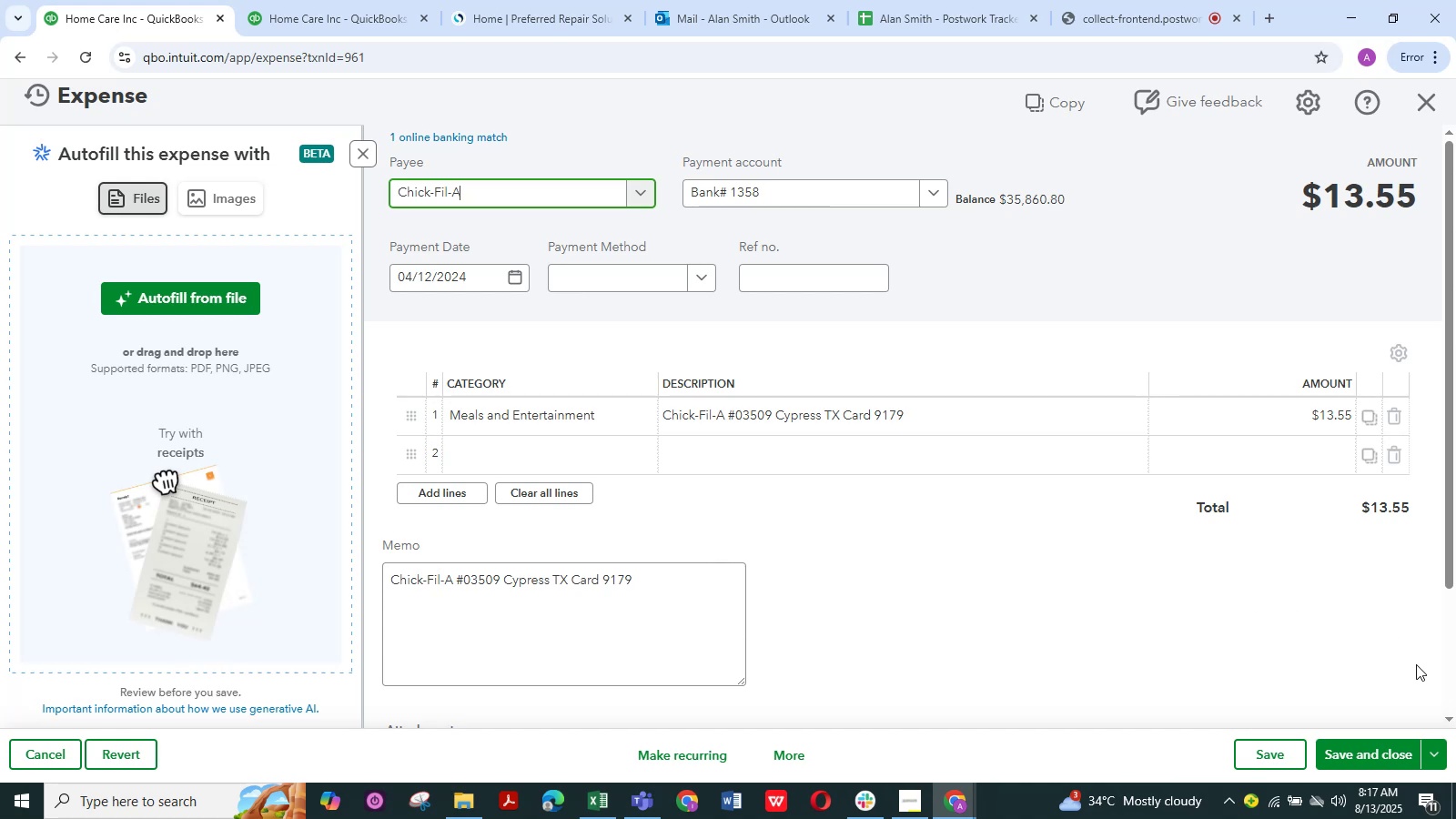 
wait(20.46)
 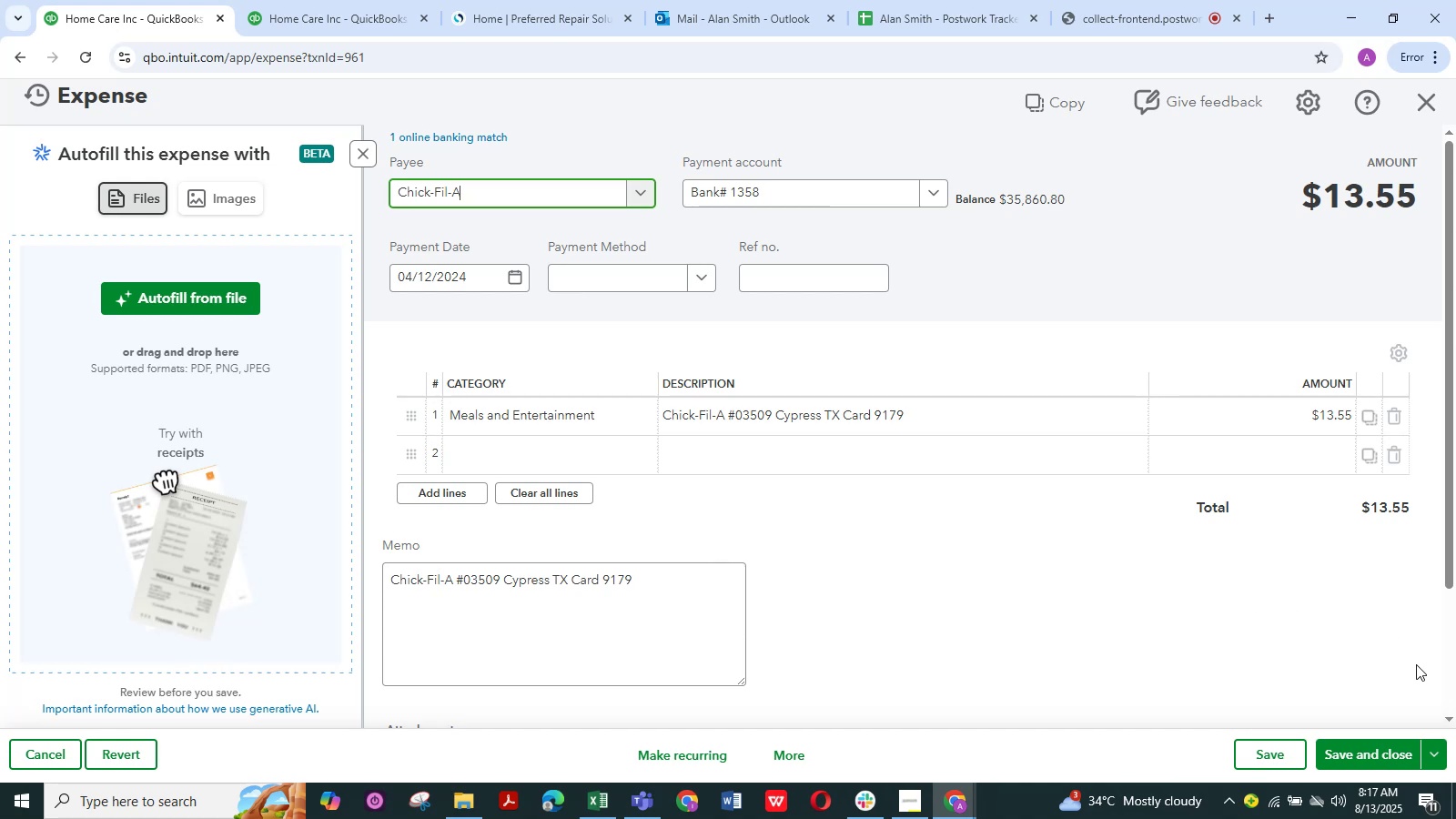 
left_click([1360, 763])
 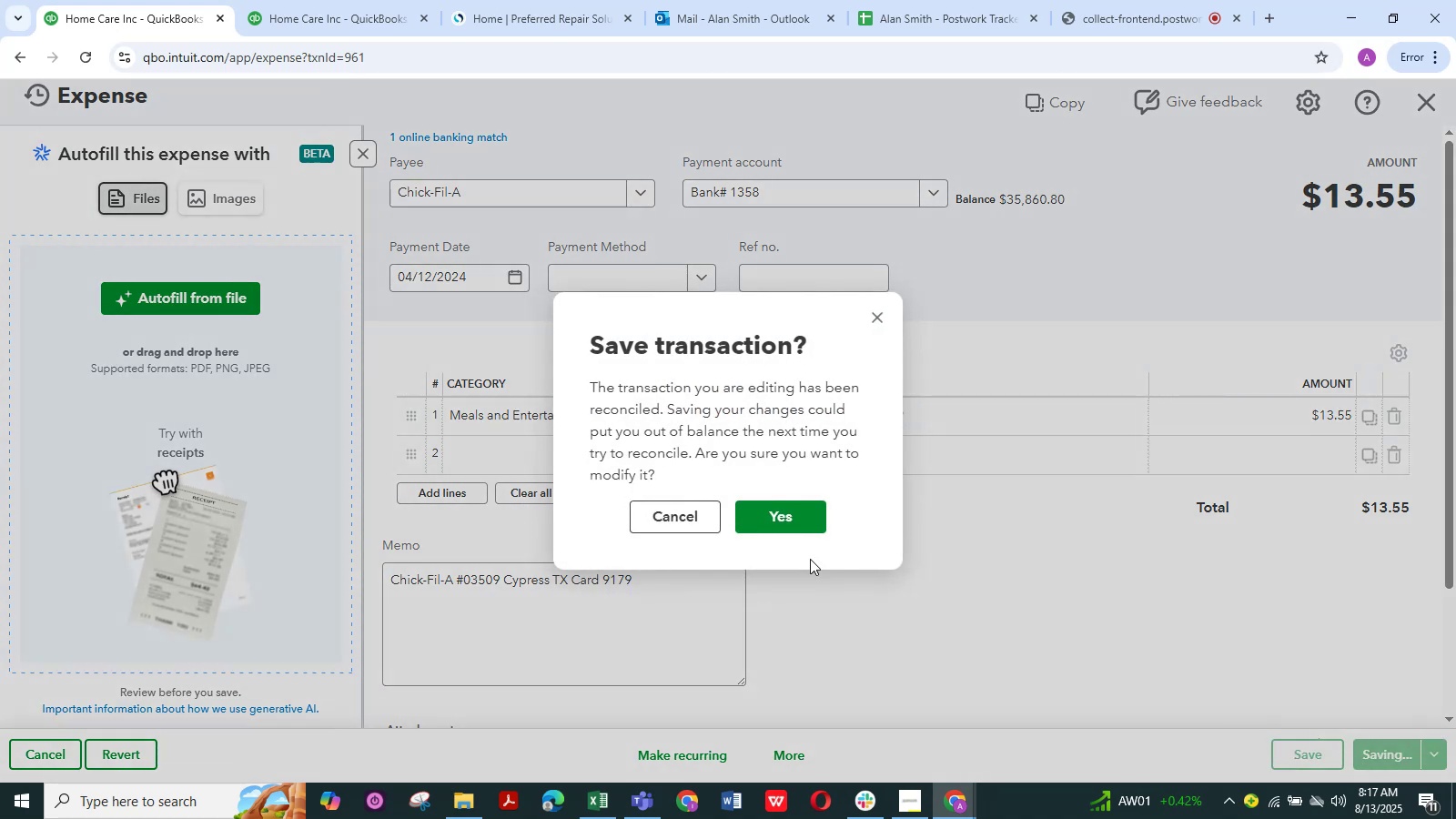 
left_click([768, 500])
 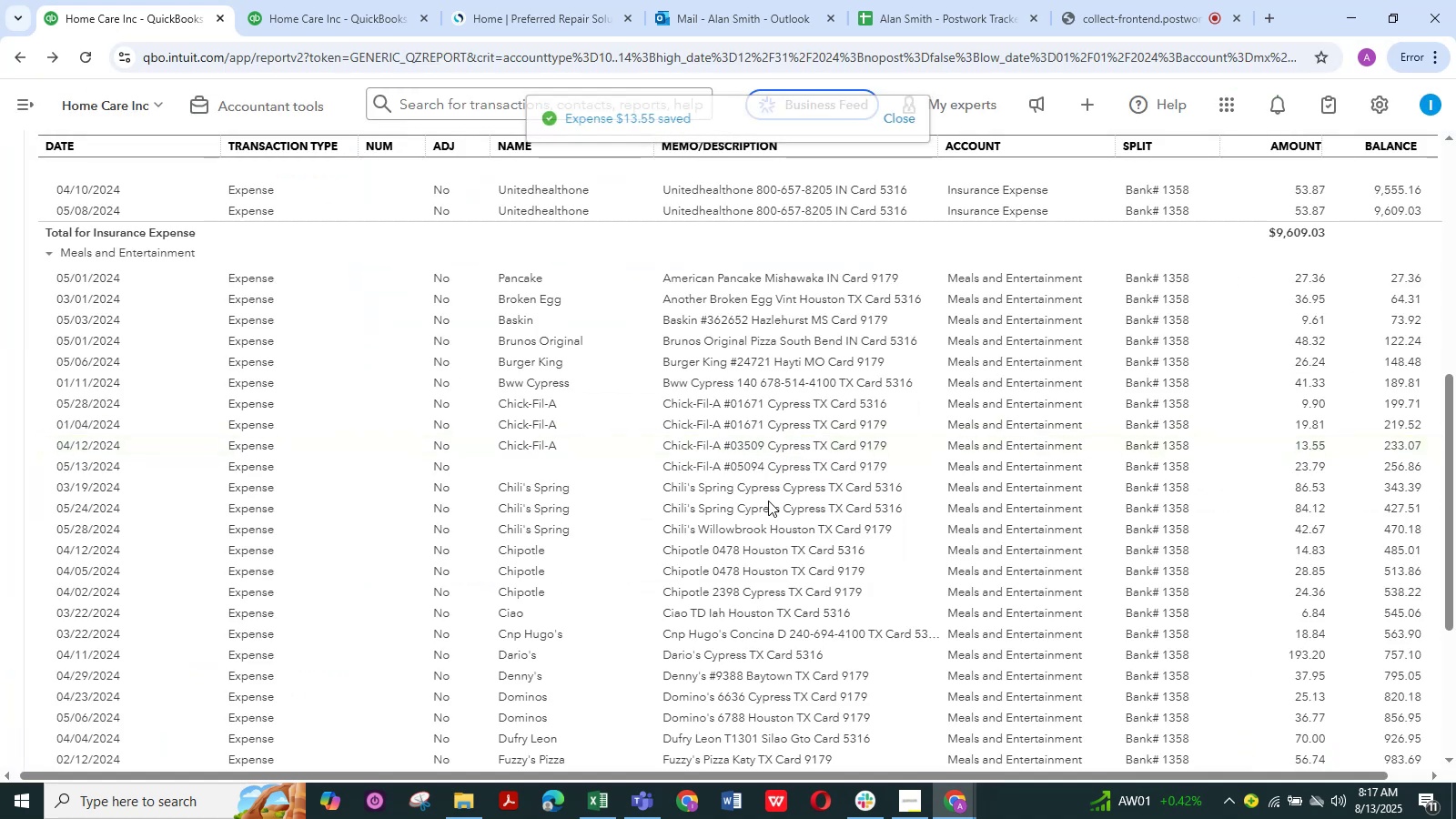 
wait(10.98)
 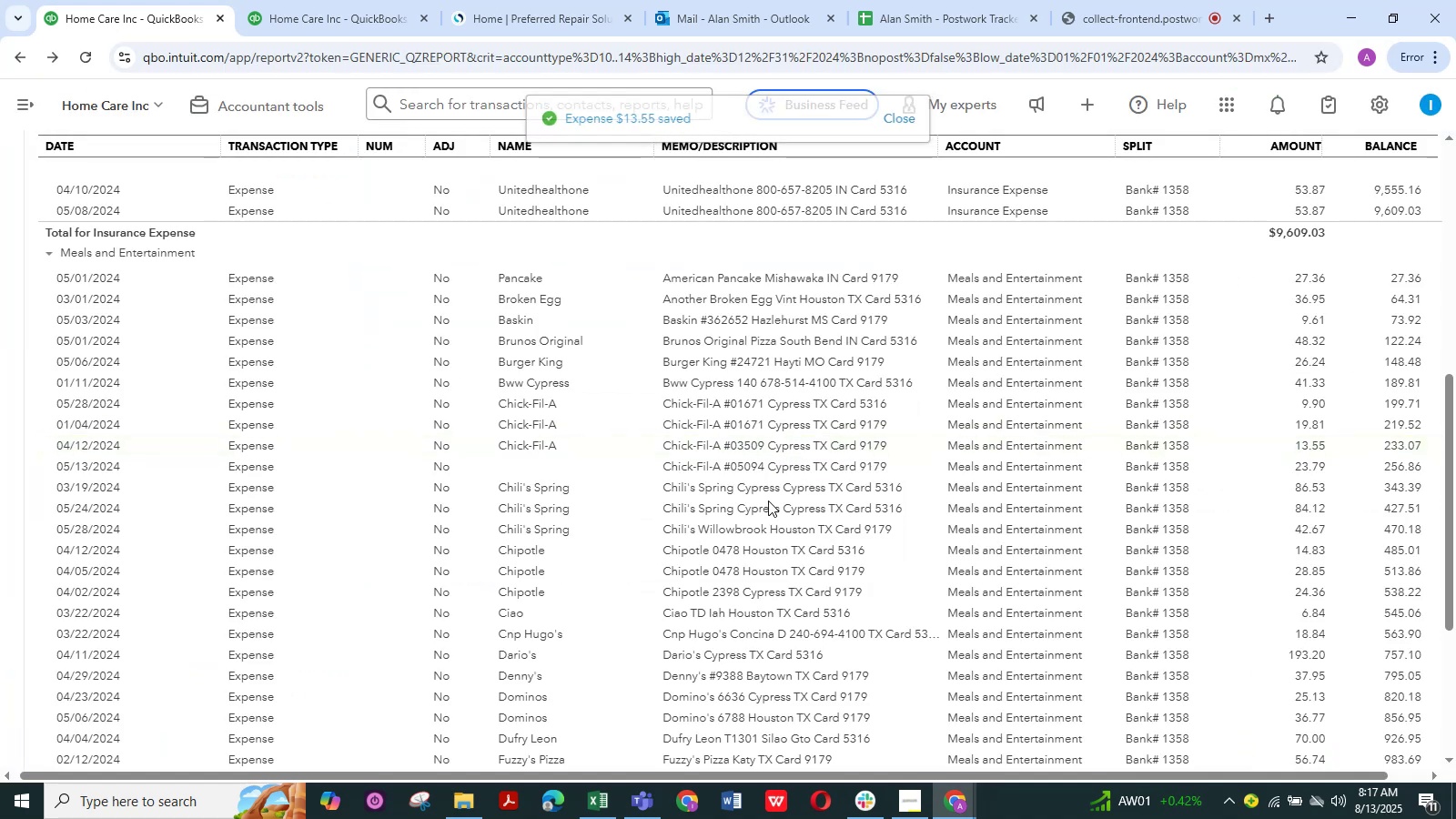 
left_click([767, 463])
 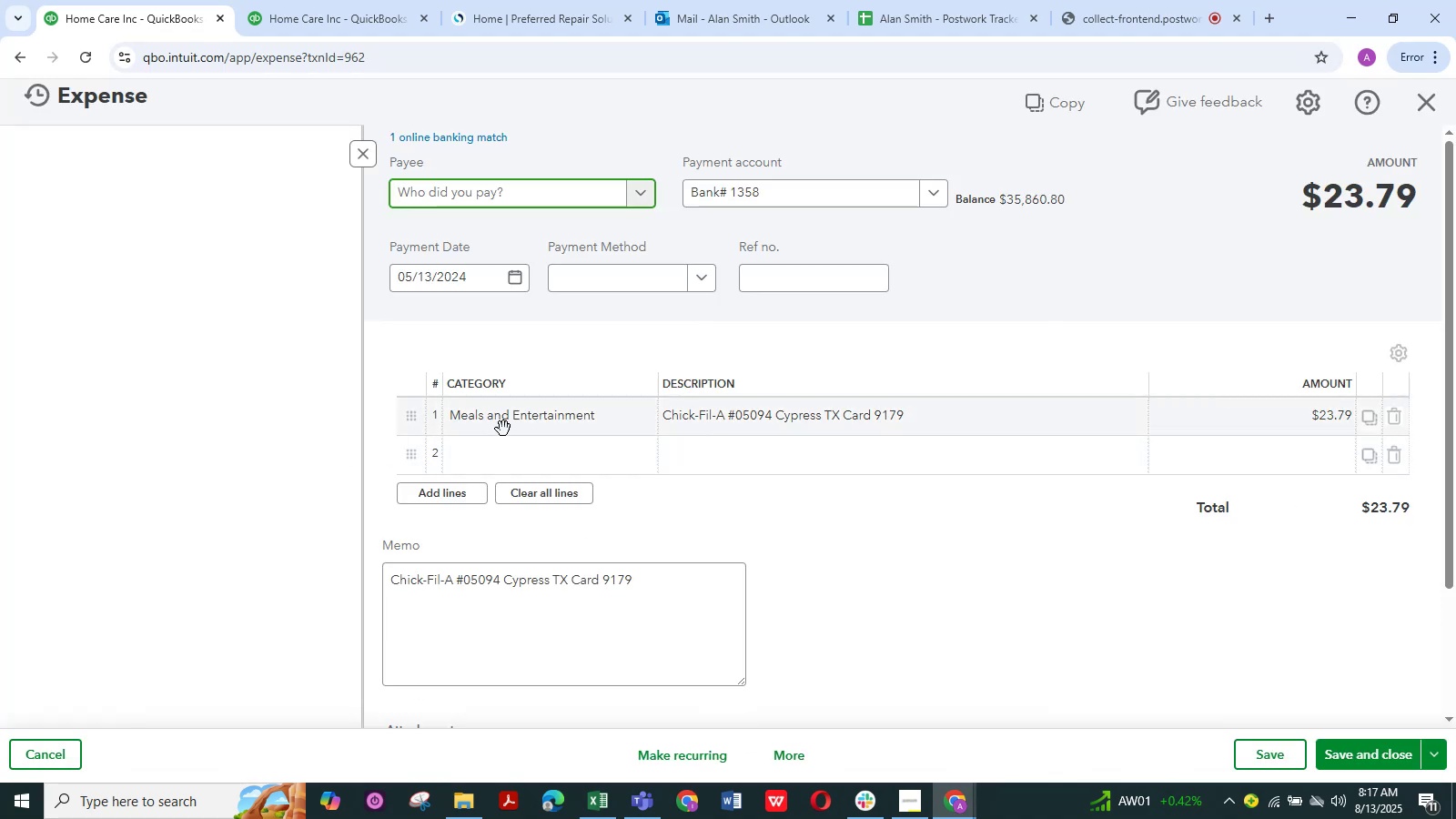 
left_click([537, 188])
 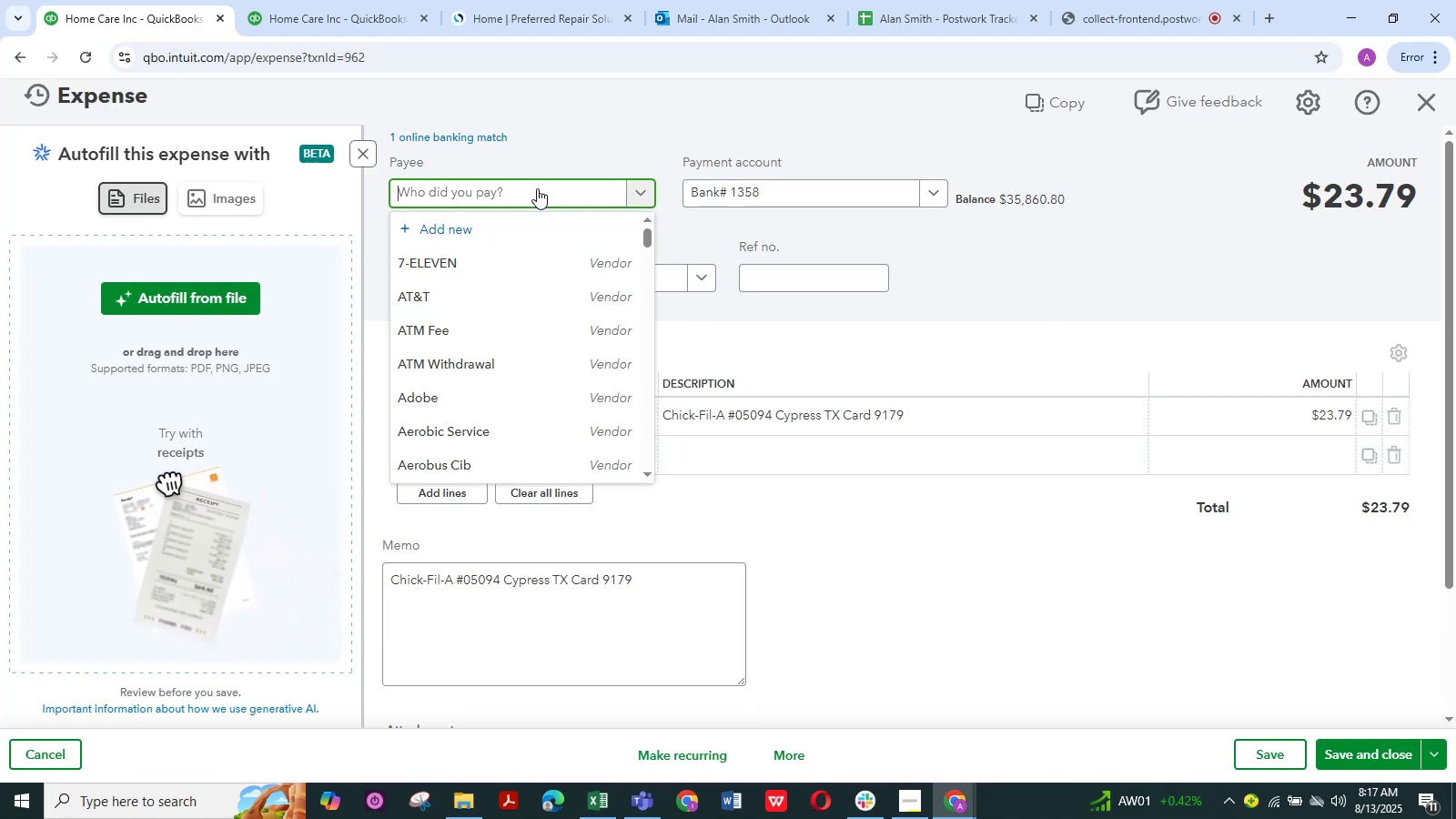 
type(chick)
 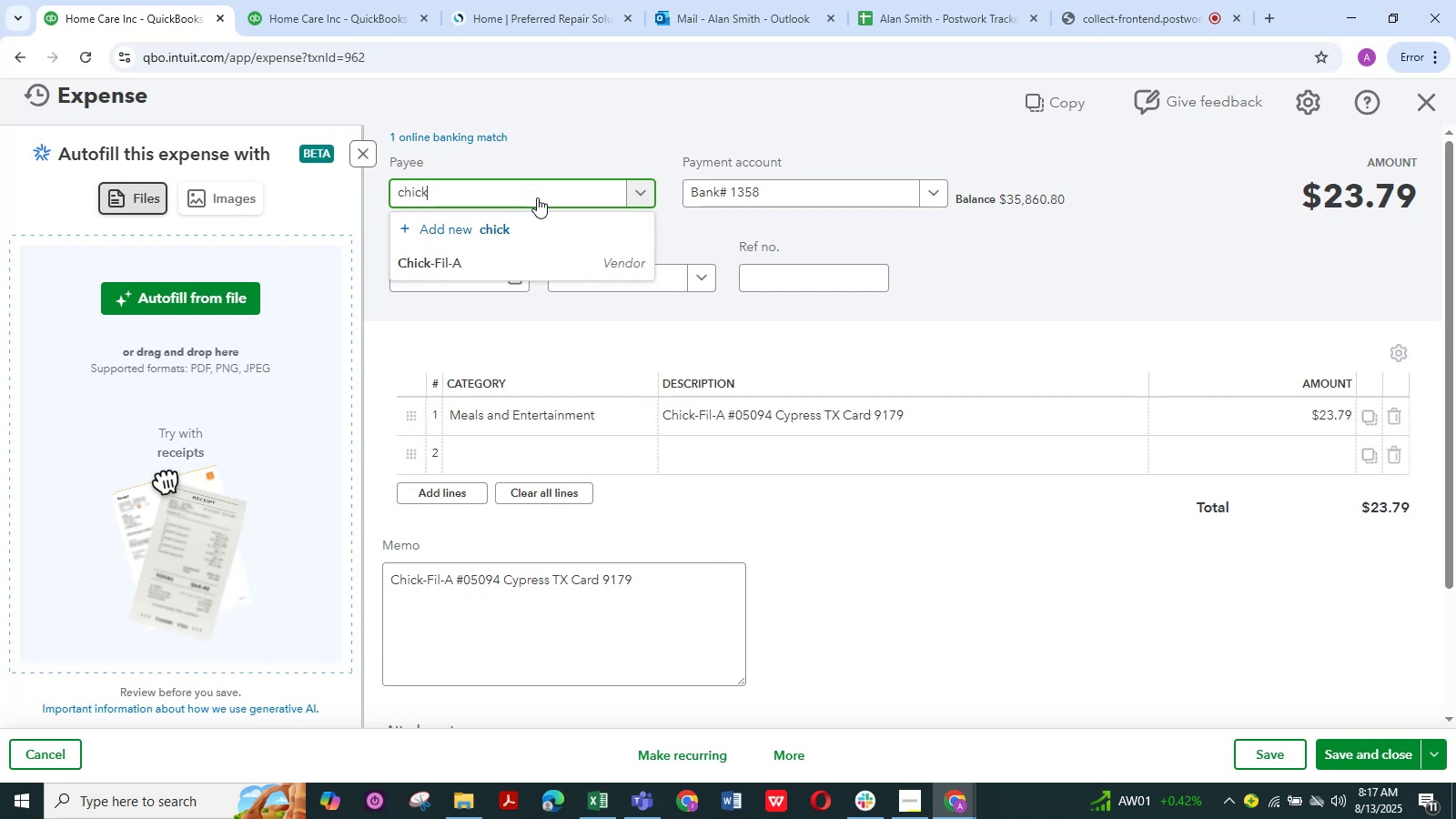 
left_click([519, 248])
 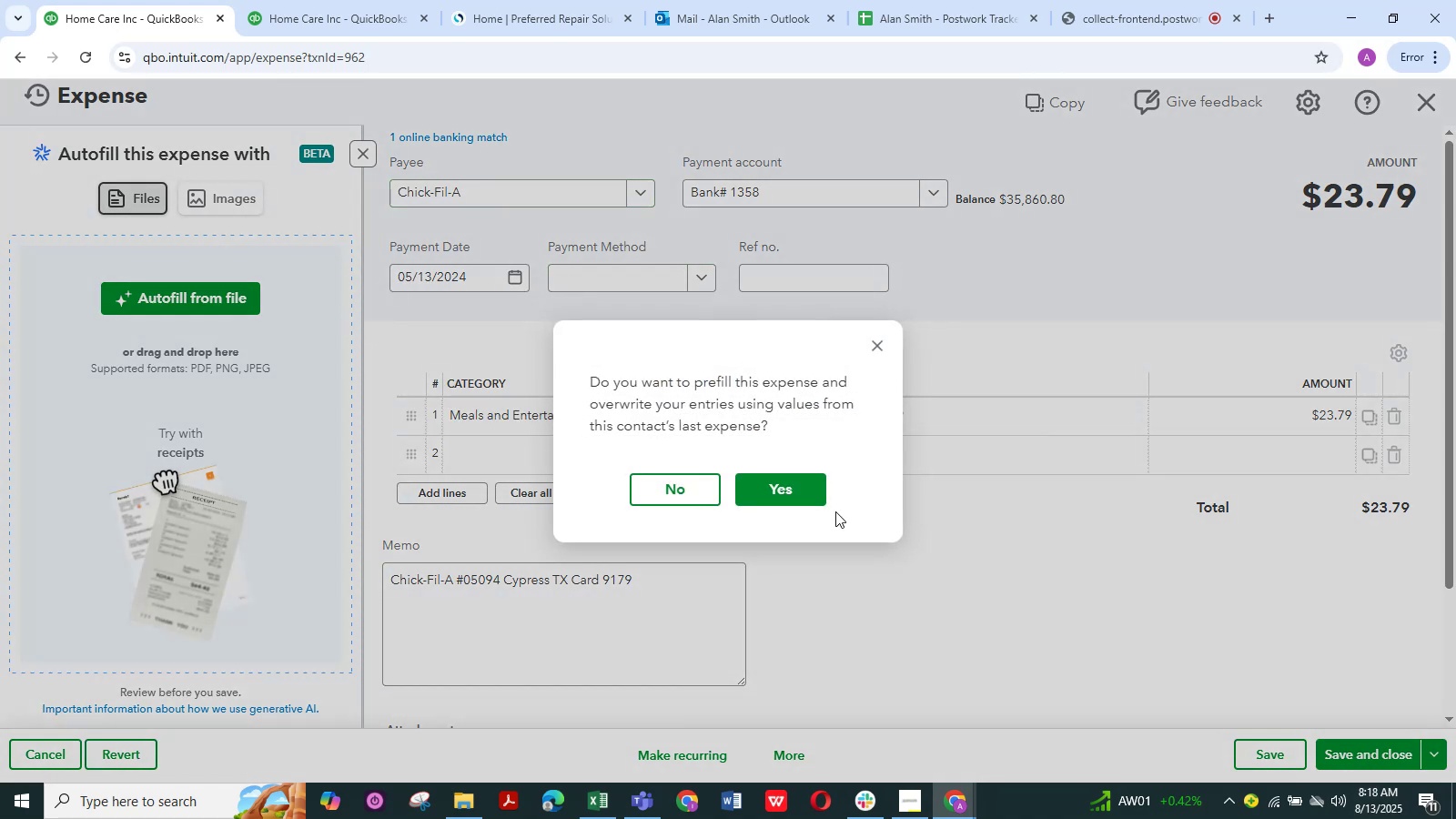 
left_click([710, 490])
 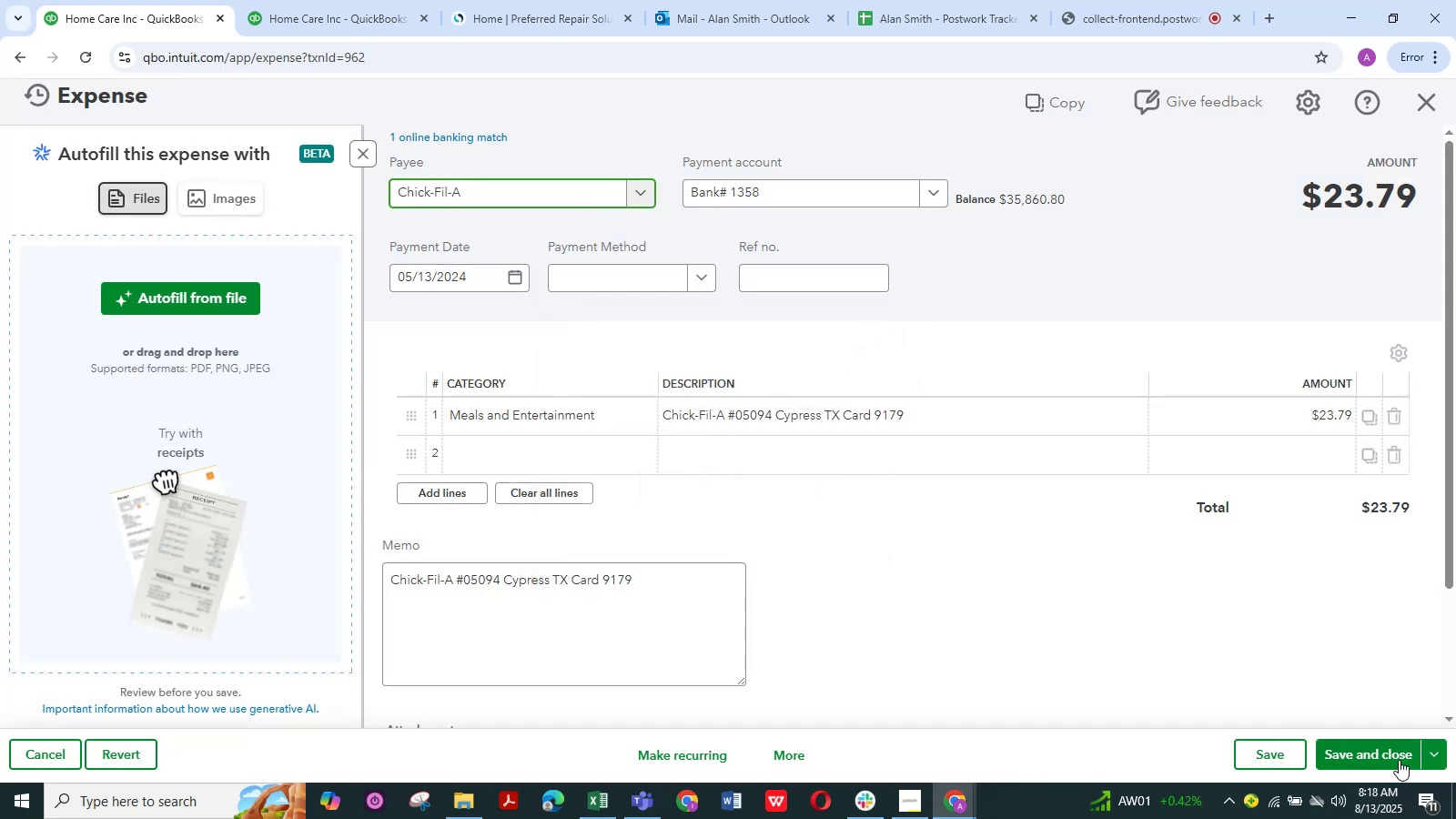 
left_click([1399, 760])
 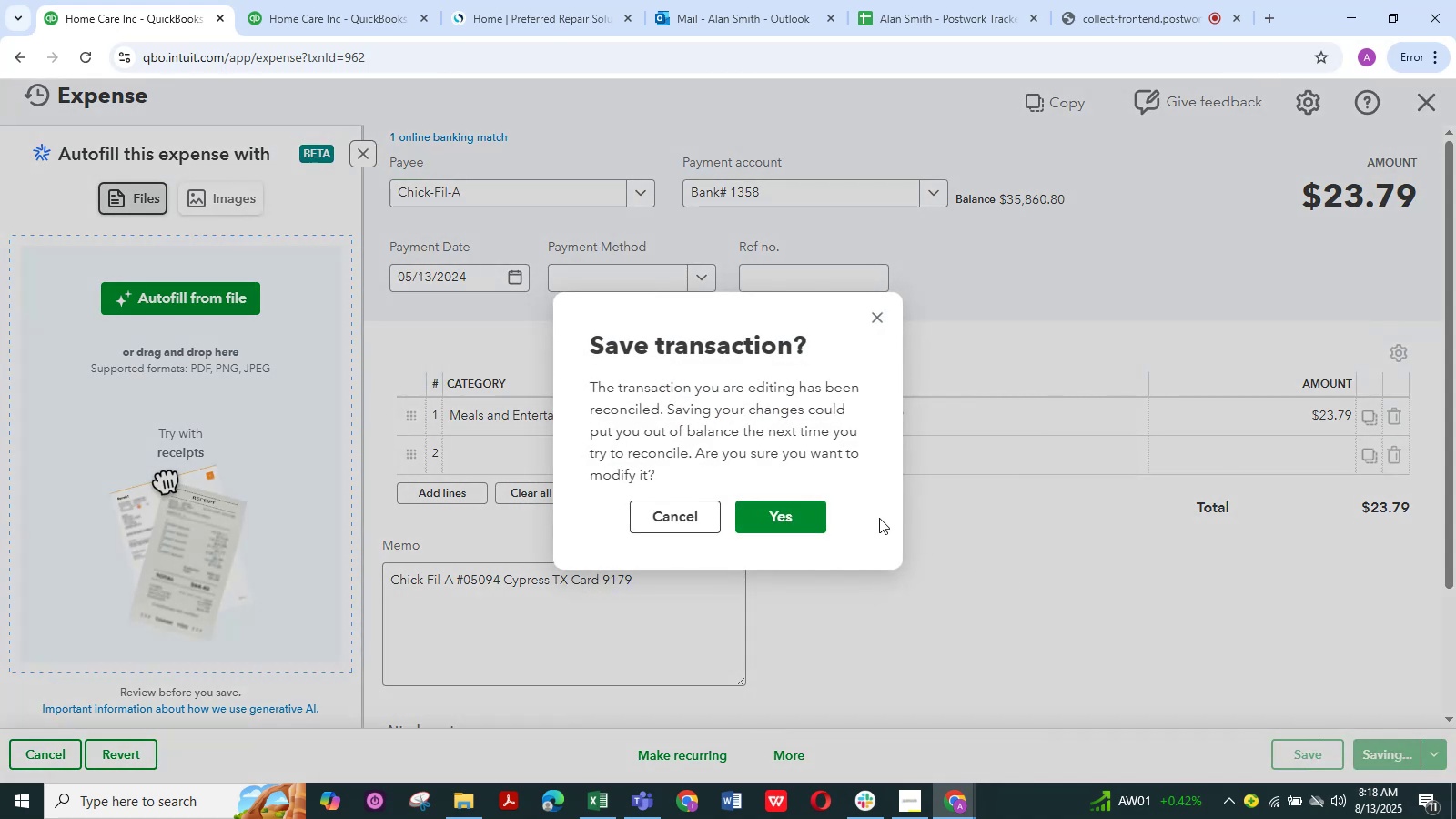 
left_click([814, 513])
 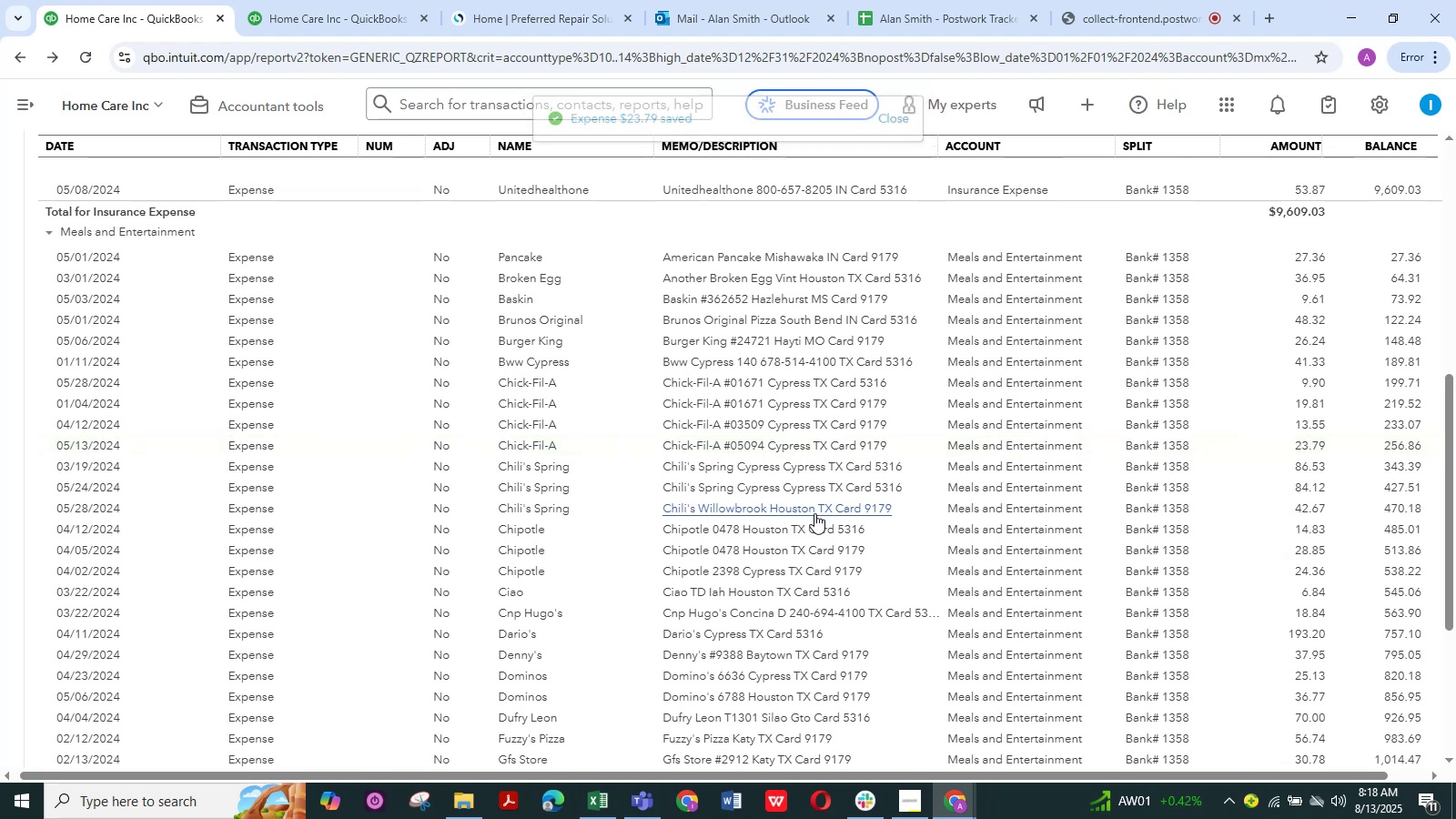 
wait(10.99)
 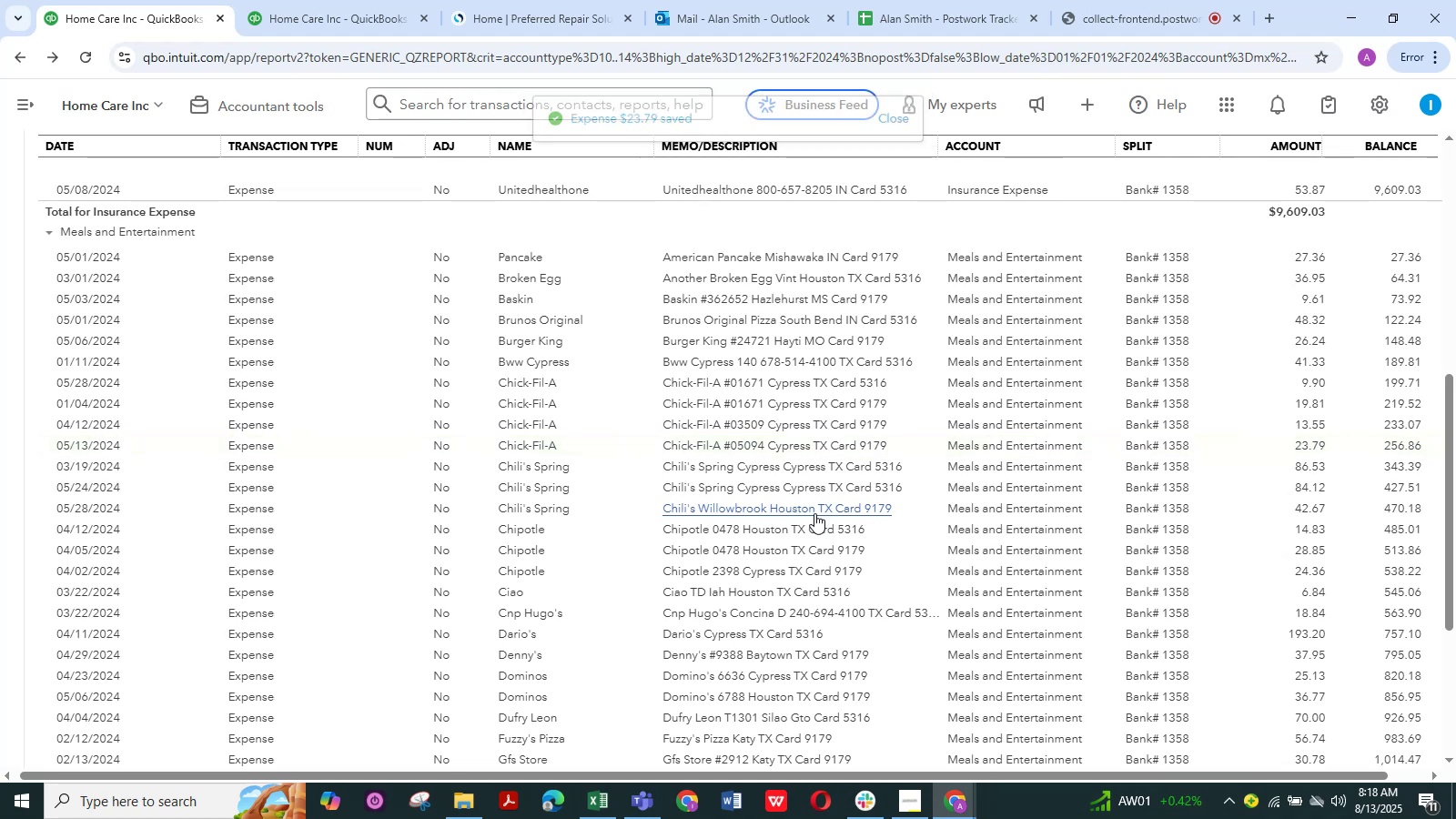 
scroll: coordinate [814, 513], scroll_direction: down, amount: 2.0
 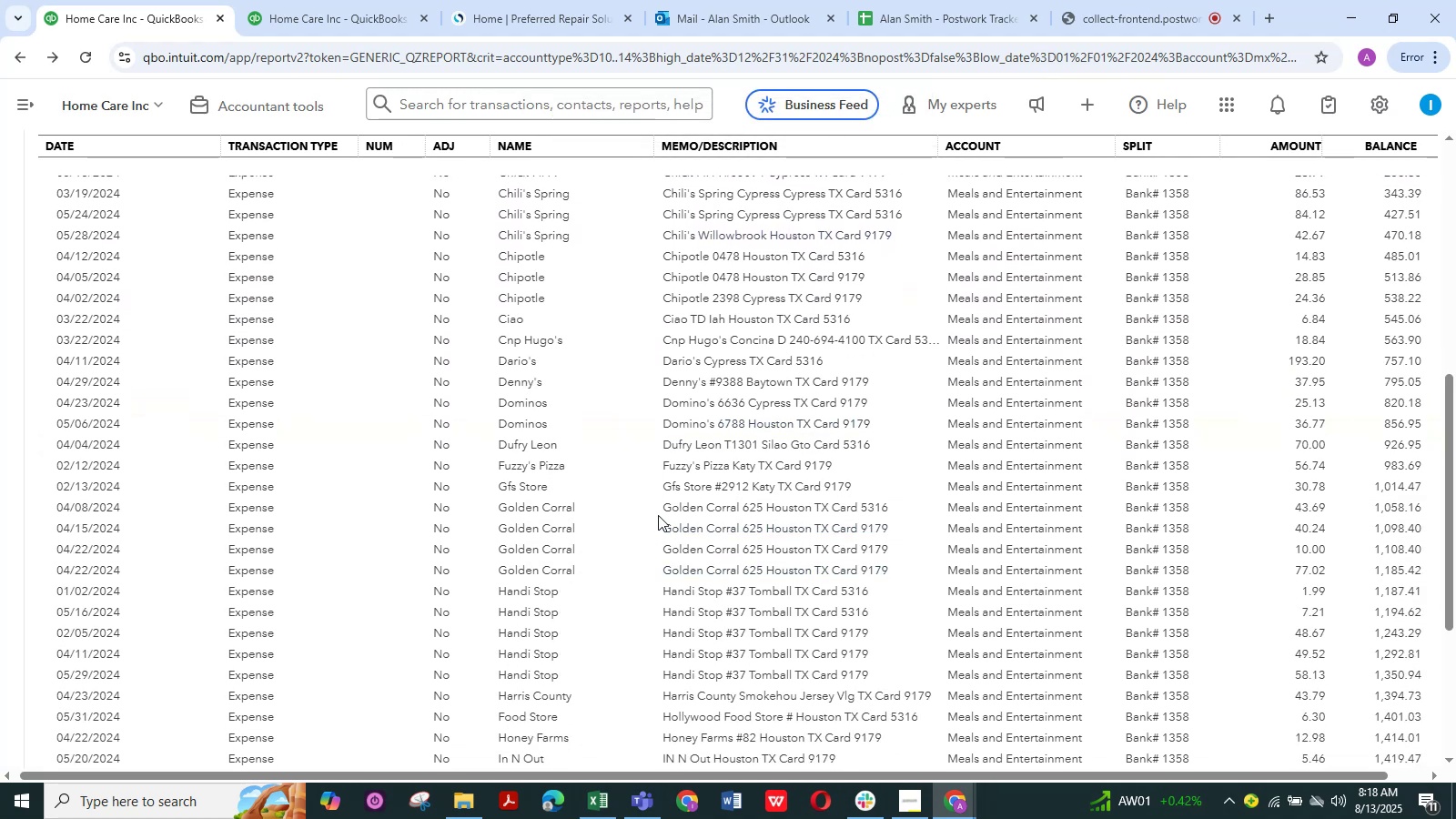 
left_click_drag(start_coordinate=[657, 505], to_coordinate=[629, 510])
 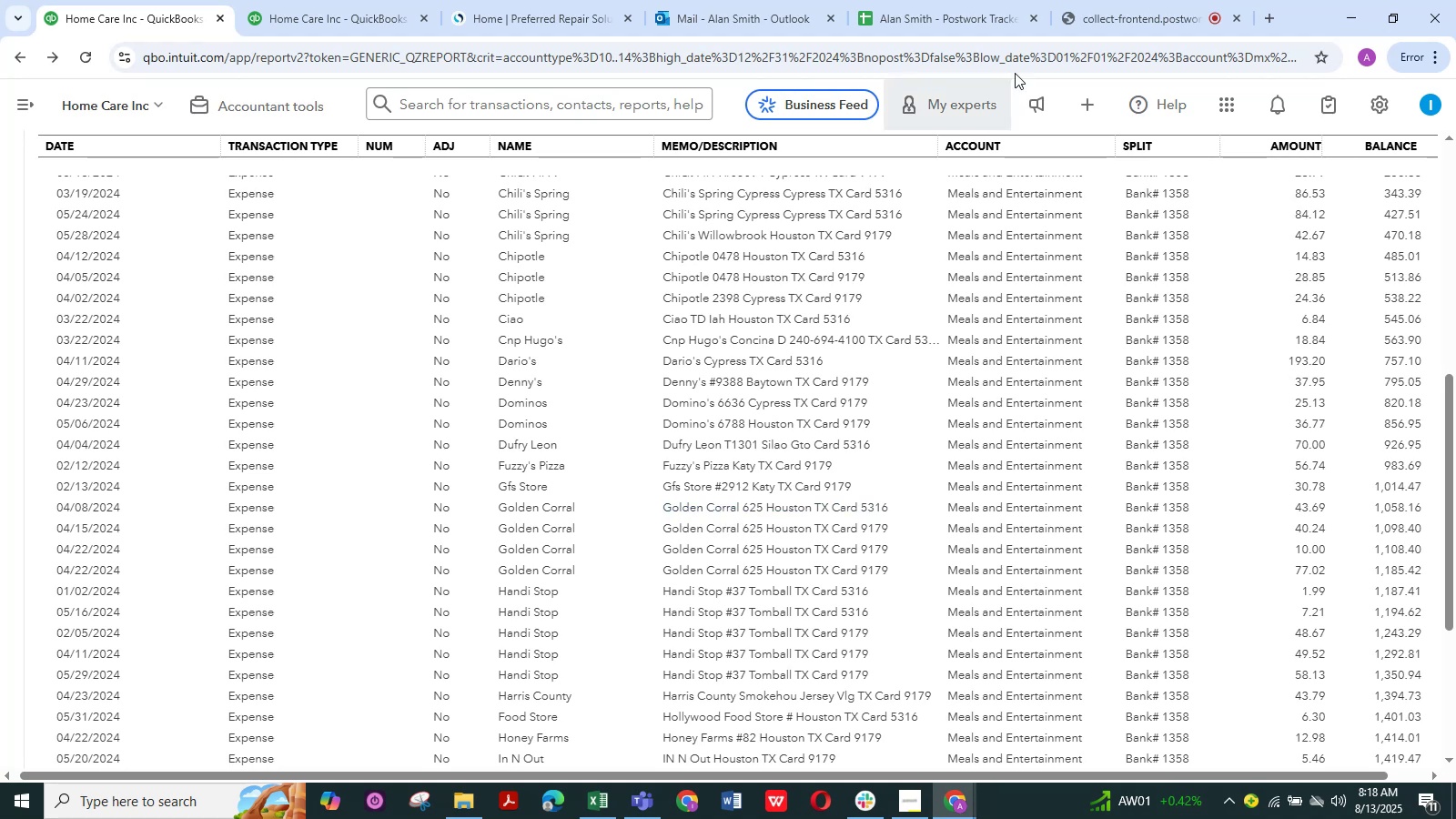 
key(Control+C)
 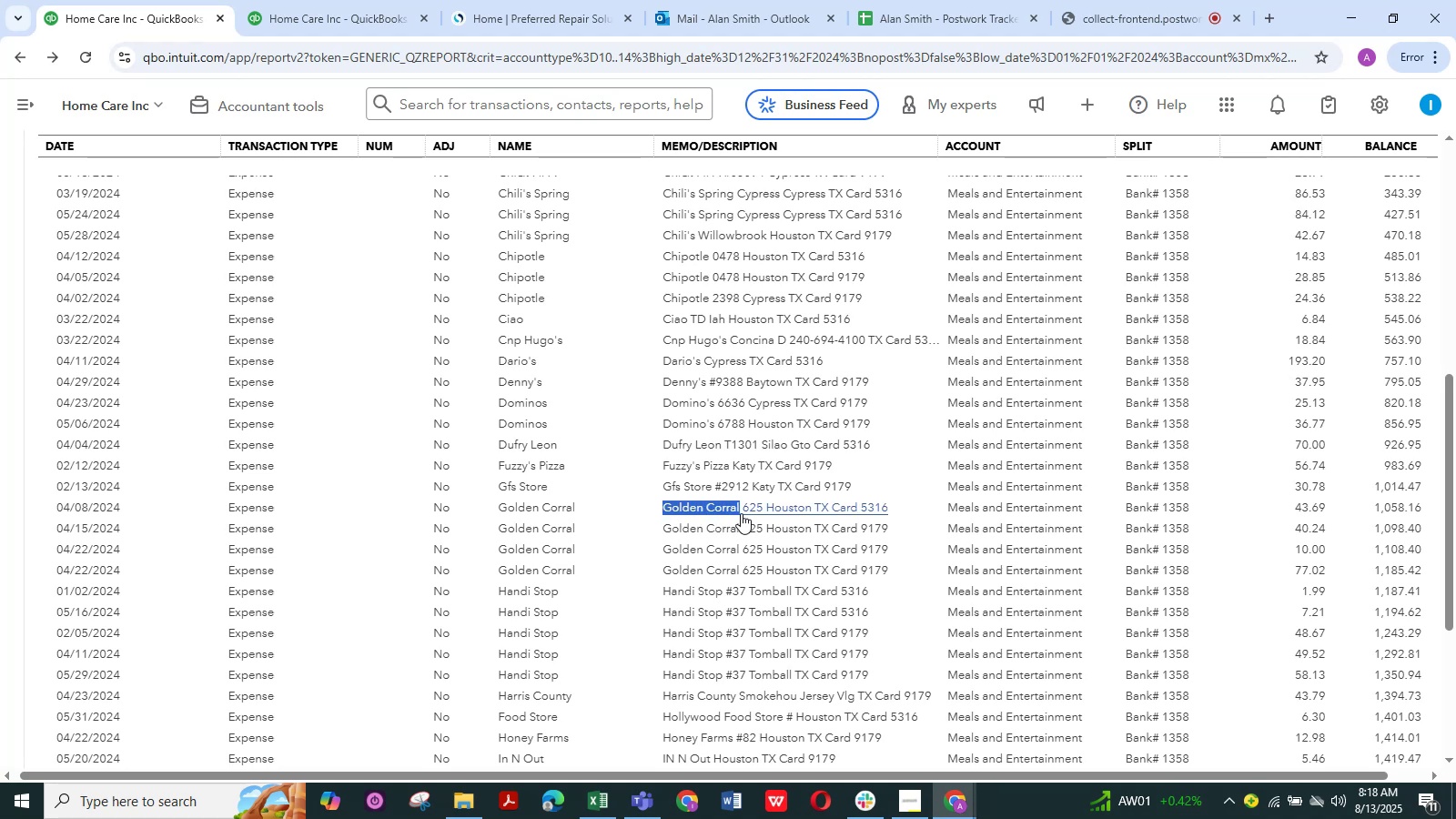 
key(Control+C)
 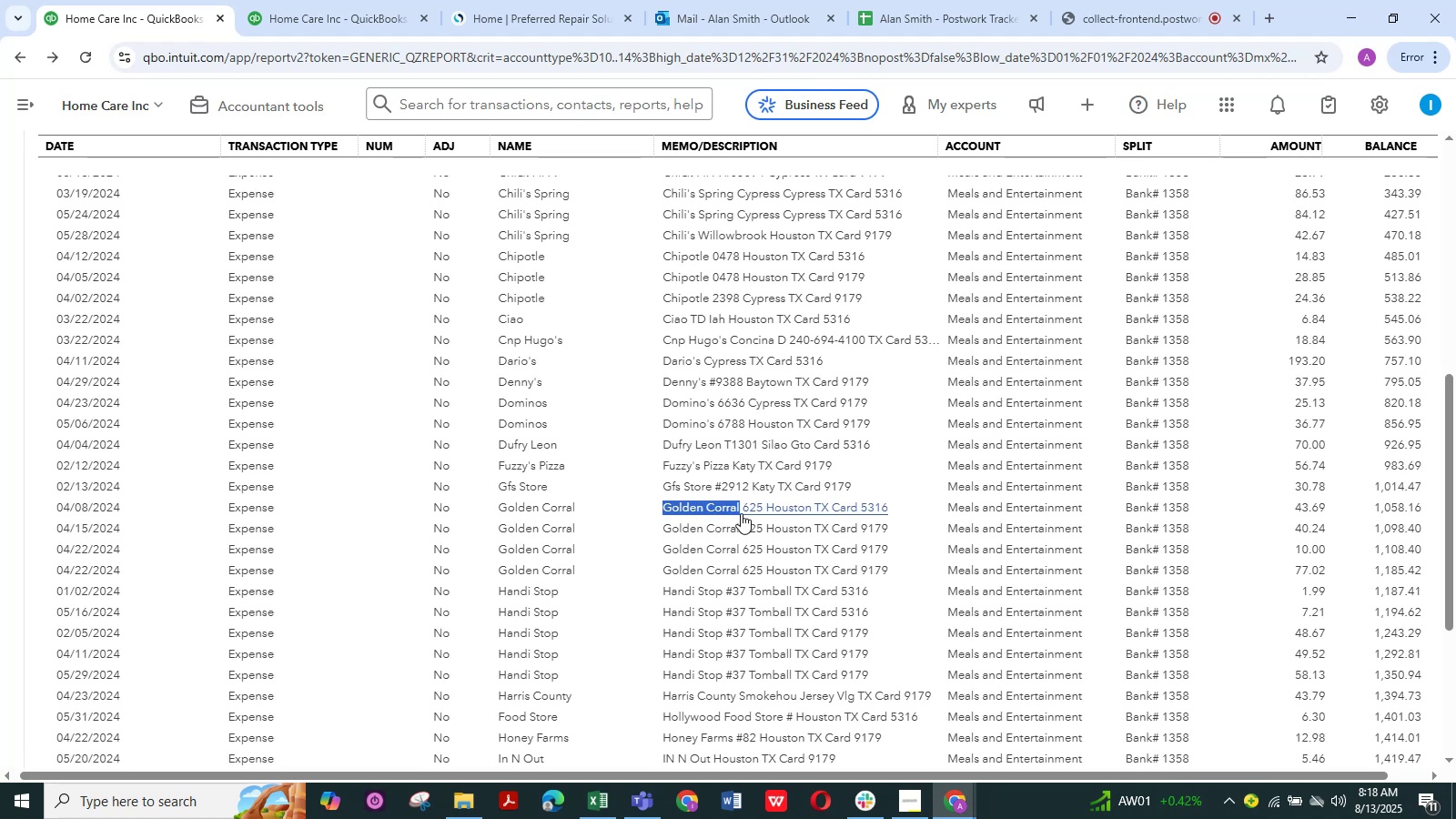 
key(Control+C)
 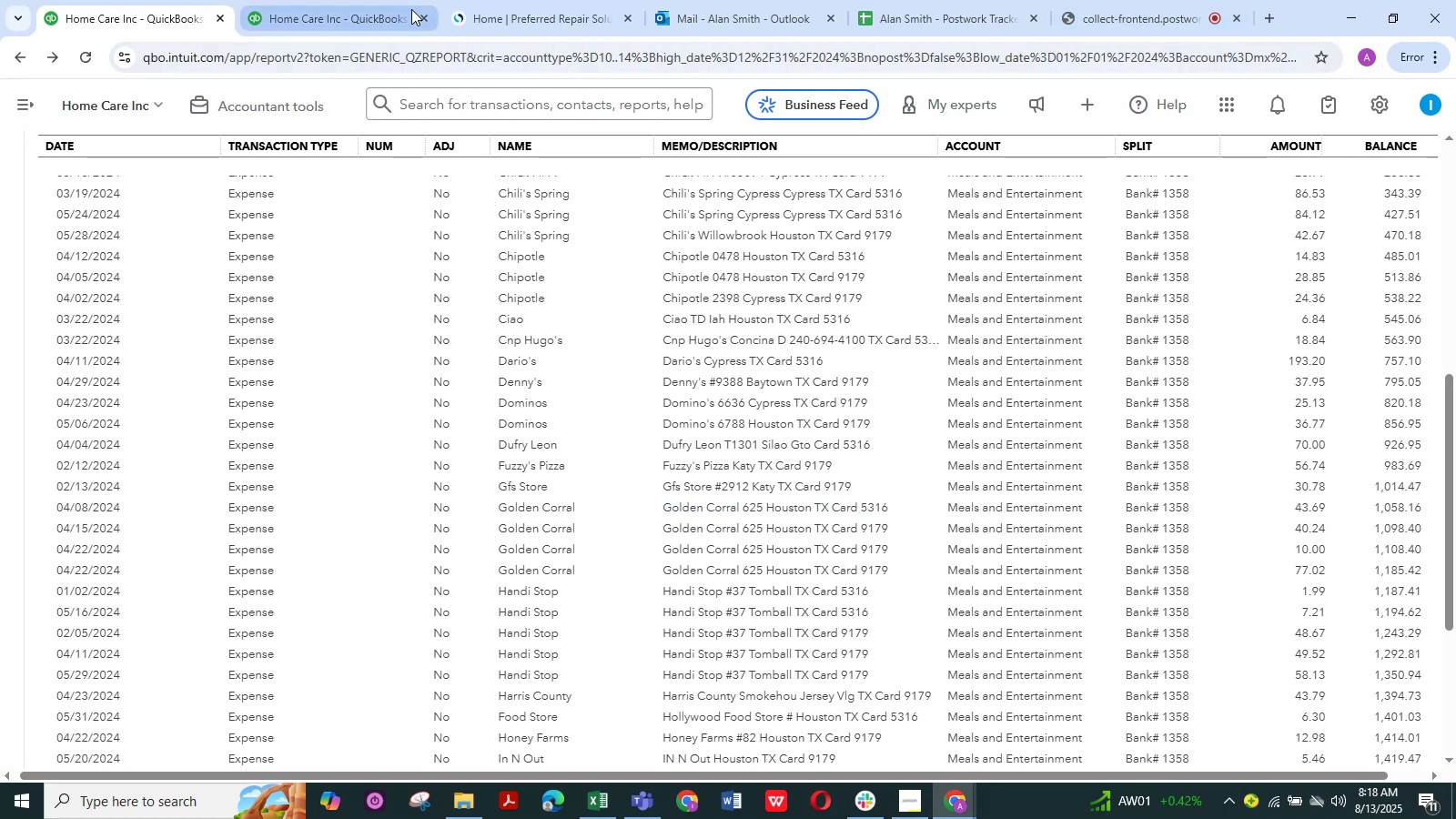 
left_click([559, 6])
 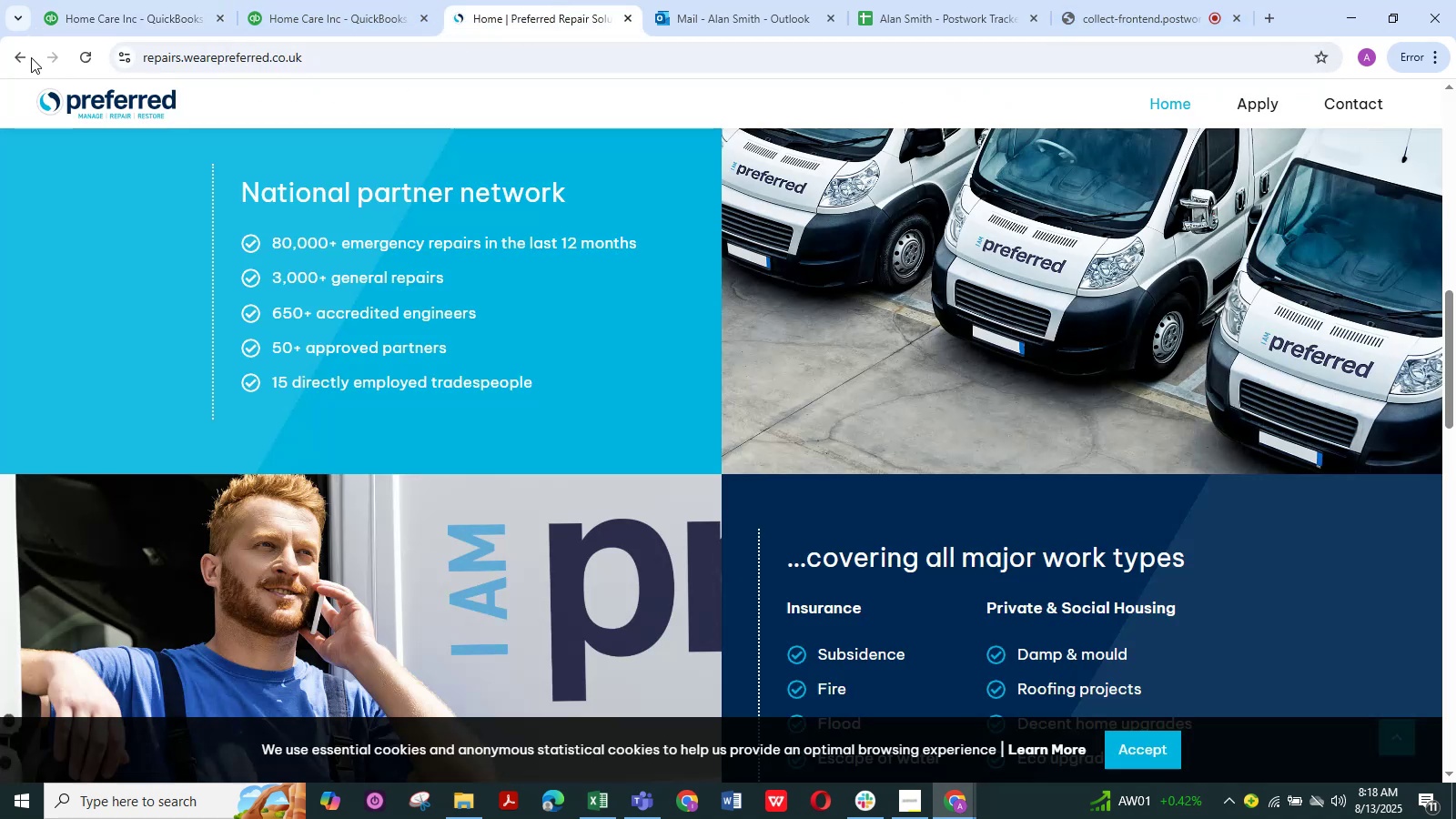 
left_click([27, 57])
 